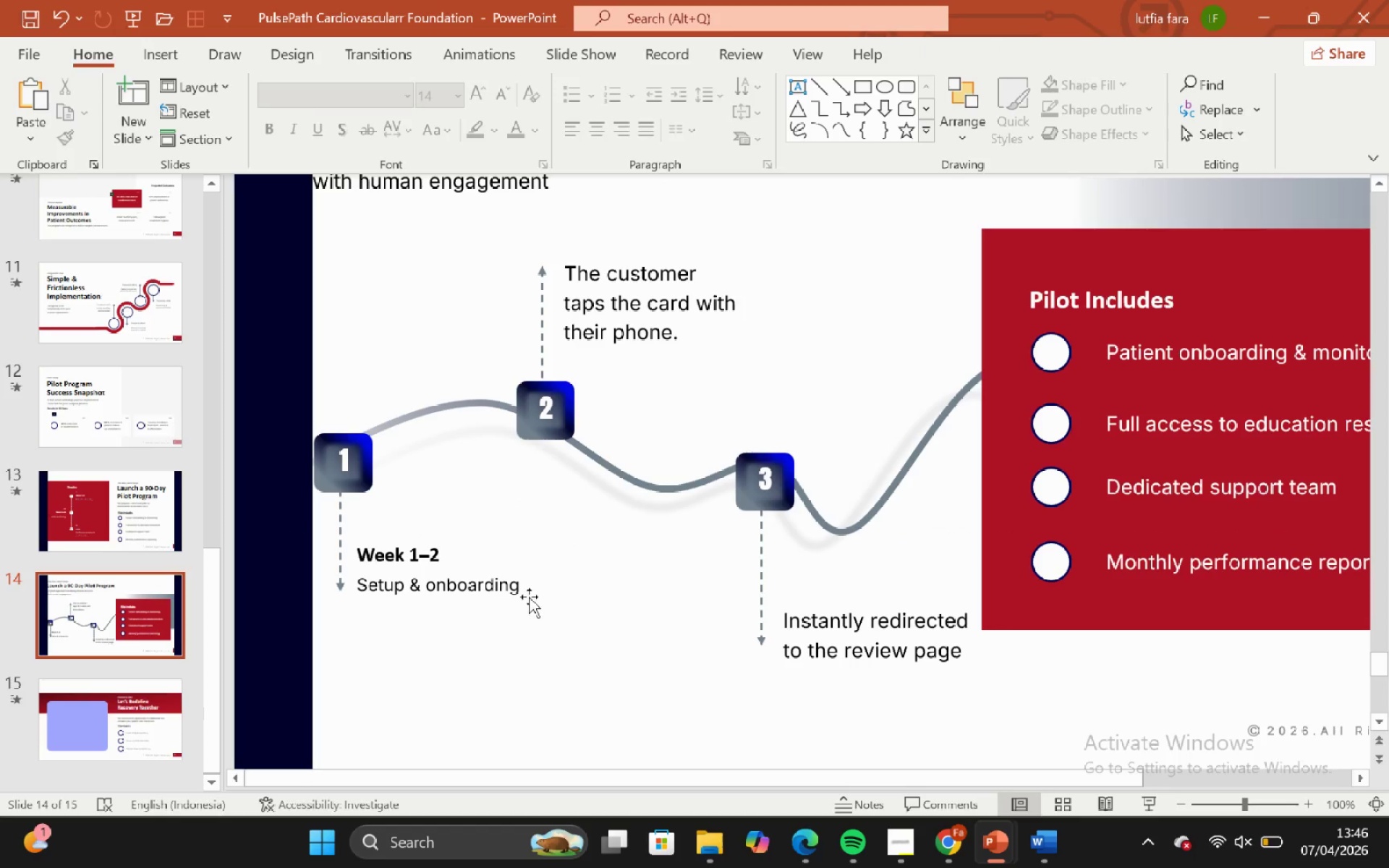 
double_click([529, 597])
 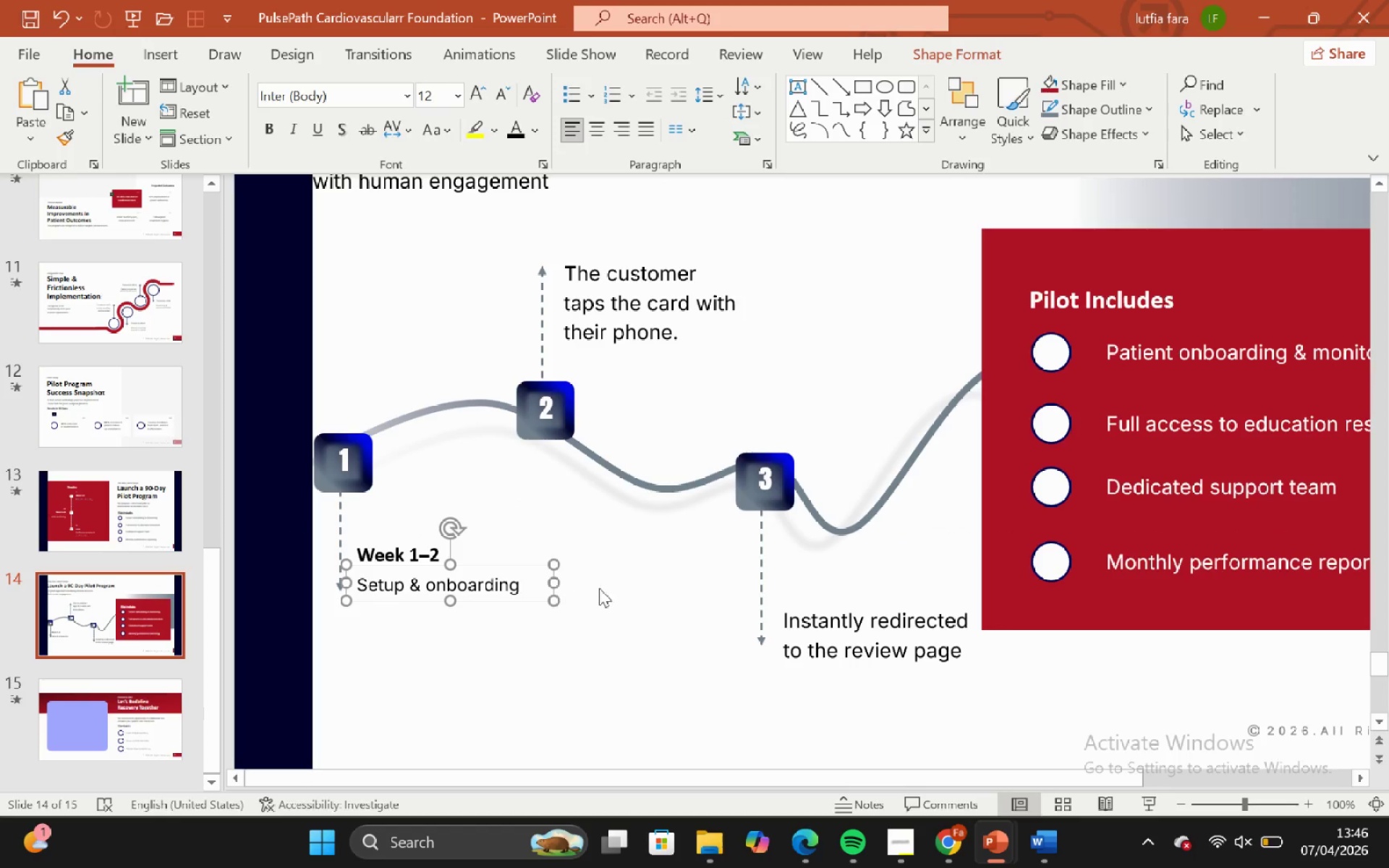 
left_click_drag(start_coordinate=[600, 587], to_coordinate=[596, 582])
 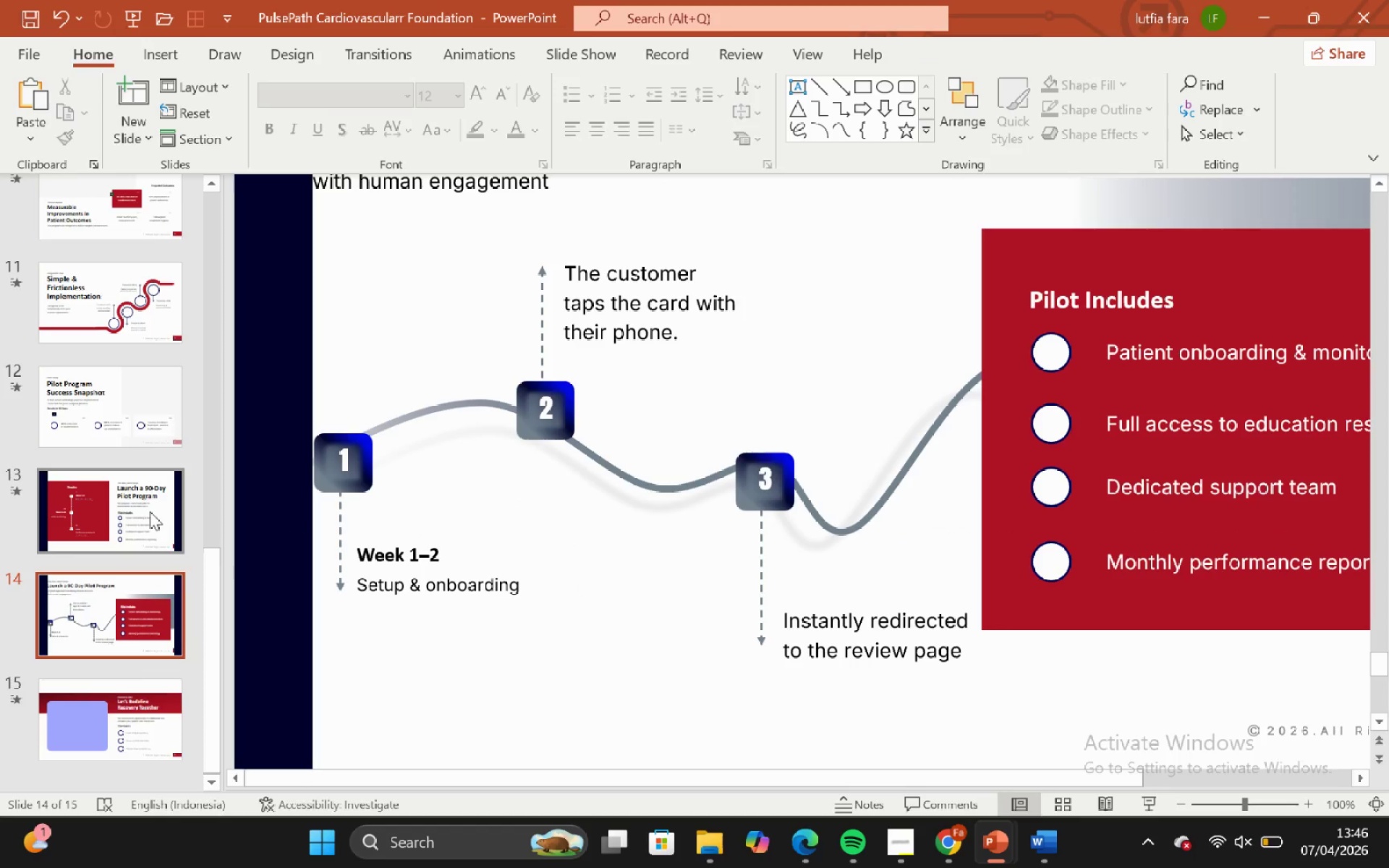 
left_click([150, 511])
 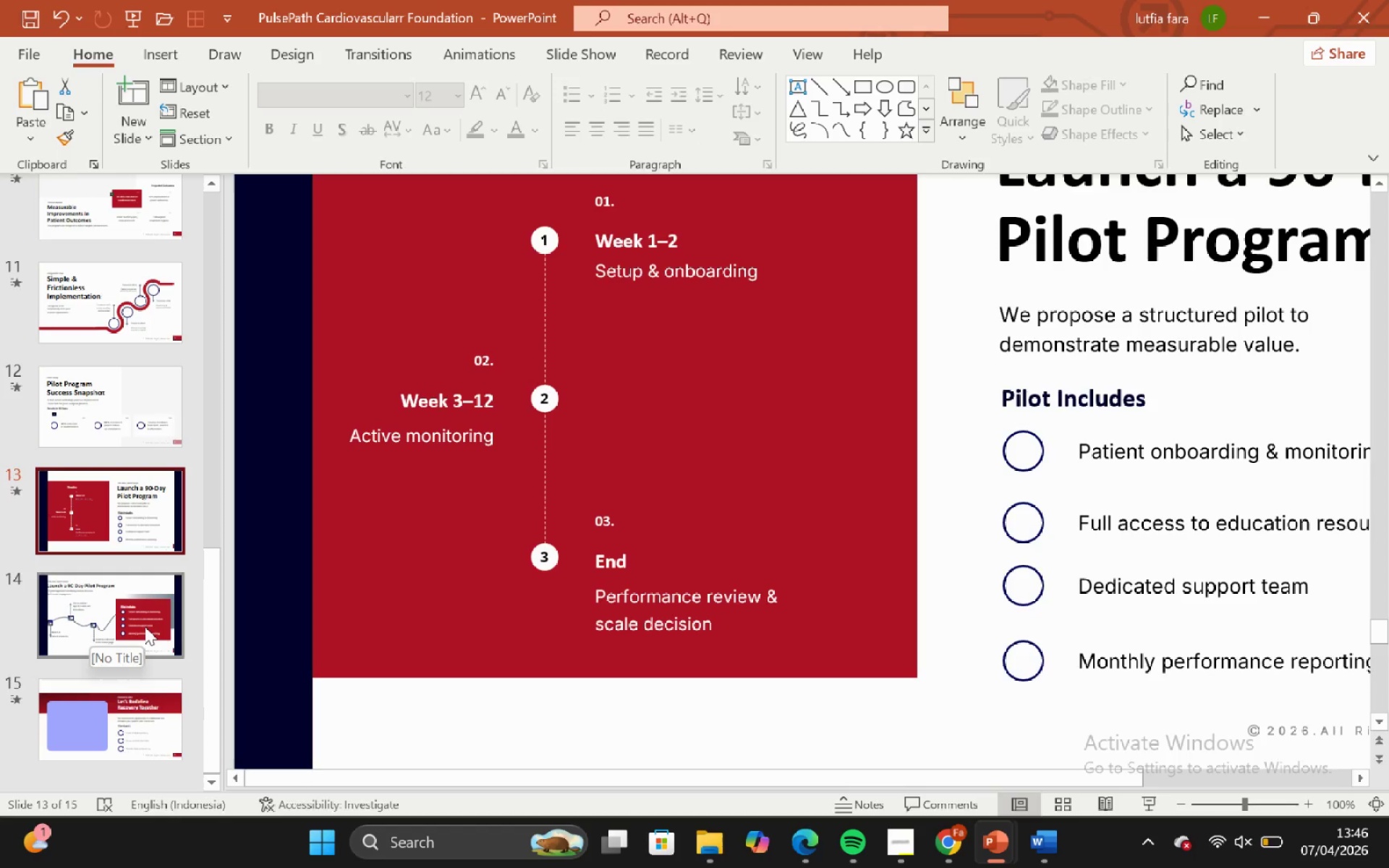 
left_click([145, 626])
 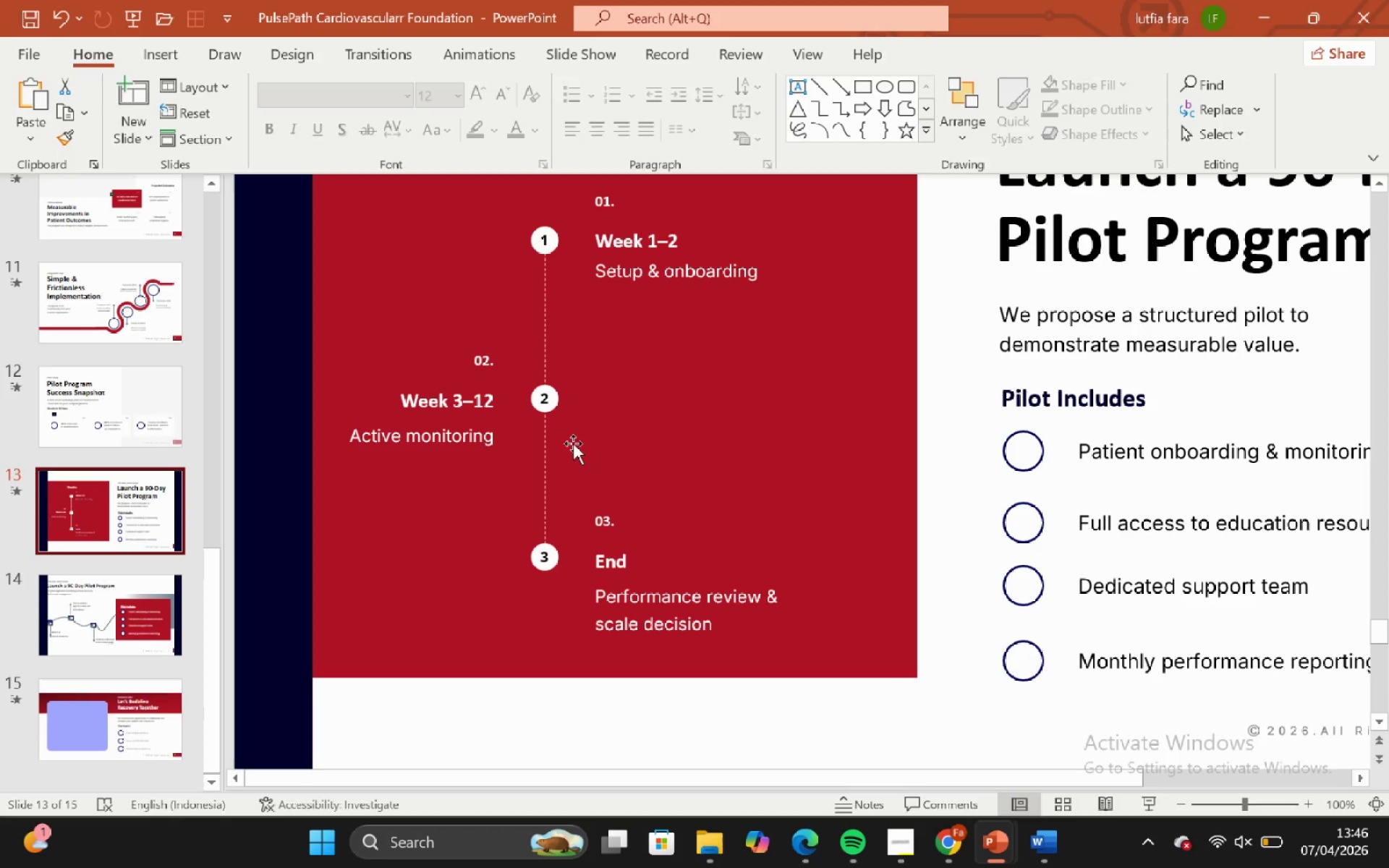 
left_click([487, 401])
 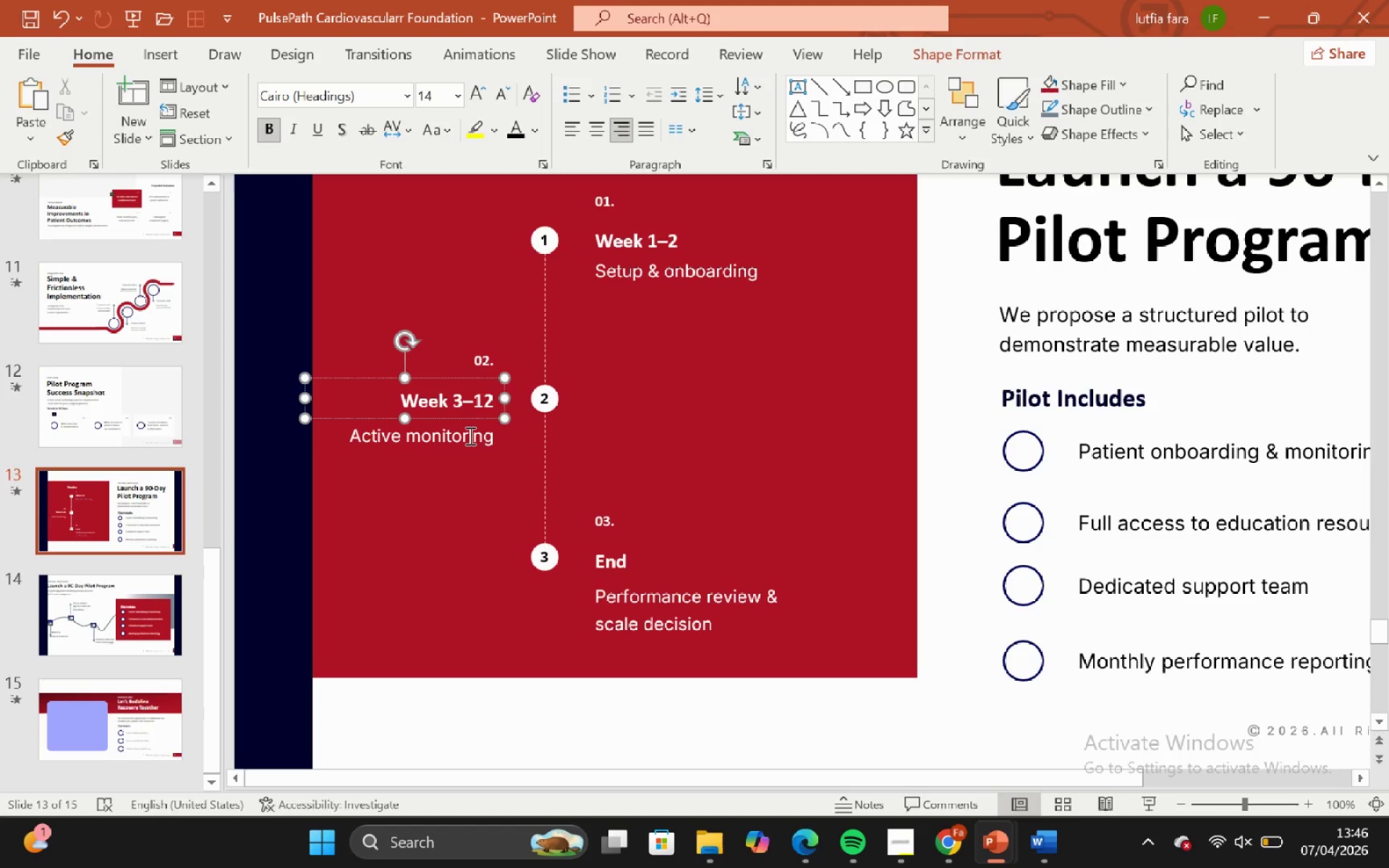 
hold_key(key=ShiftLeft, duration=0.42)
left_click([469, 435])
 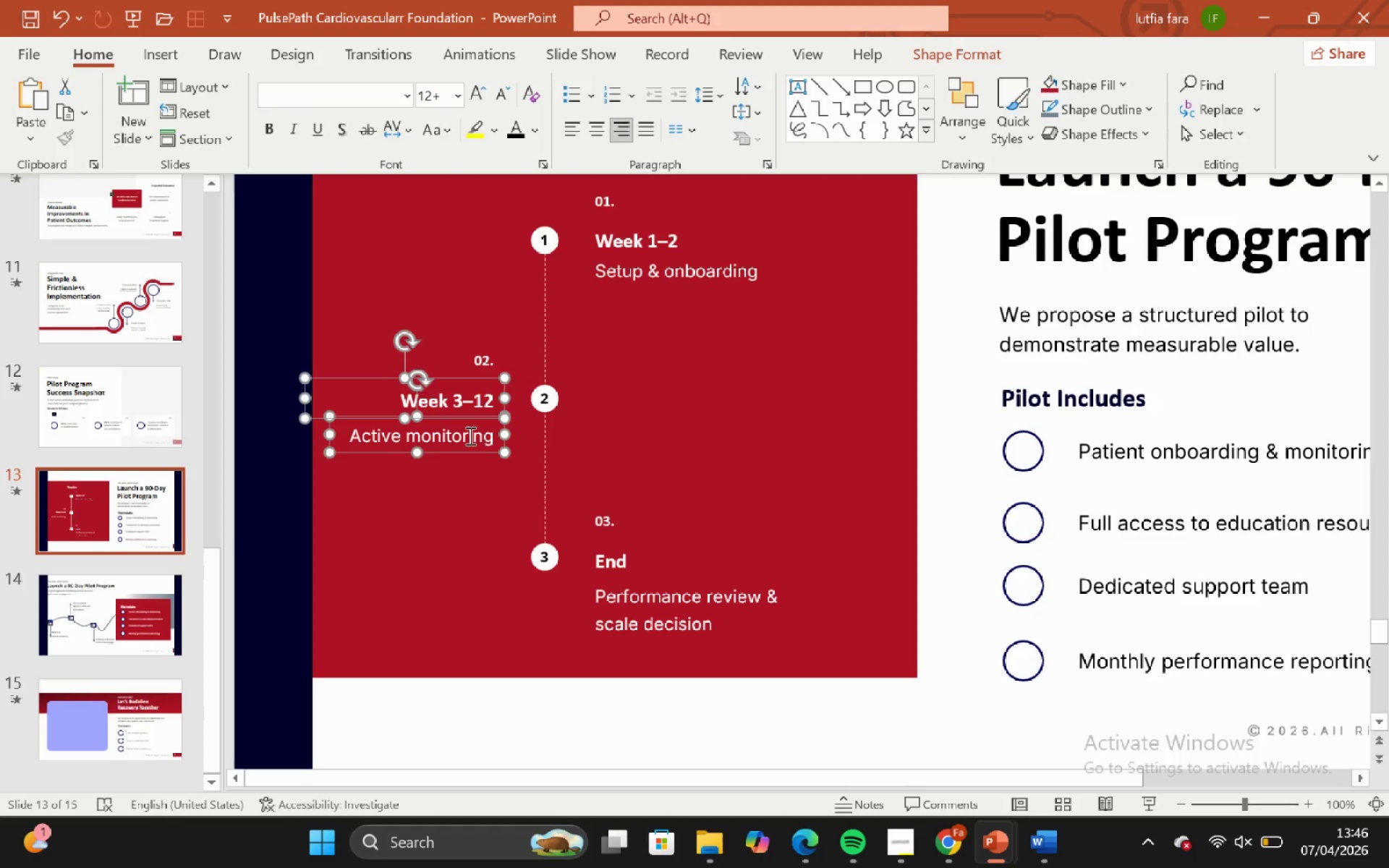 
key(Control+C)
 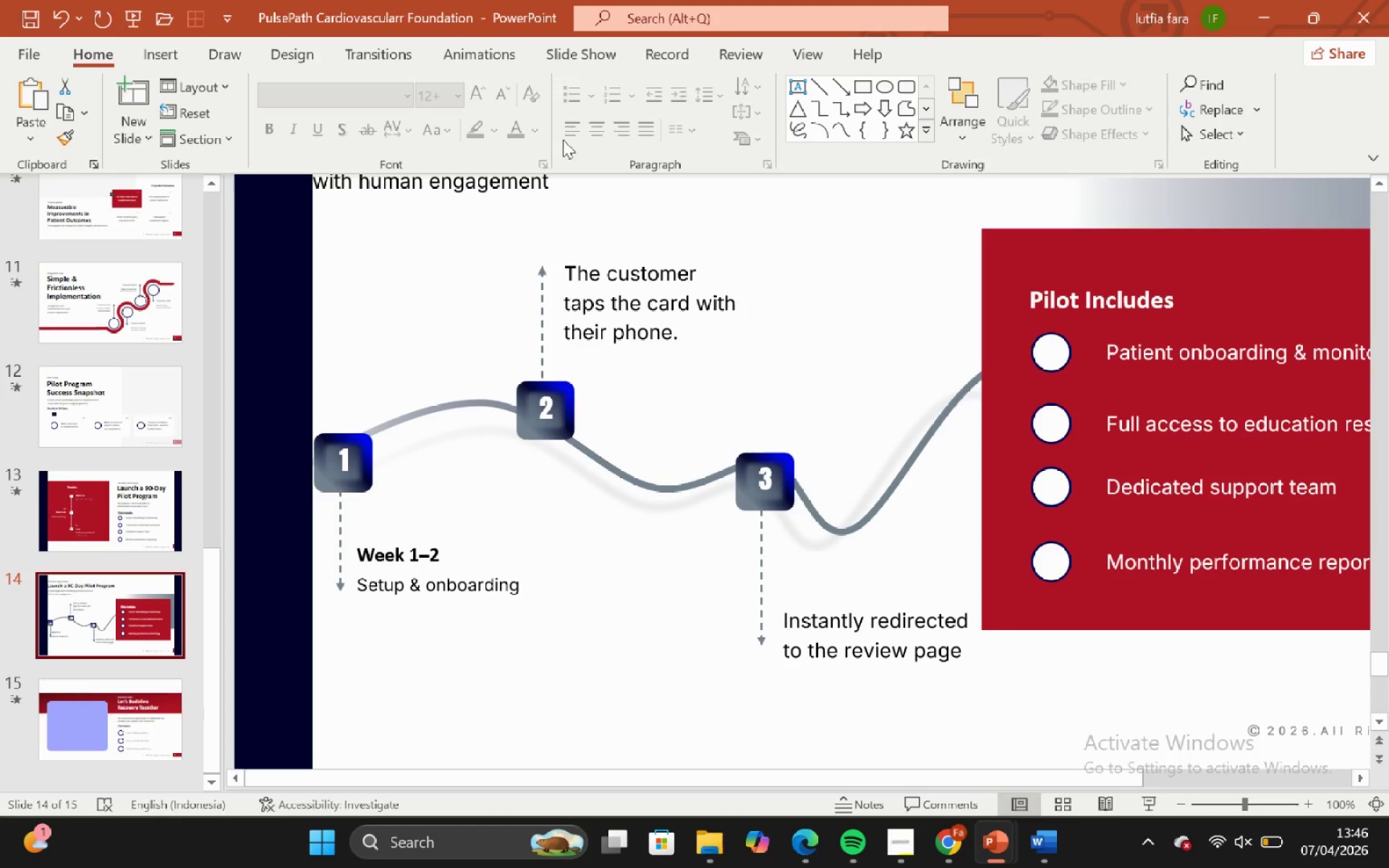 
key(Control+V)
 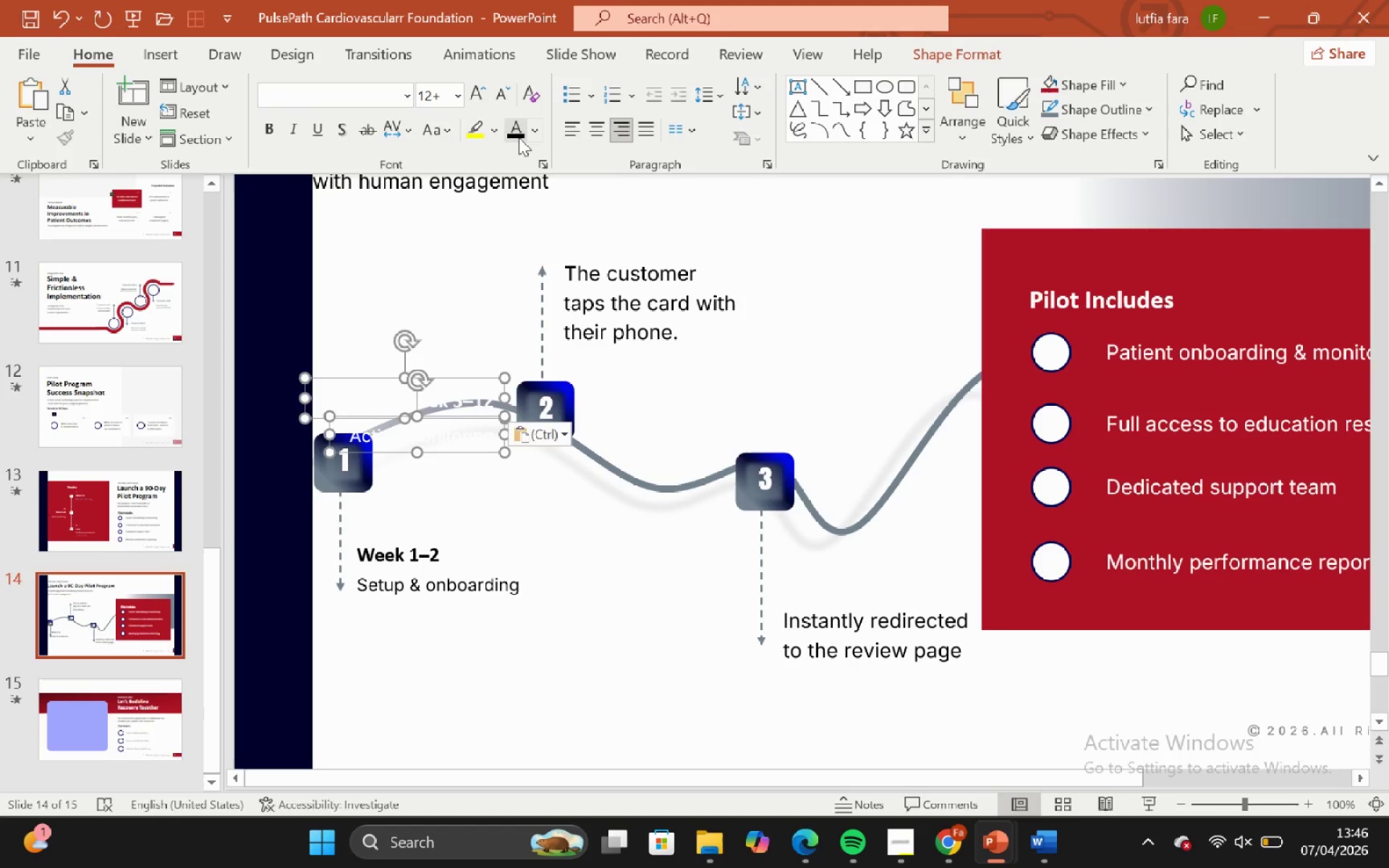 
left_click([518, 137])
 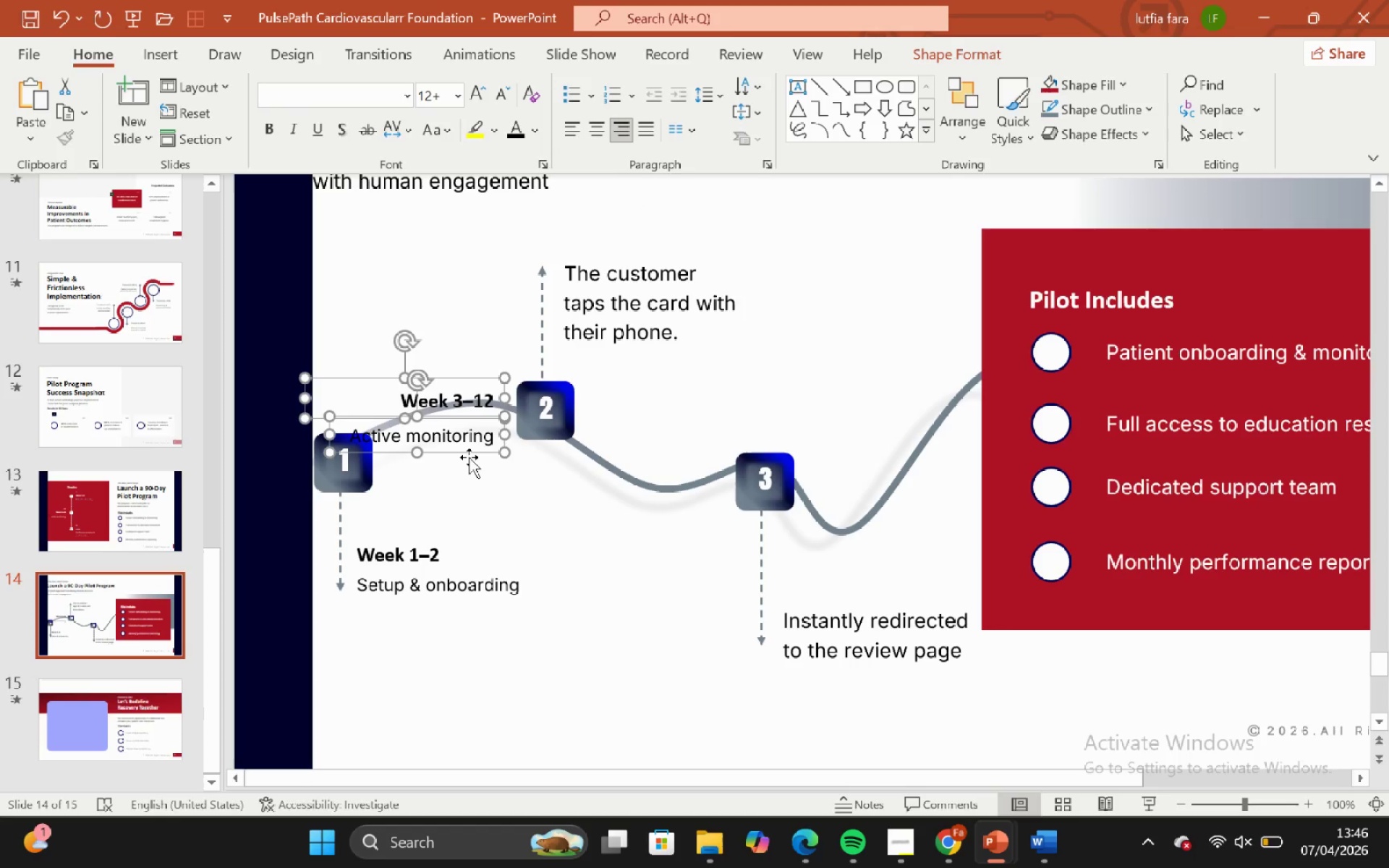 
hold_key(key=ShiftLeft, duration=1.08)
left_click_drag(start_coordinate=[469, 457], to_coordinate=[812, 422])
 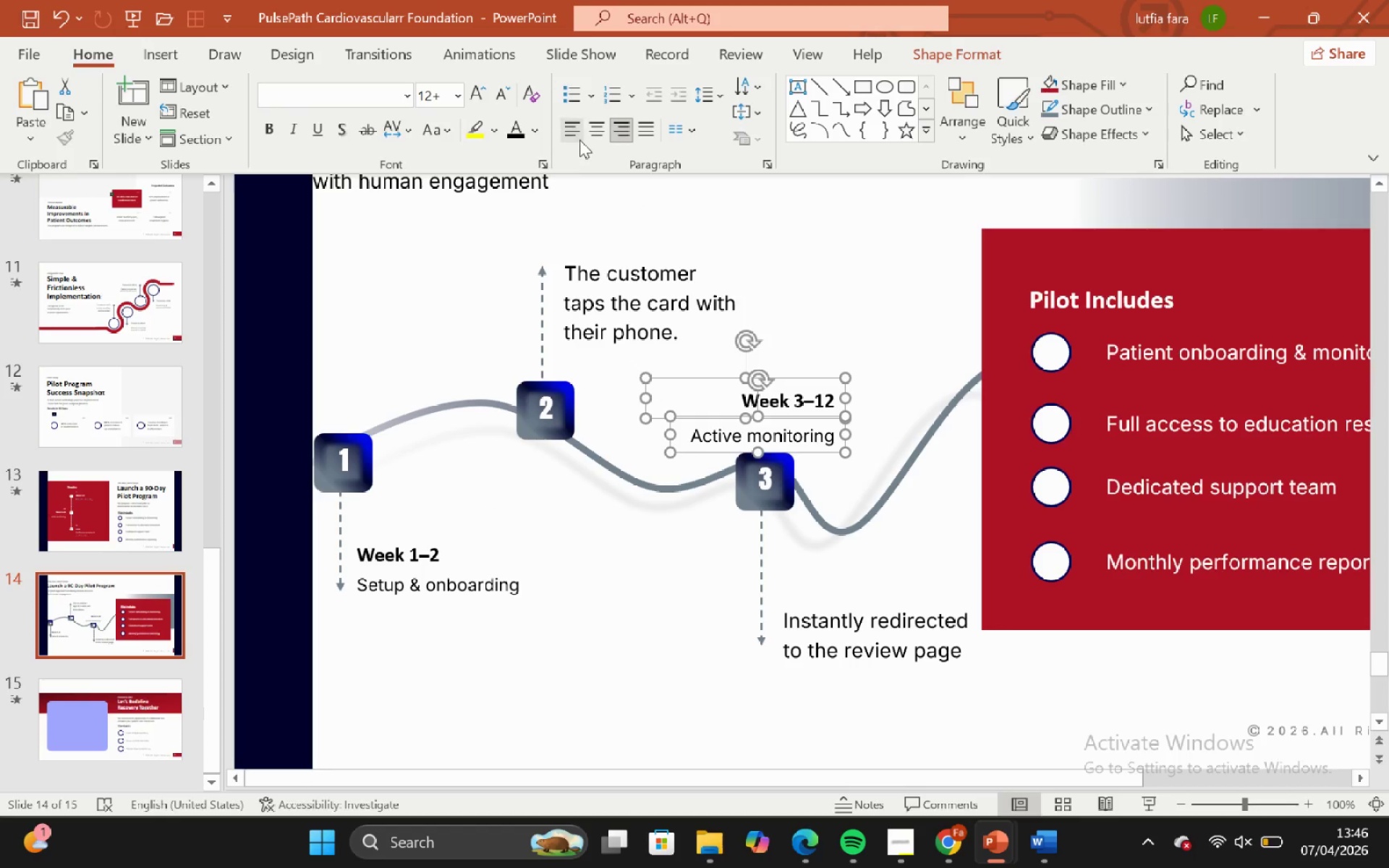 
left_click([576, 135])
 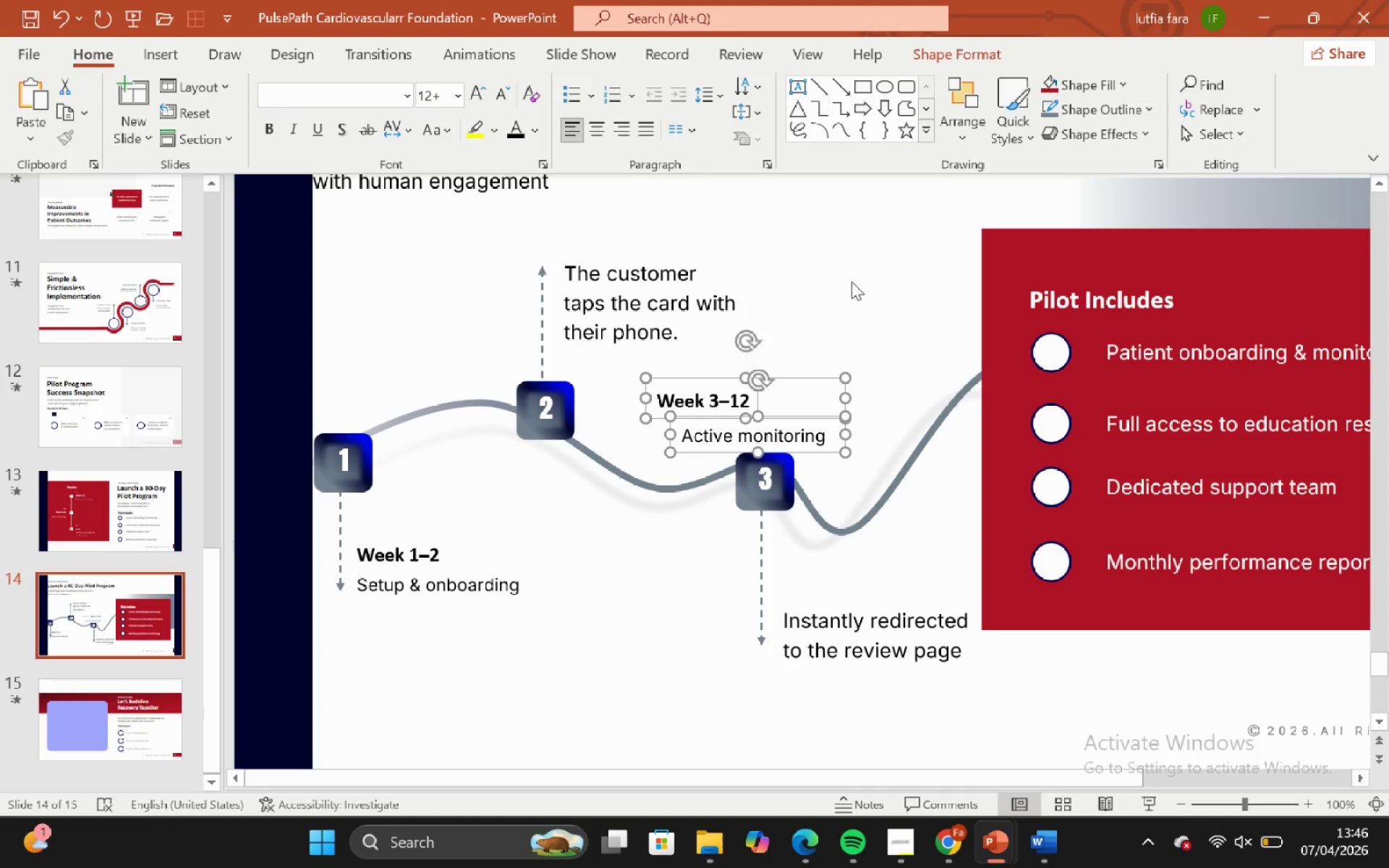 
left_click([851, 281])
 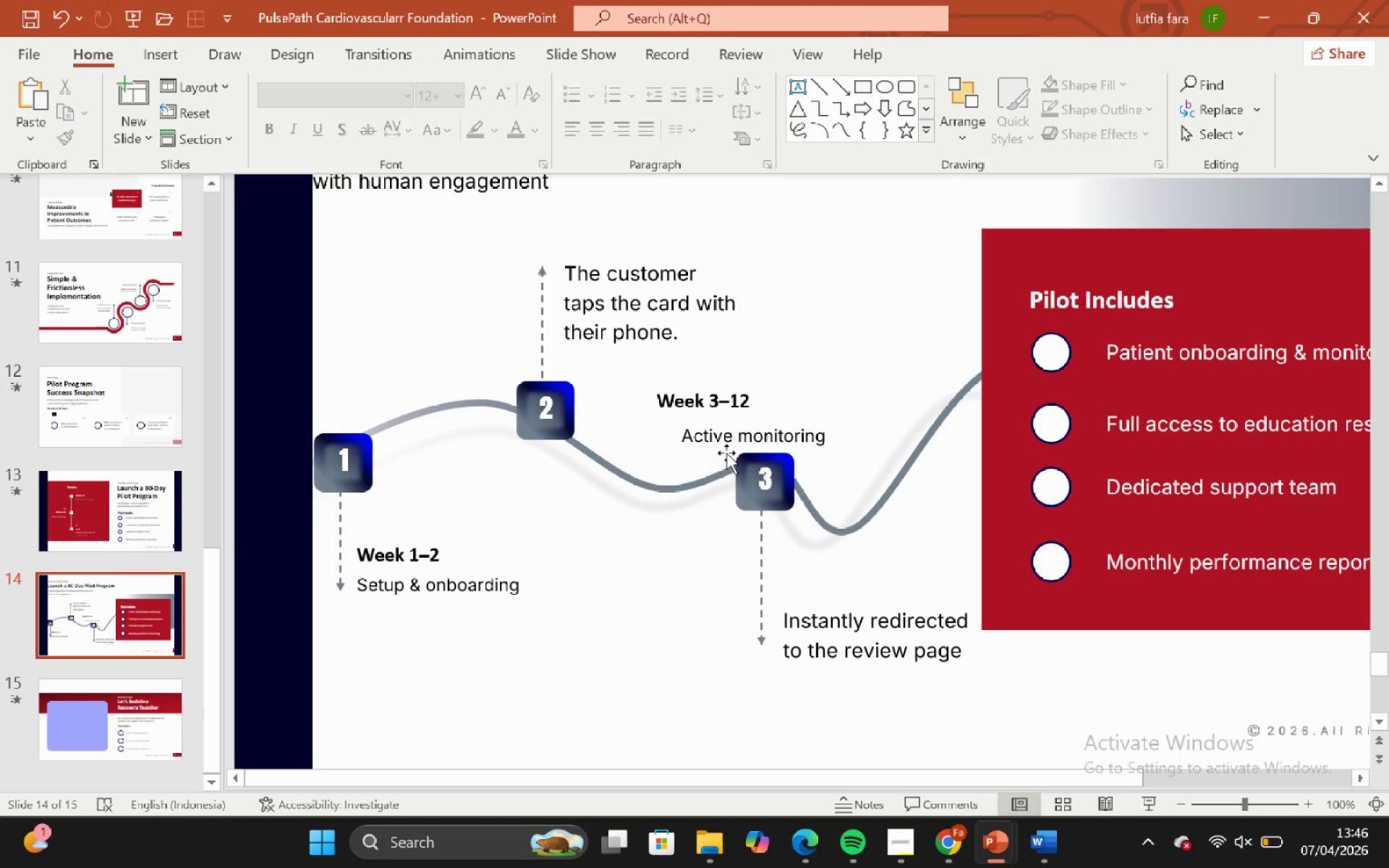 
left_click([726, 453])
 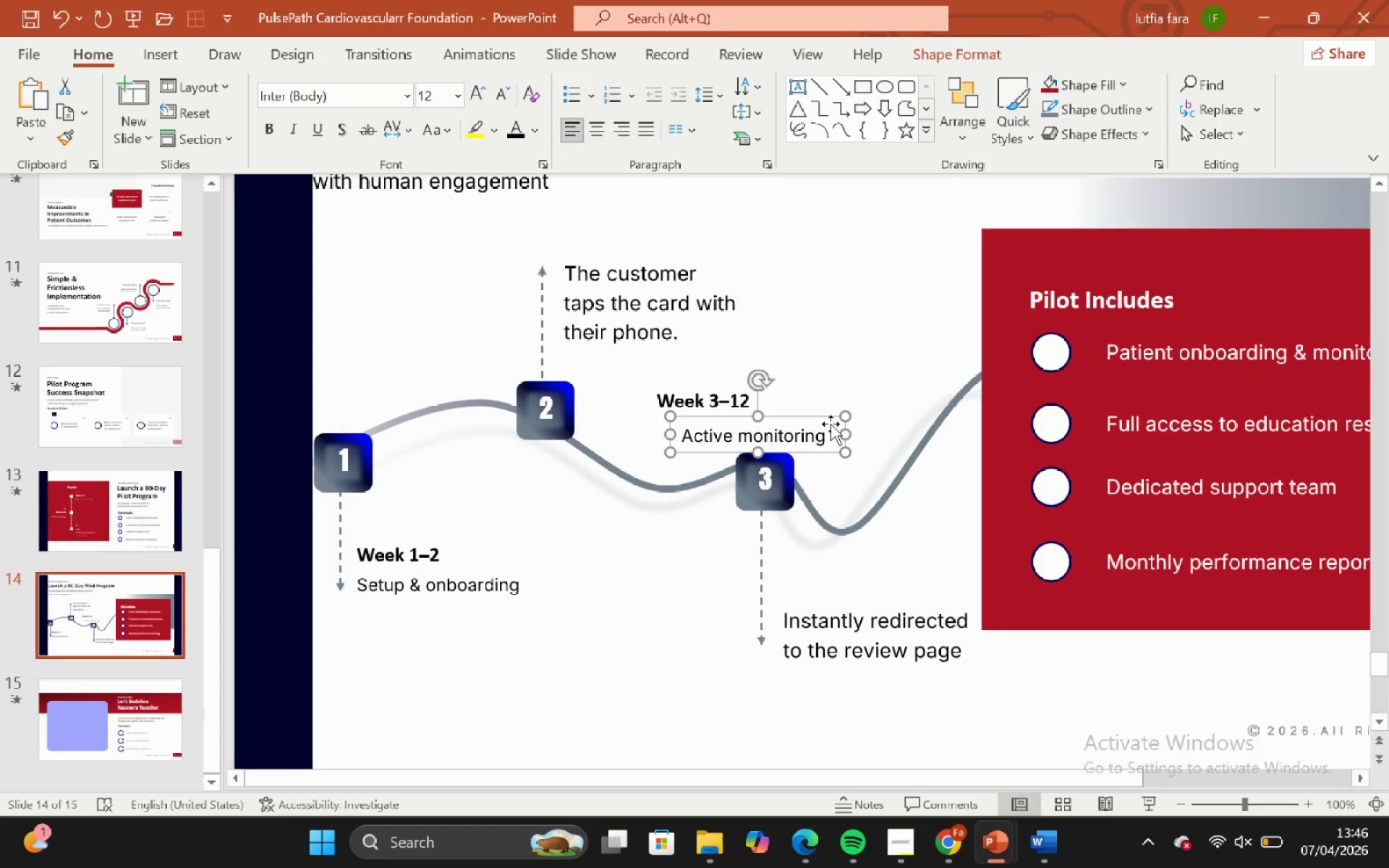 
hold_key(key=ShiftLeft, duration=2.44)
left_click_drag(start_coordinate=[827, 420], to_coordinate=[804, 417])
 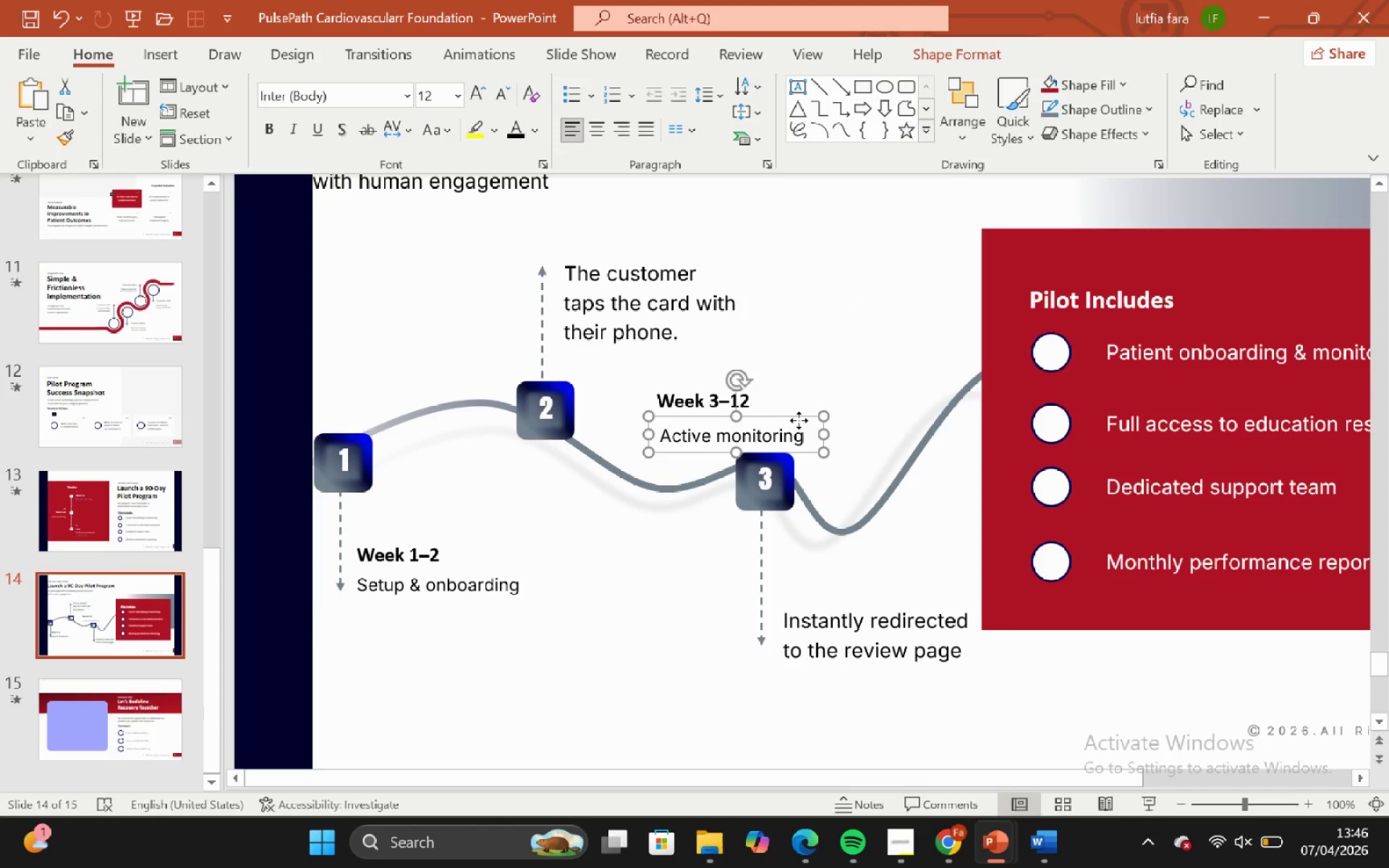 
left_click_drag(start_coordinate=[799, 420], to_coordinate=[791, 380])
 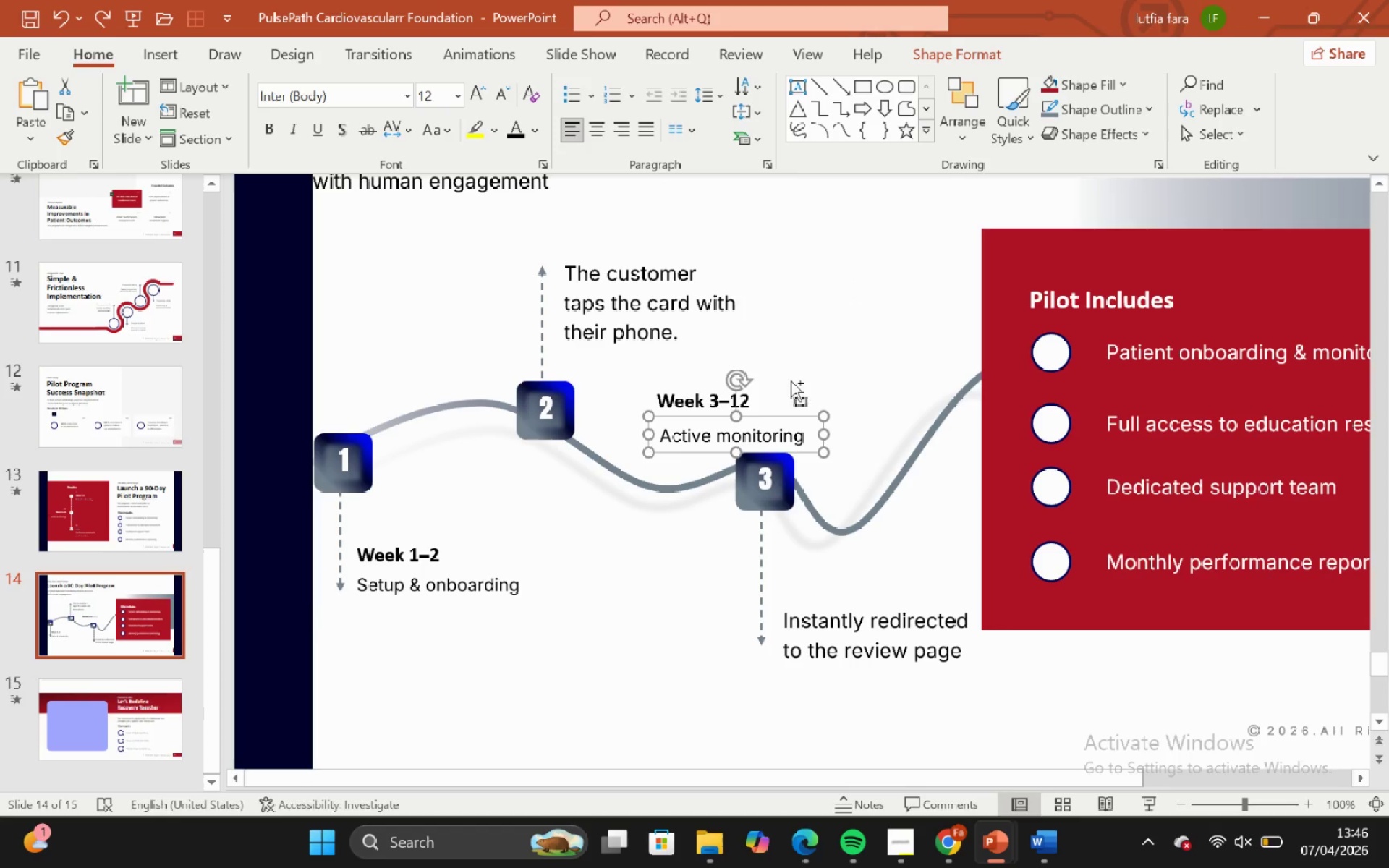 
hold_key(key=ShiftLeft, duration=1.09)
 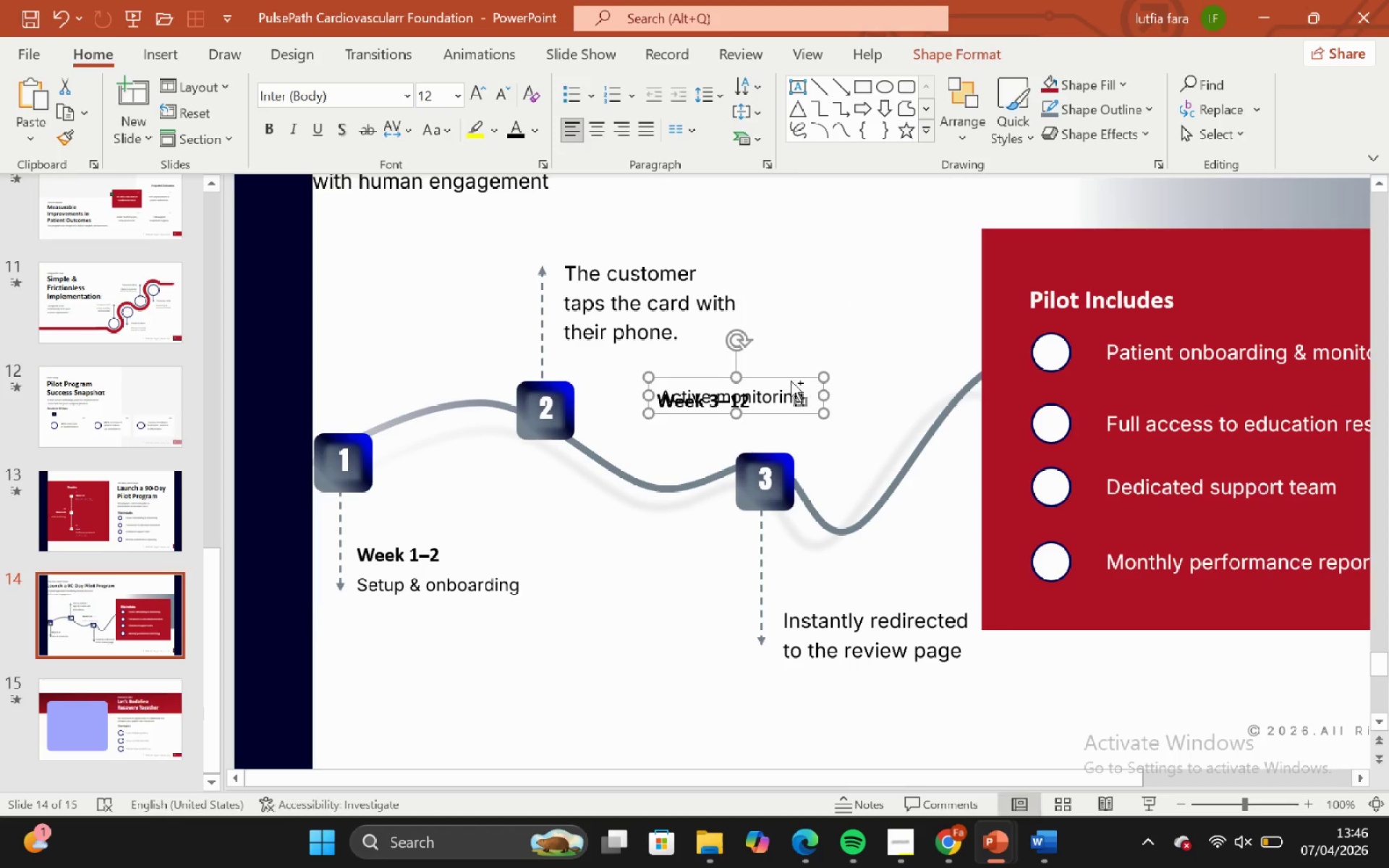 
key(Control+Z)
 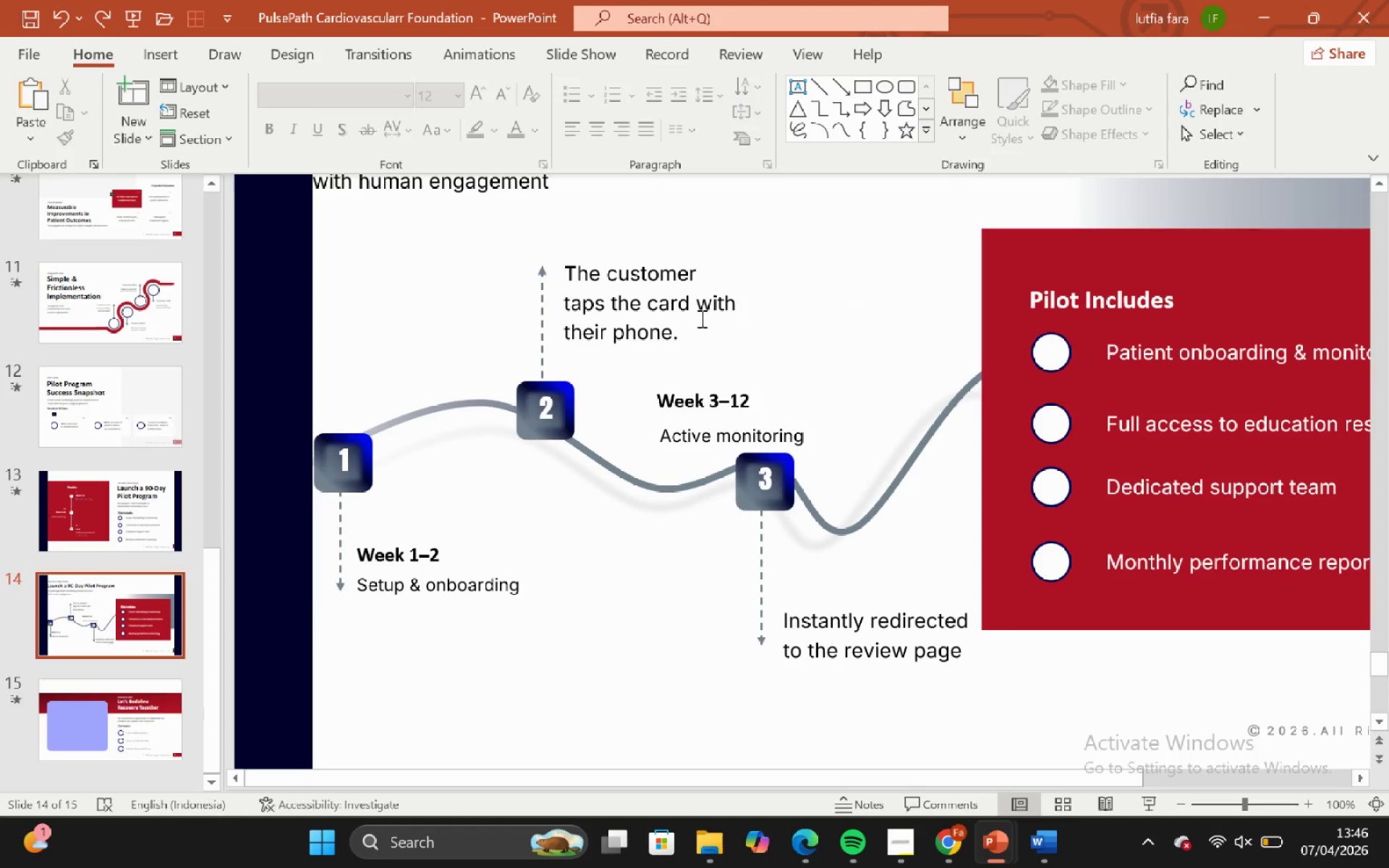 
double_click([693, 314])
 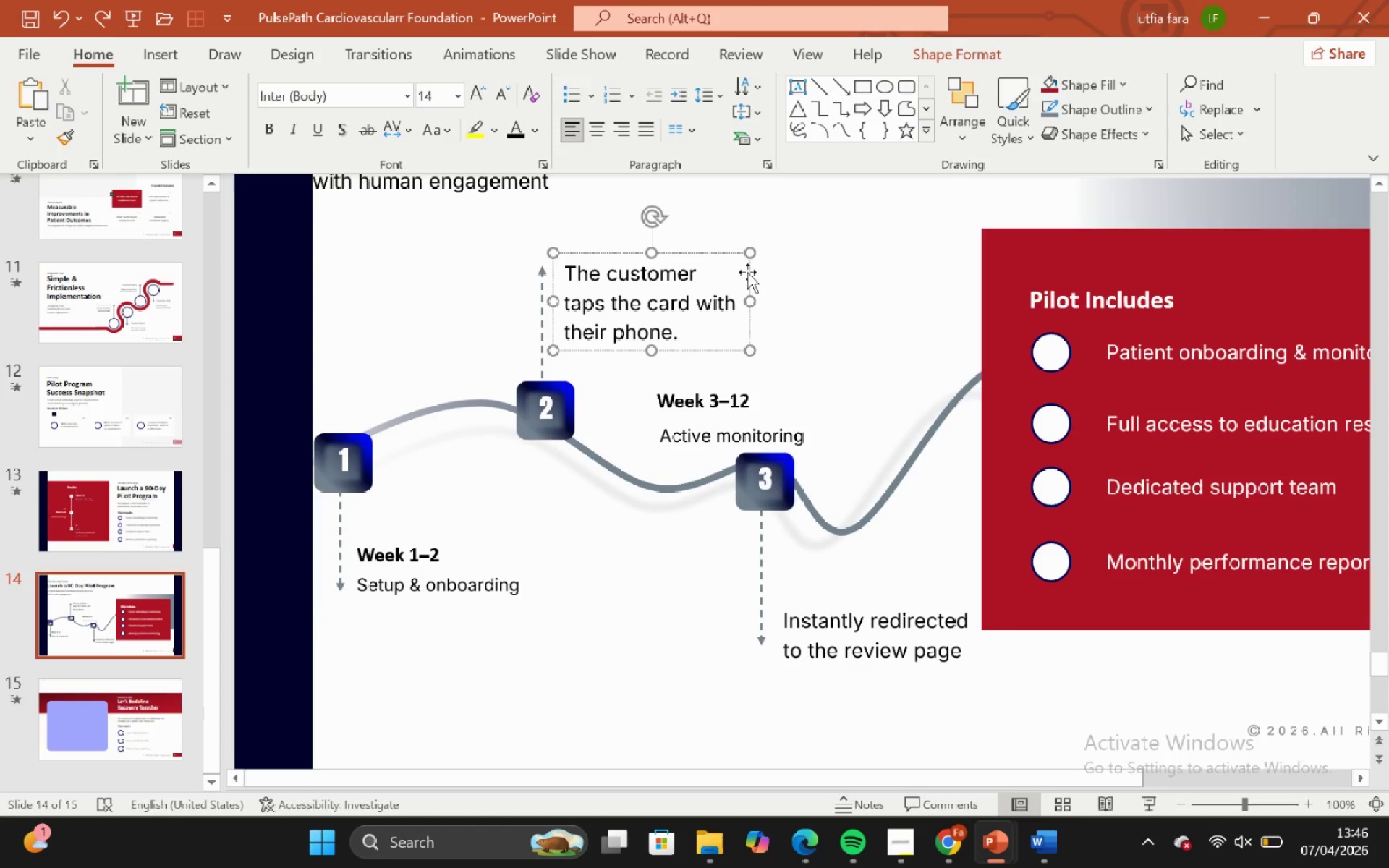 
left_click([748, 273])
 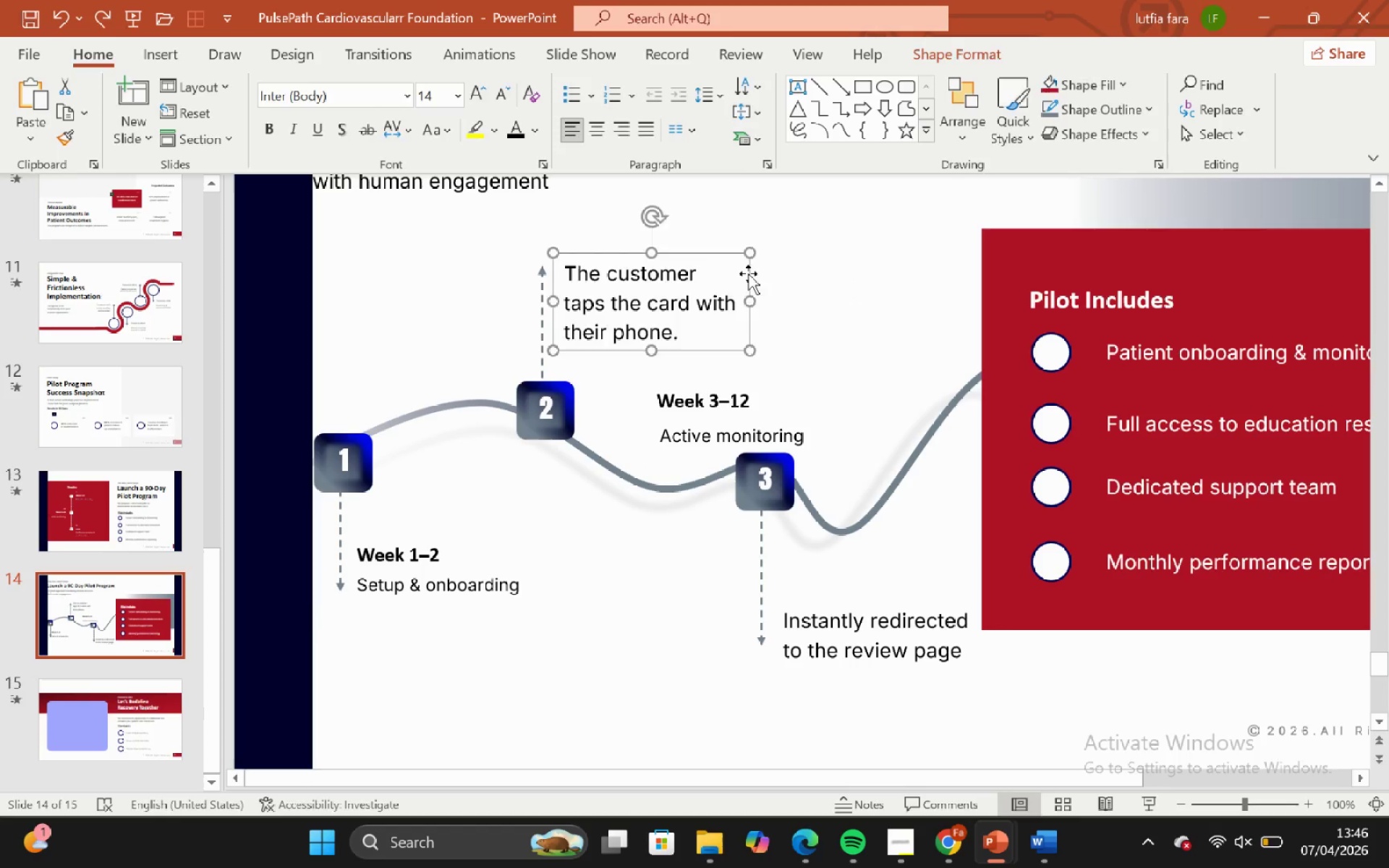 
key(Backspace)
 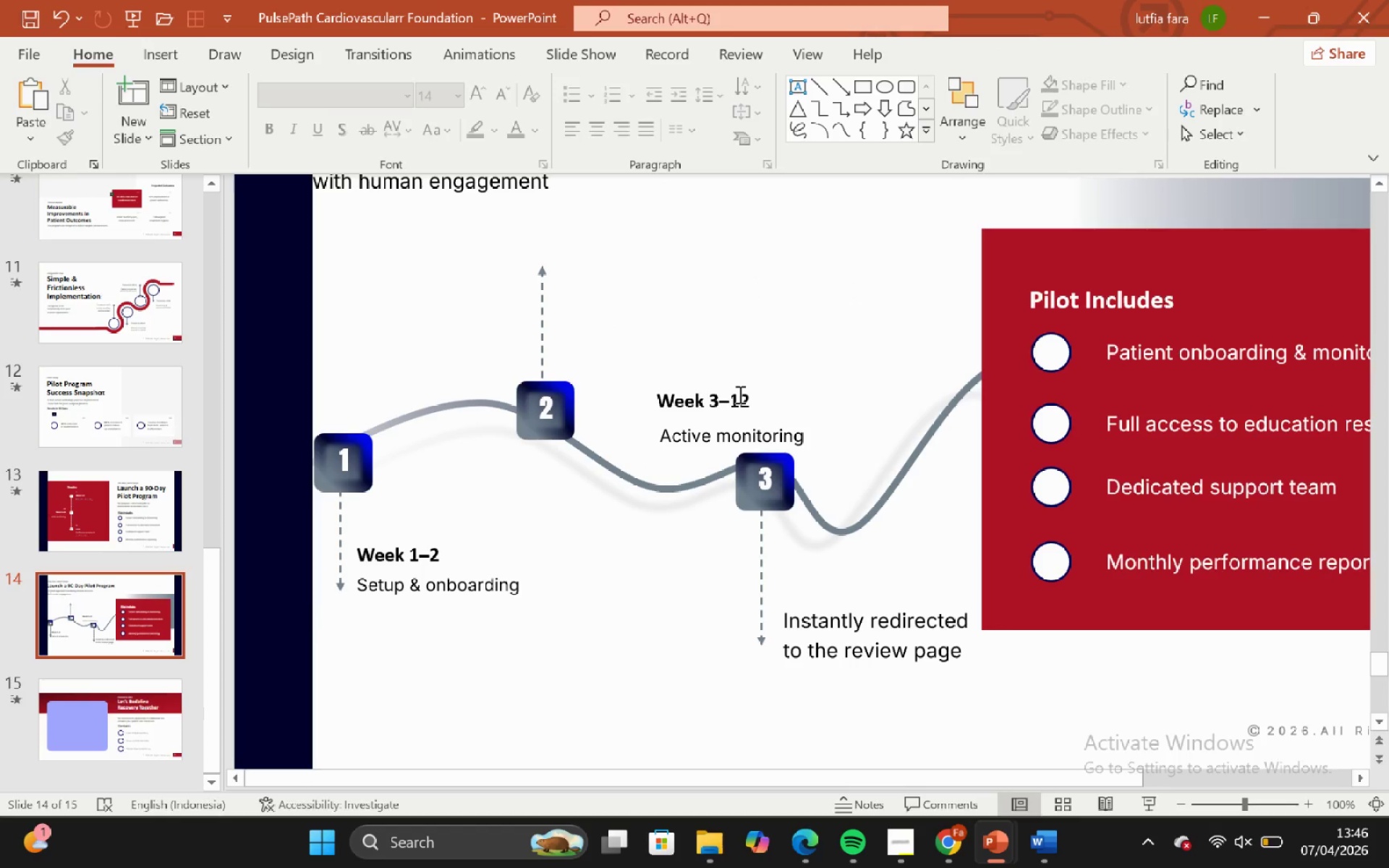 
left_click([739, 394])
 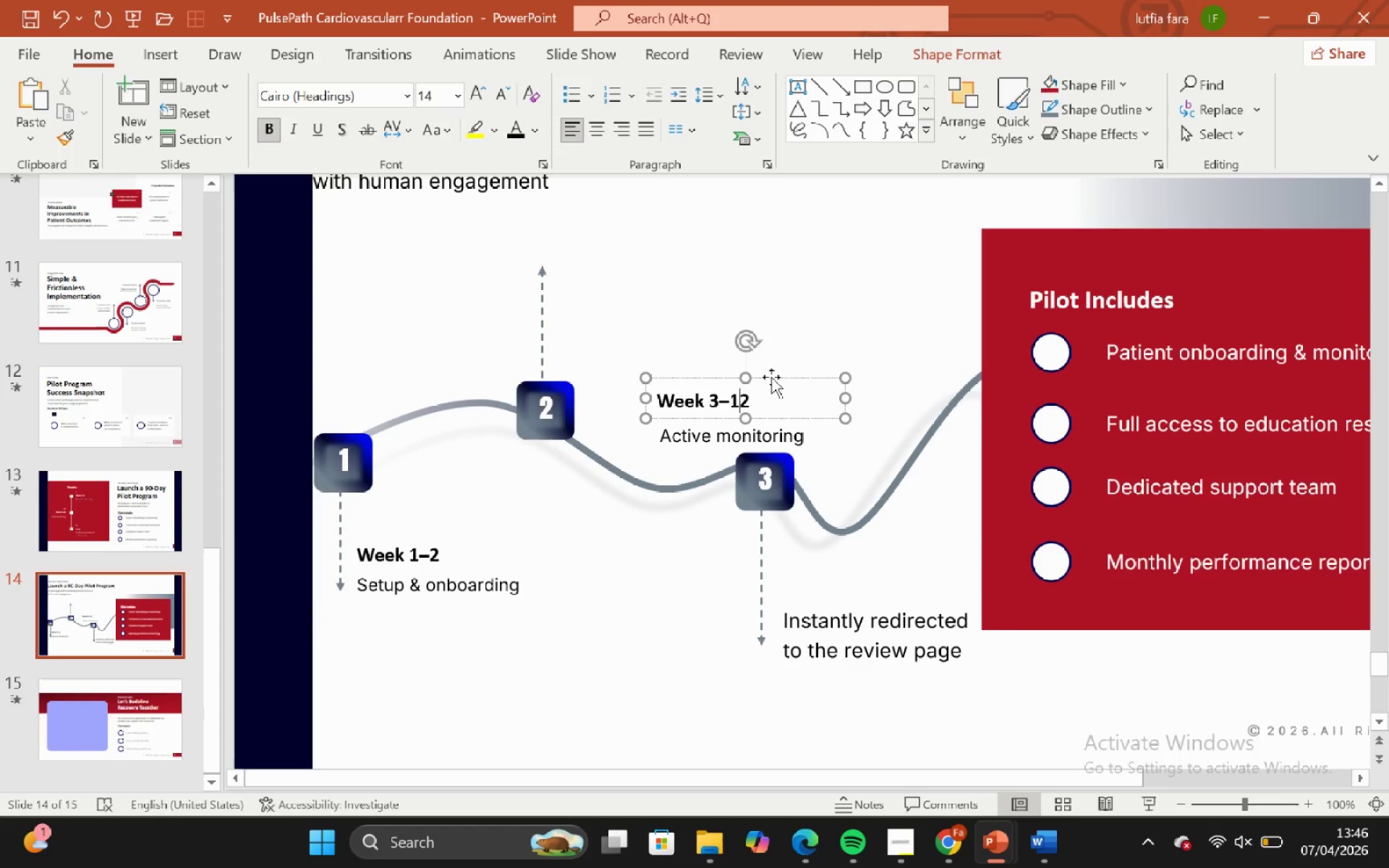 
left_click([775, 375])
 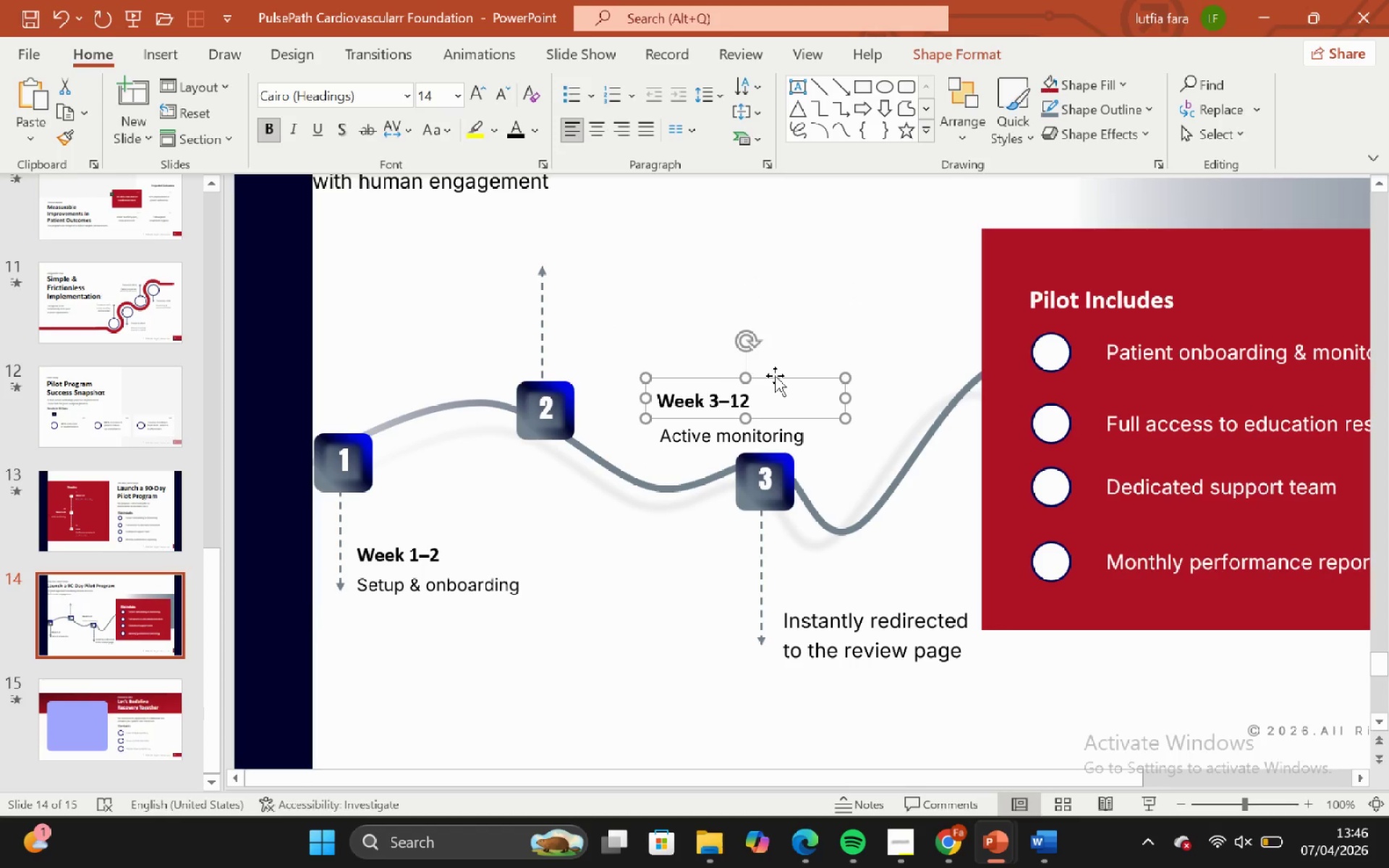 
key(ArrowRight)
 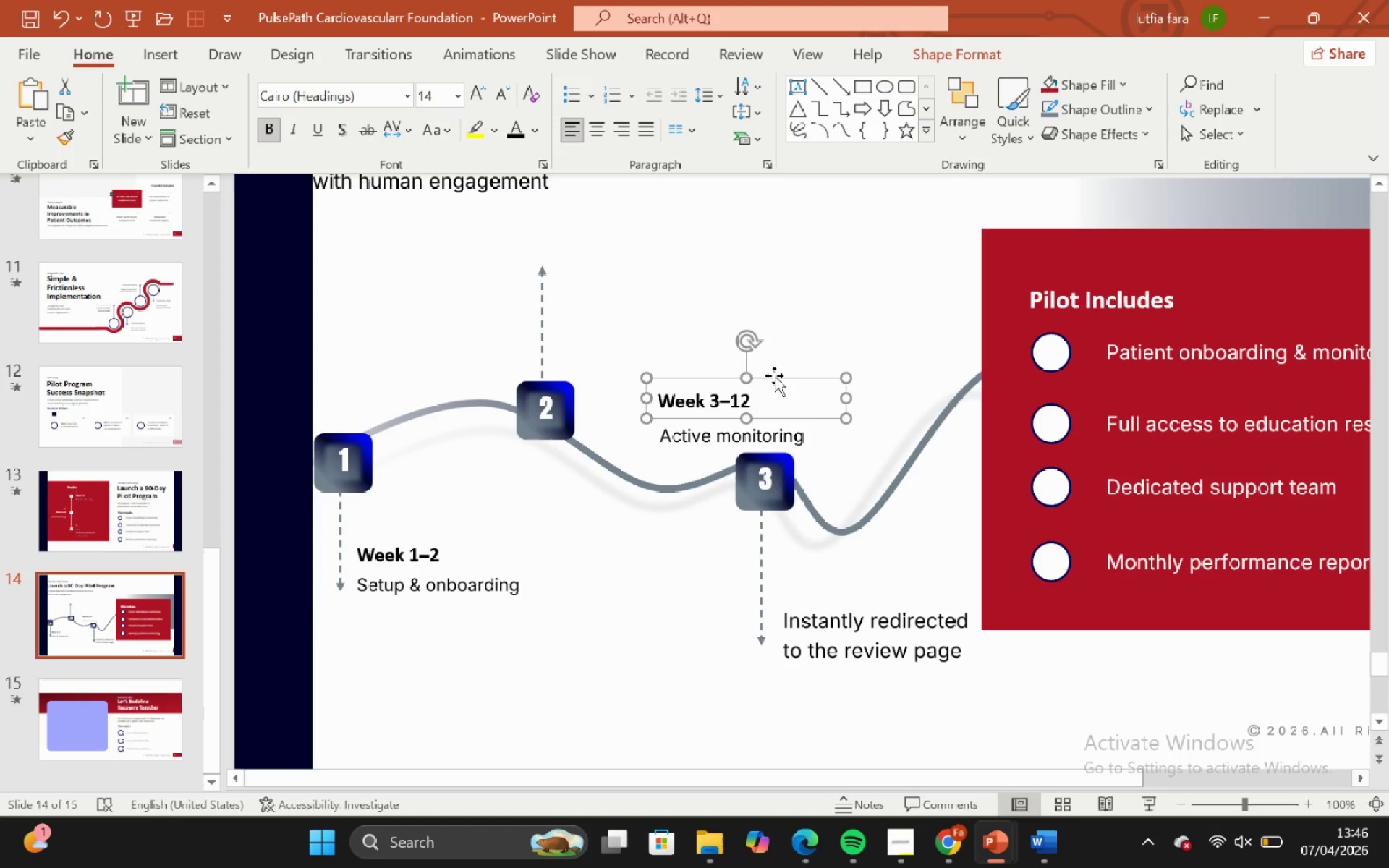 
key(ArrowRight)
 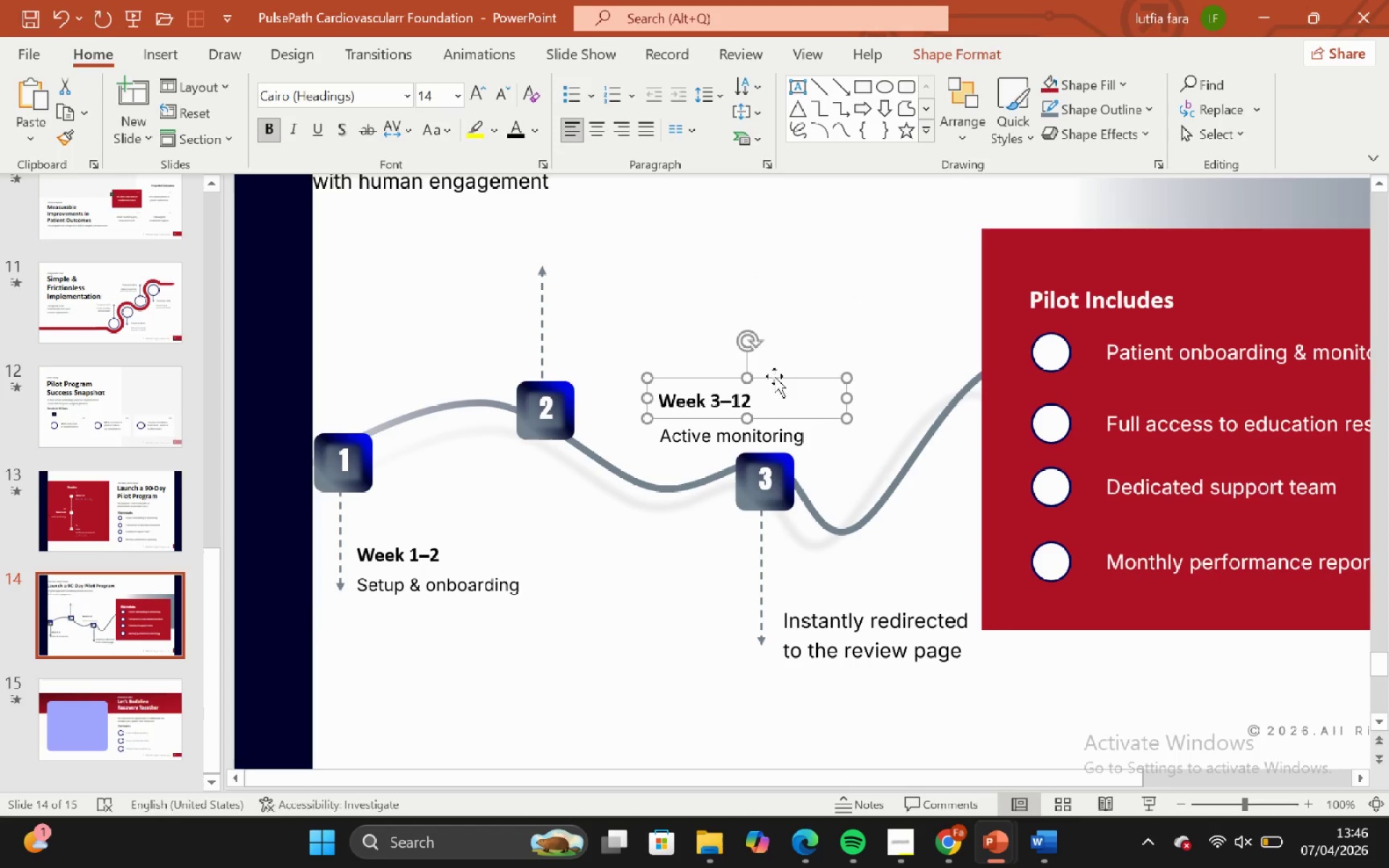 
key(ArrowRight)
 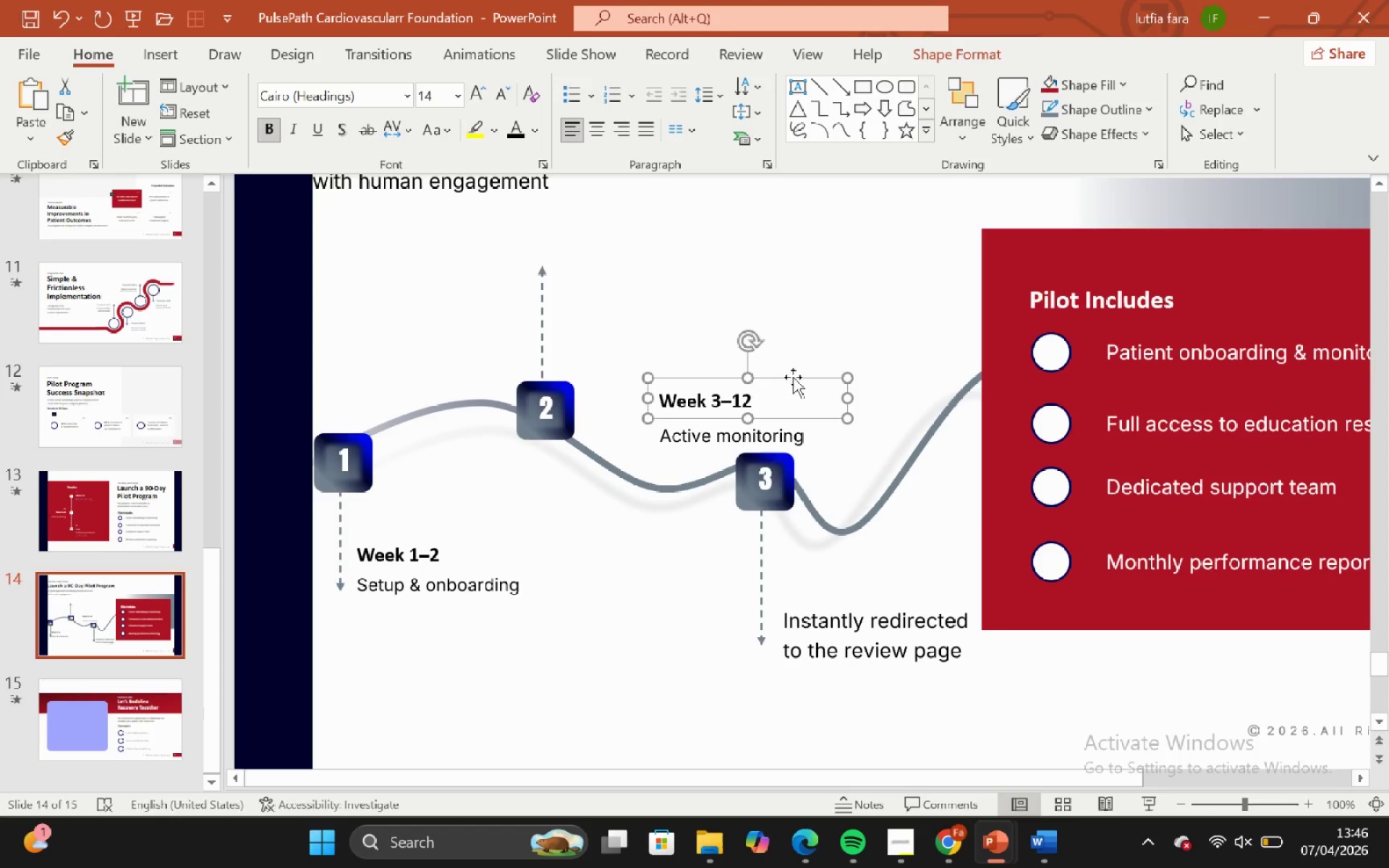 
hold_key(key=ShiftLeft, duration=0.78)
left_click_drag(start_coordinate=[793, 378], to_coordinate=[786, 414])
 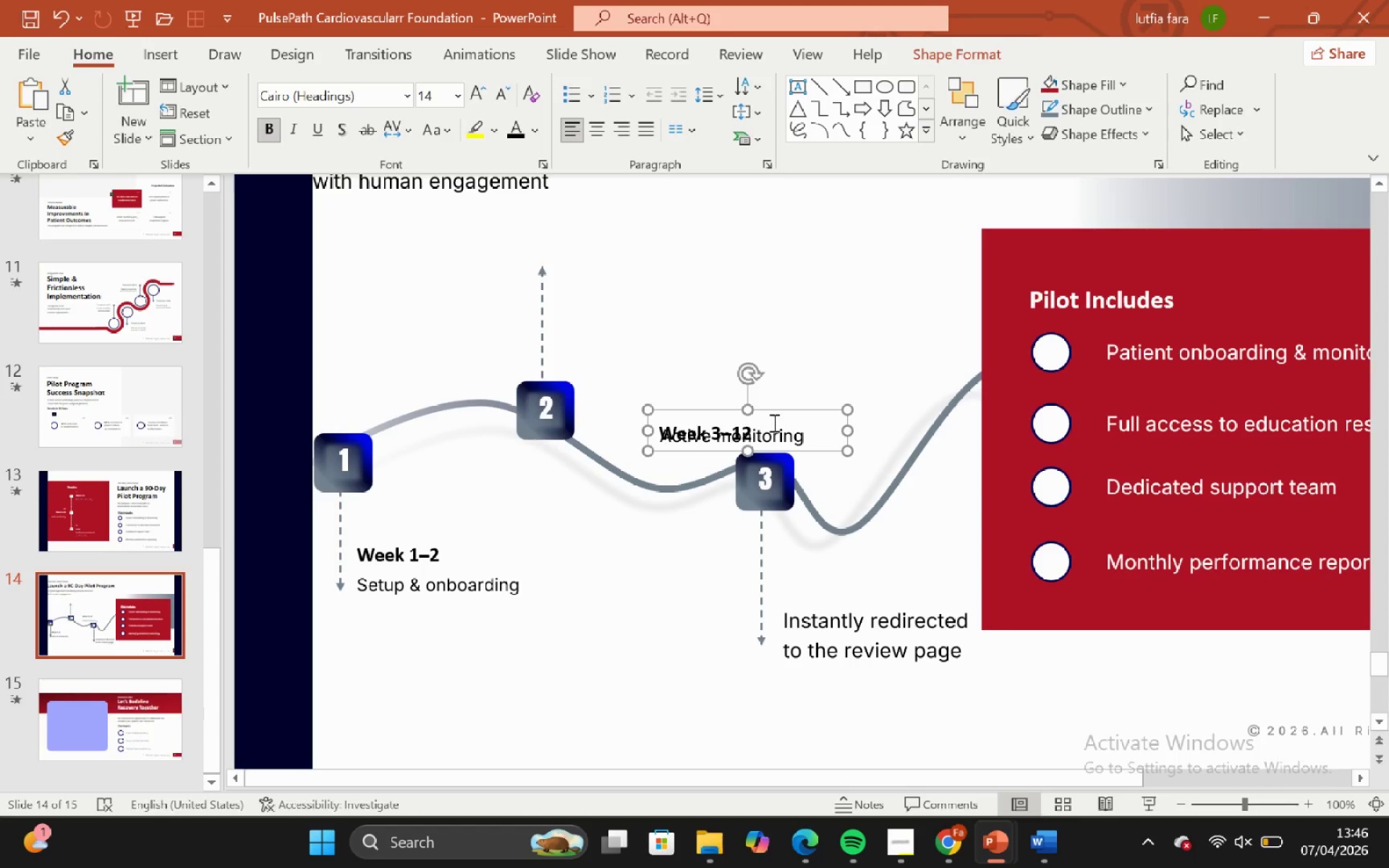 
key(Control+ControlLeft)
 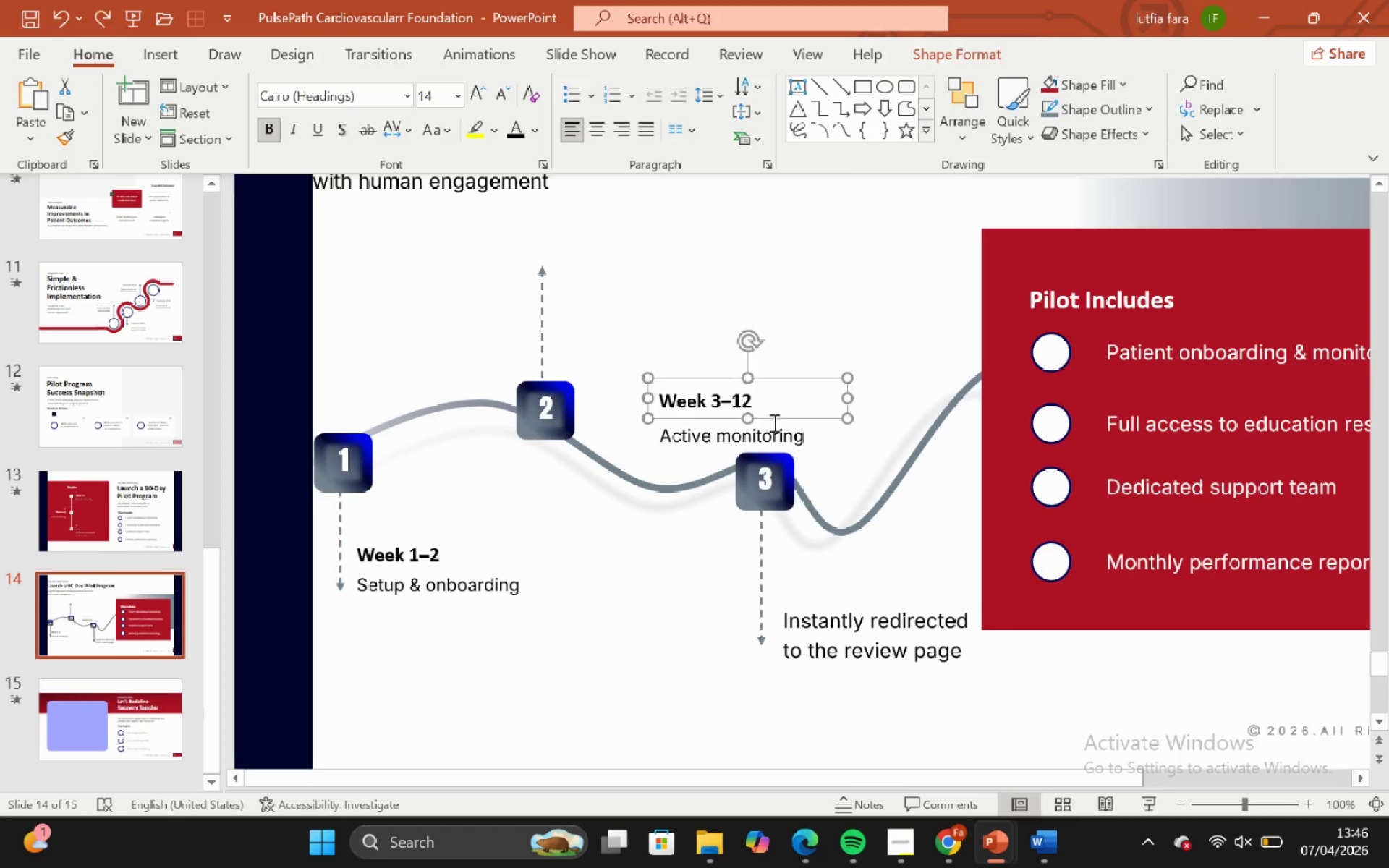 
key(Control+Z)
 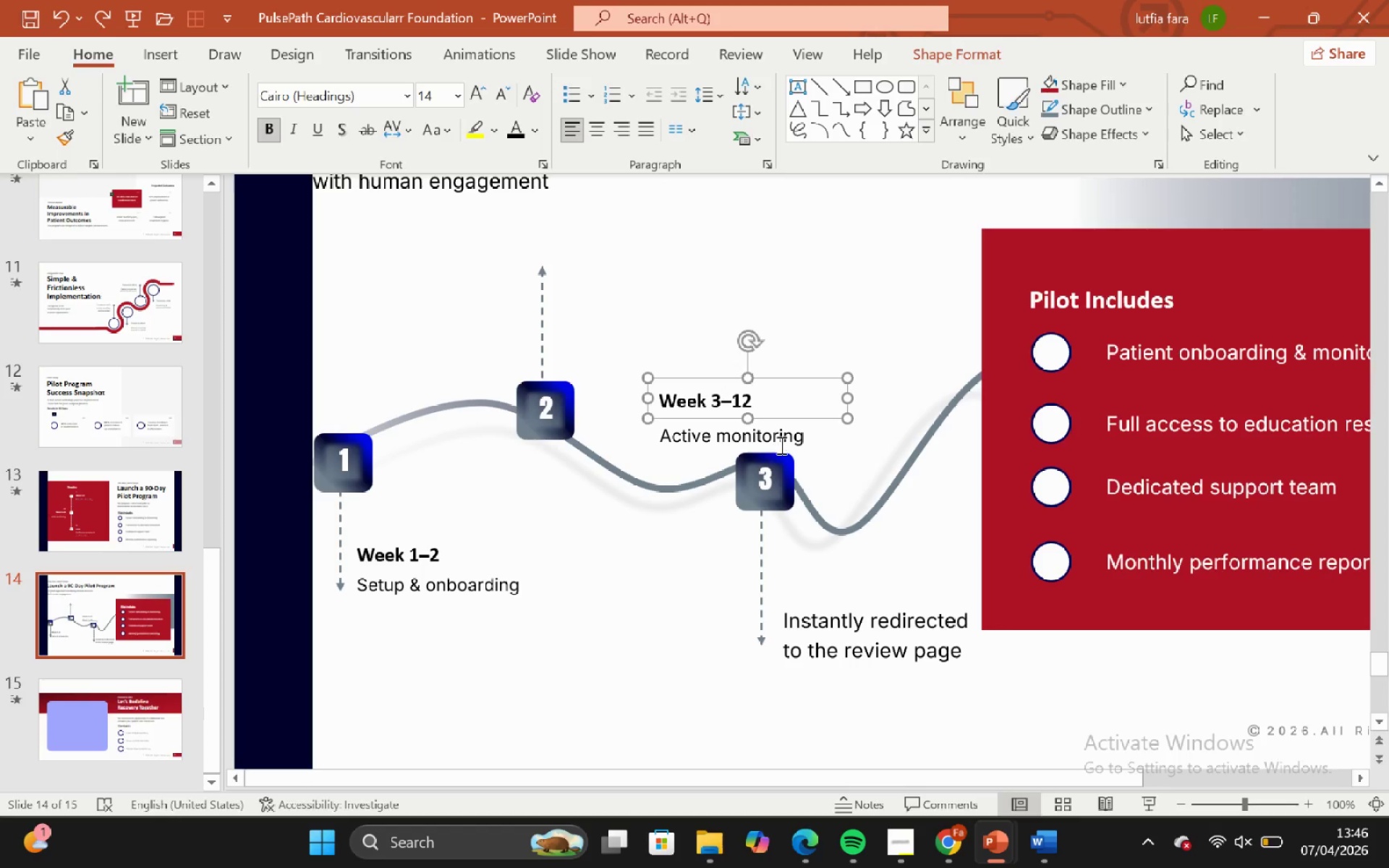 
hold_key(key=ShiftLeft, duration=0.91)
left_click([781, 433])
 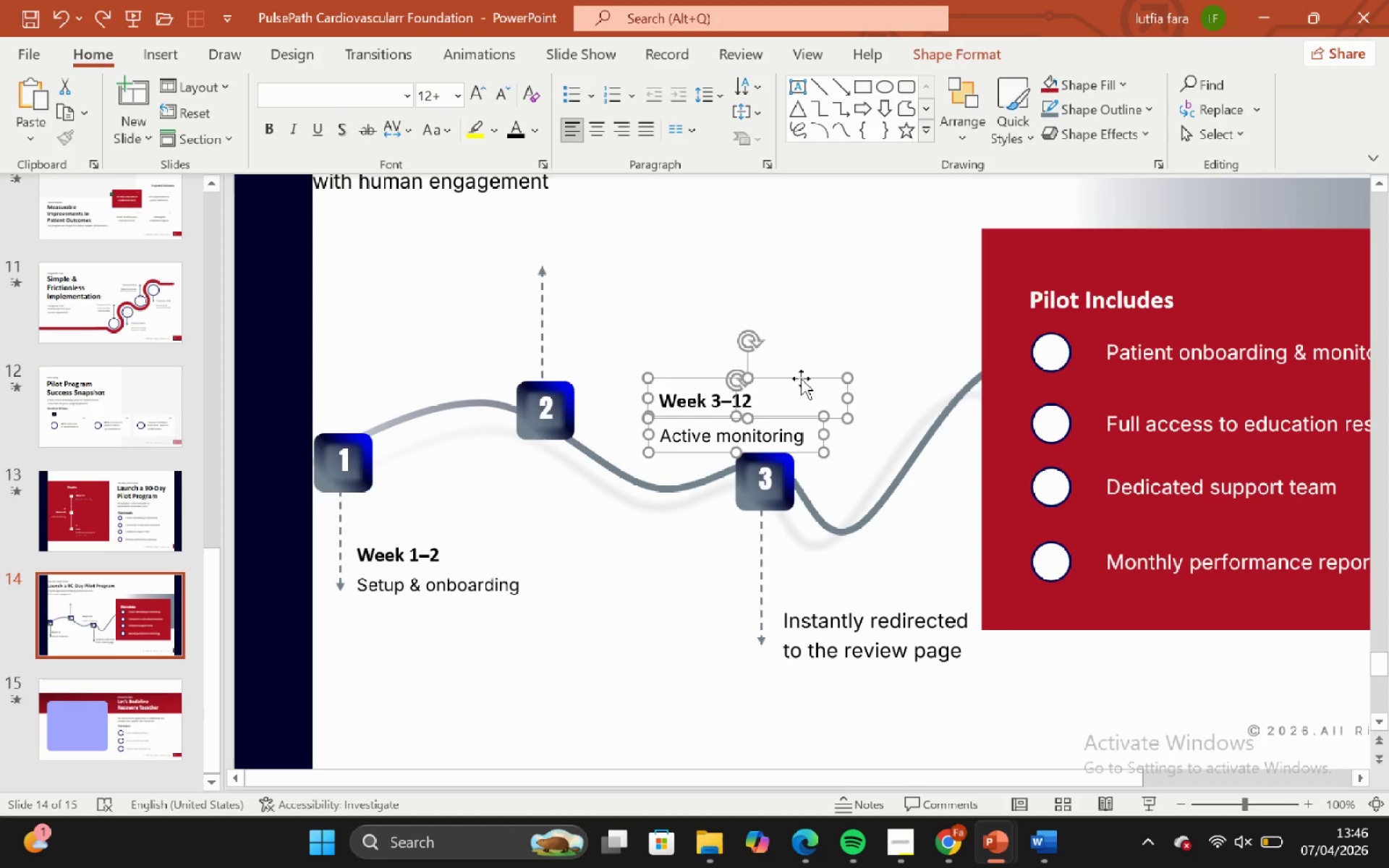 
left_click_drag(start_coordinate=[801, 378], to_coordinate=[702, 255])
 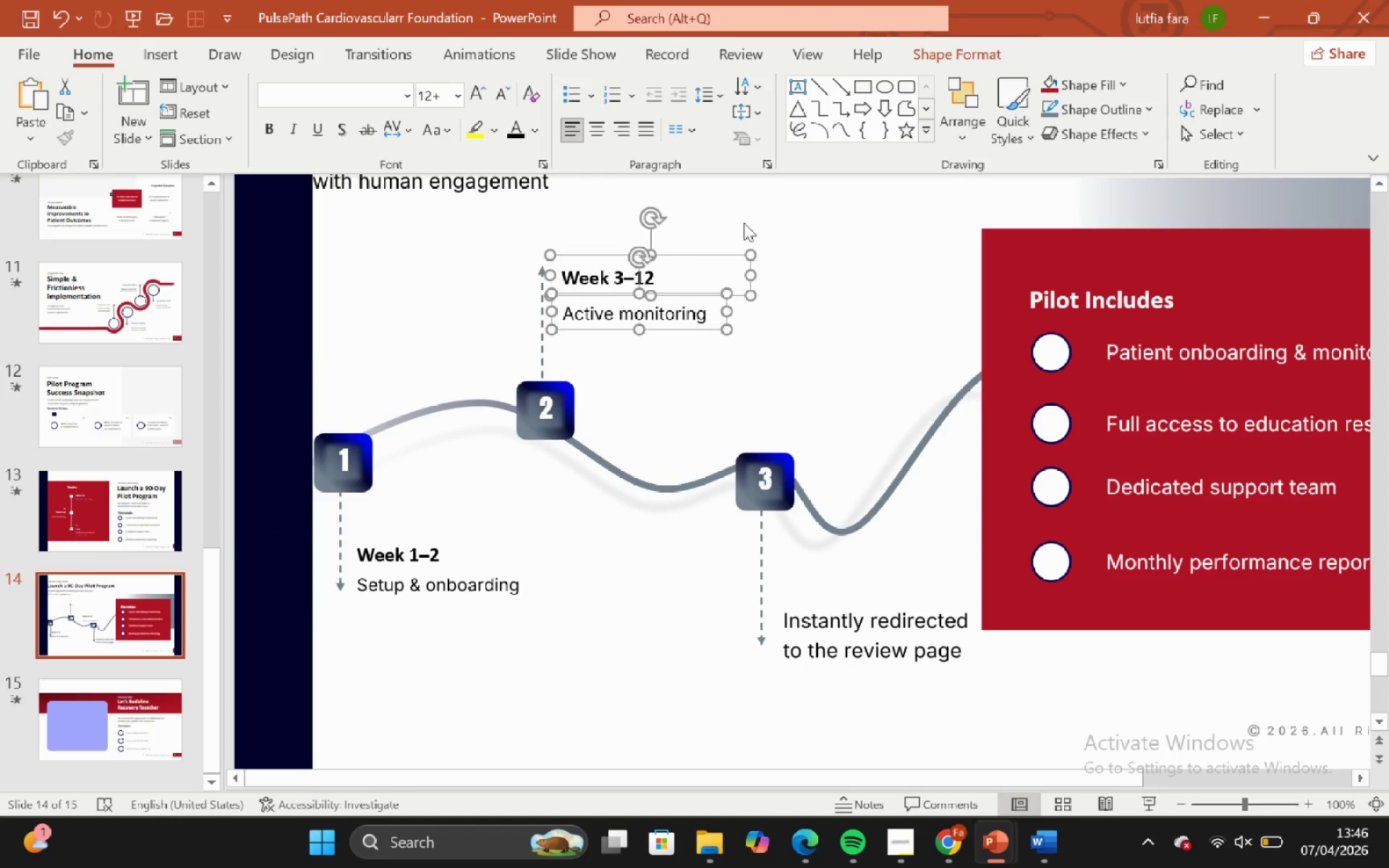 
left_click([744, 223])
 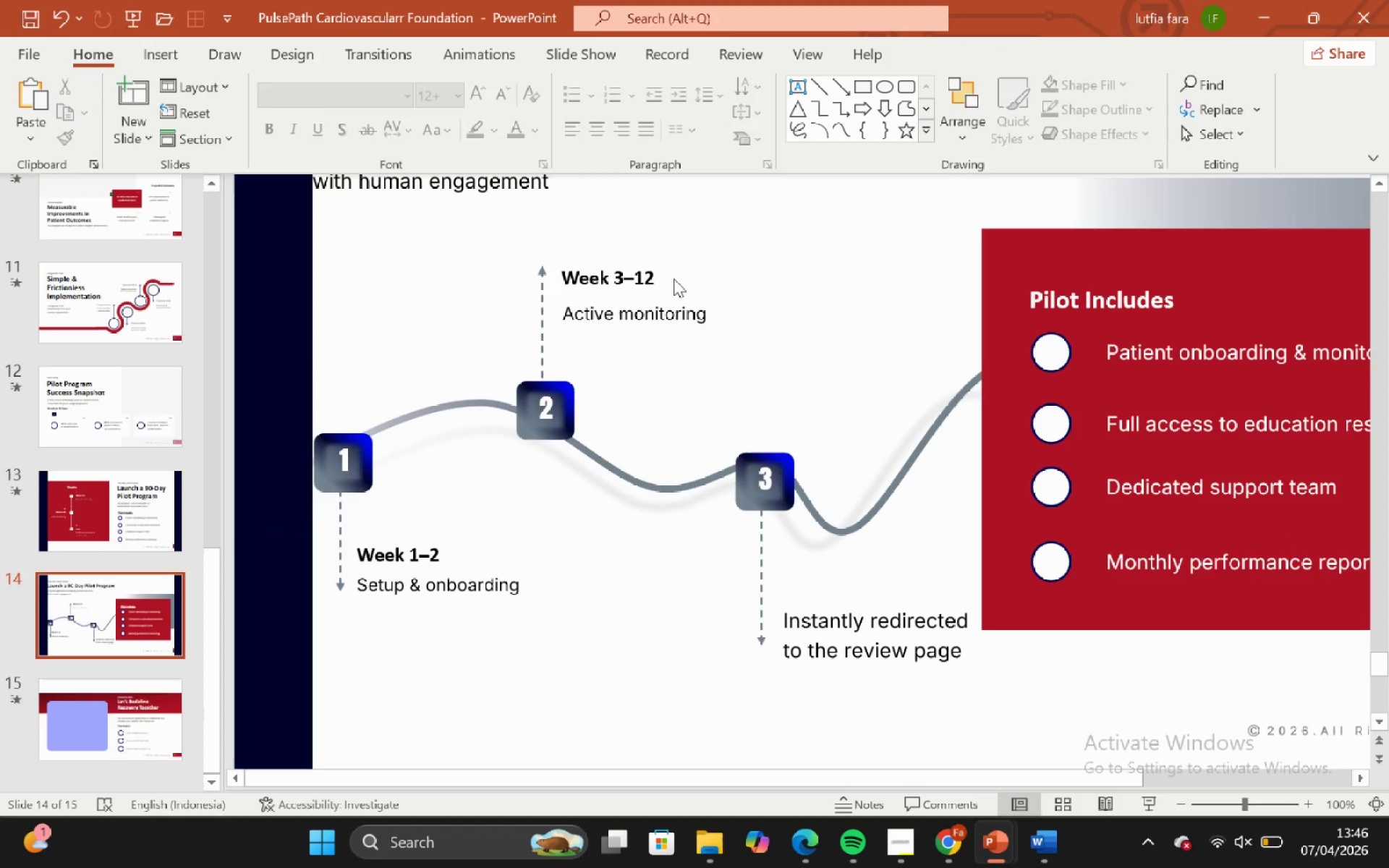 
double_click([651, 281])
 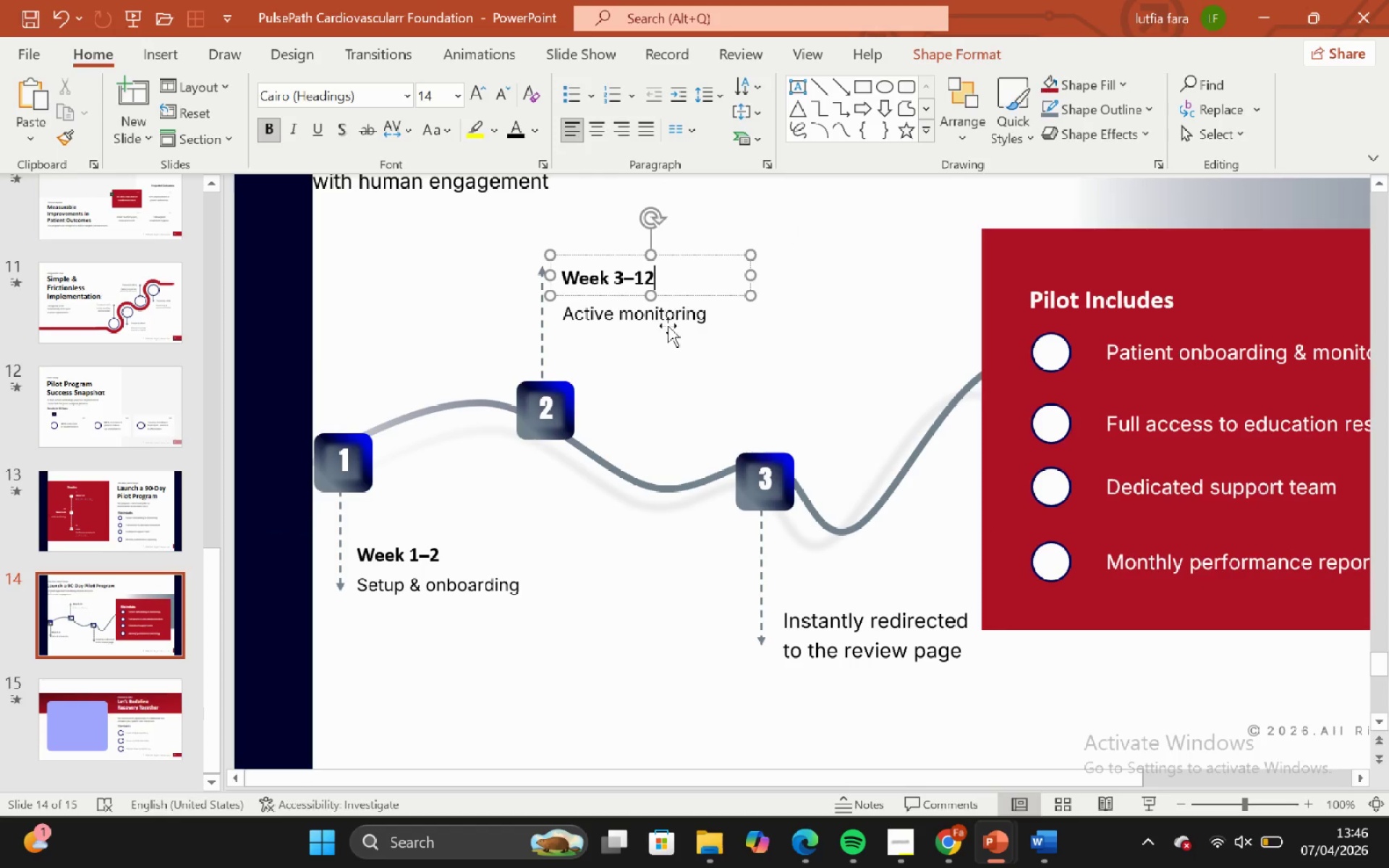 
hold_key(key=ShiftLeft, duration=0.44)
triple_click([668, 326])
 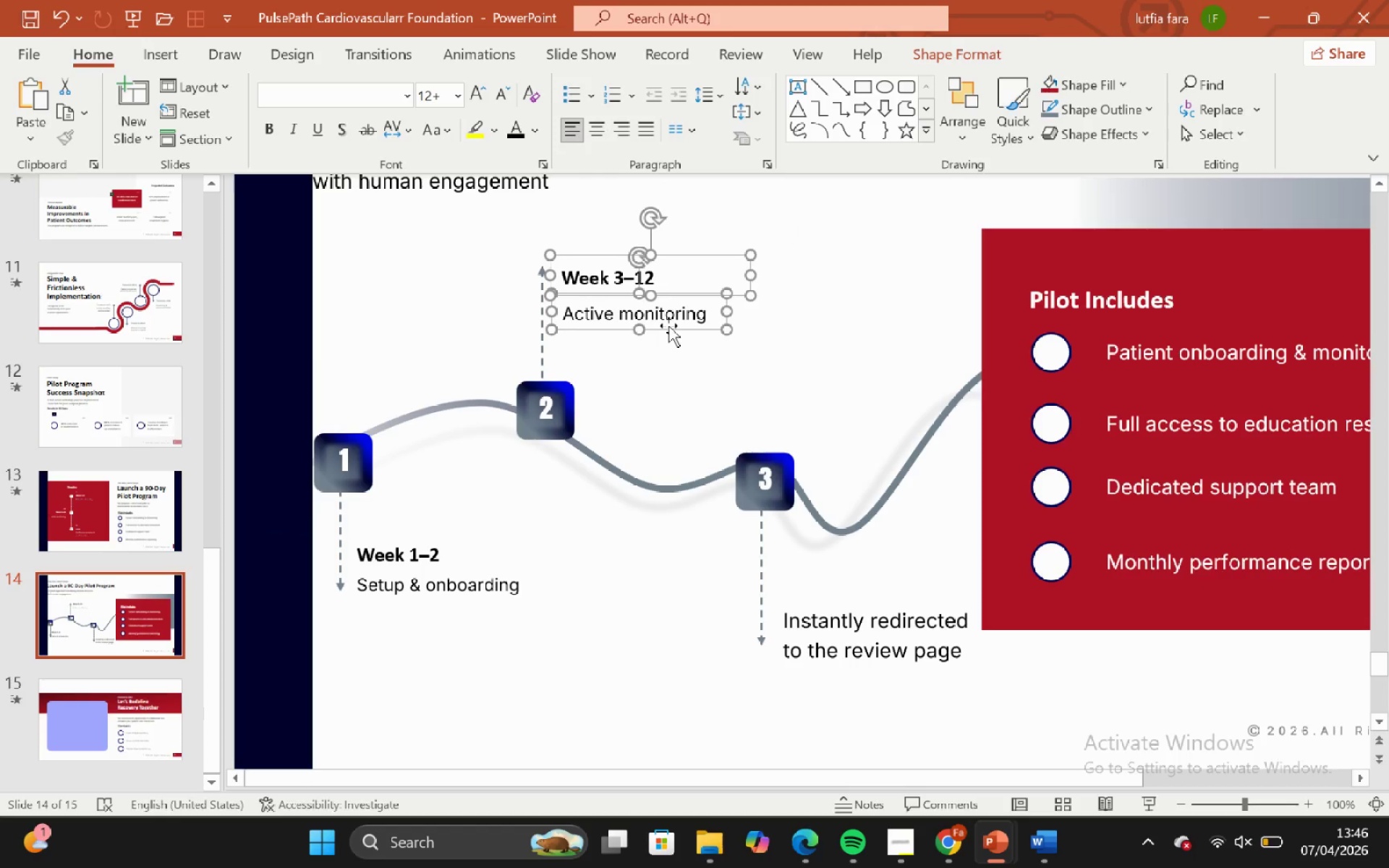 
key(ArrowDown)
 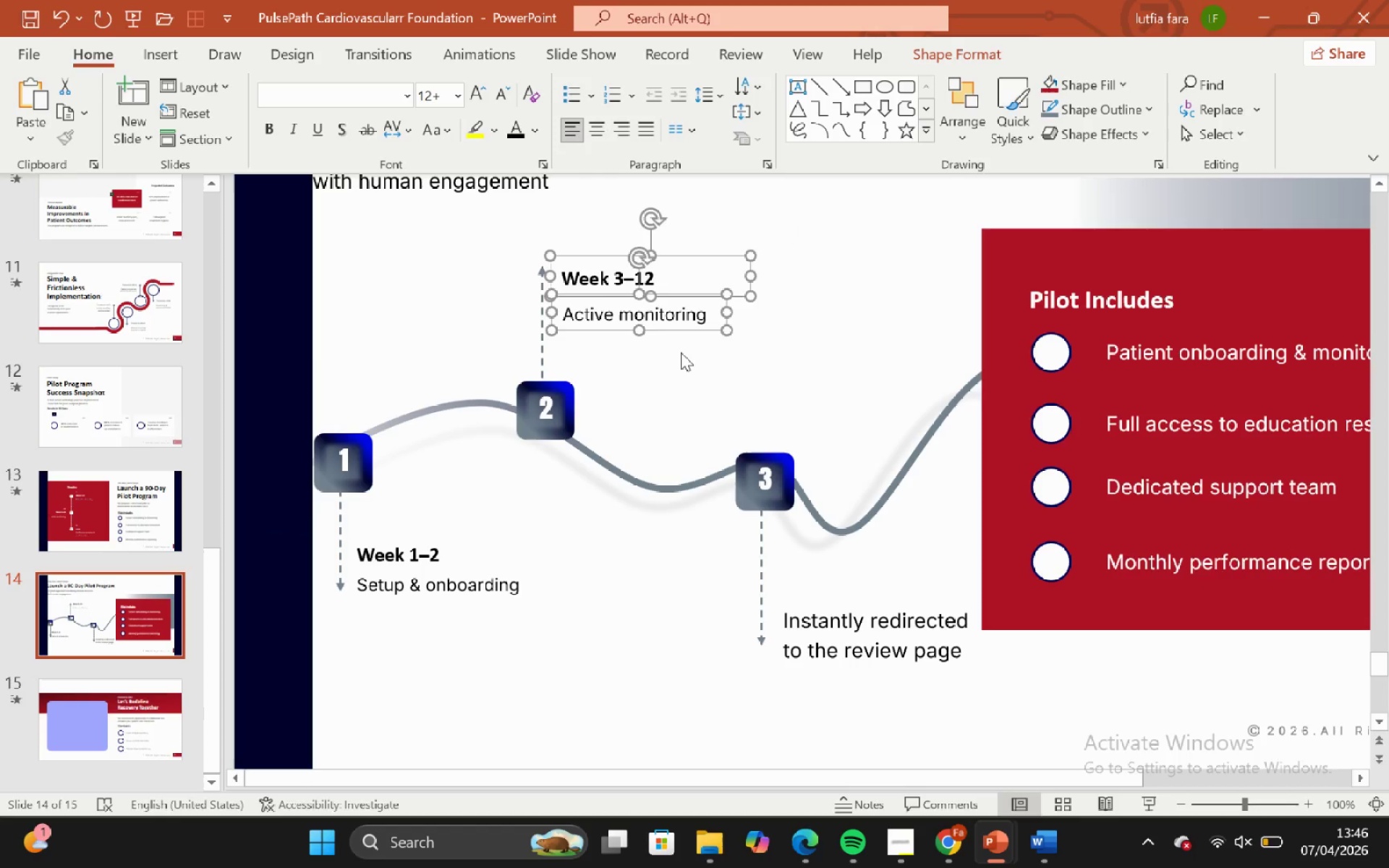 
key(ArrowUp)
 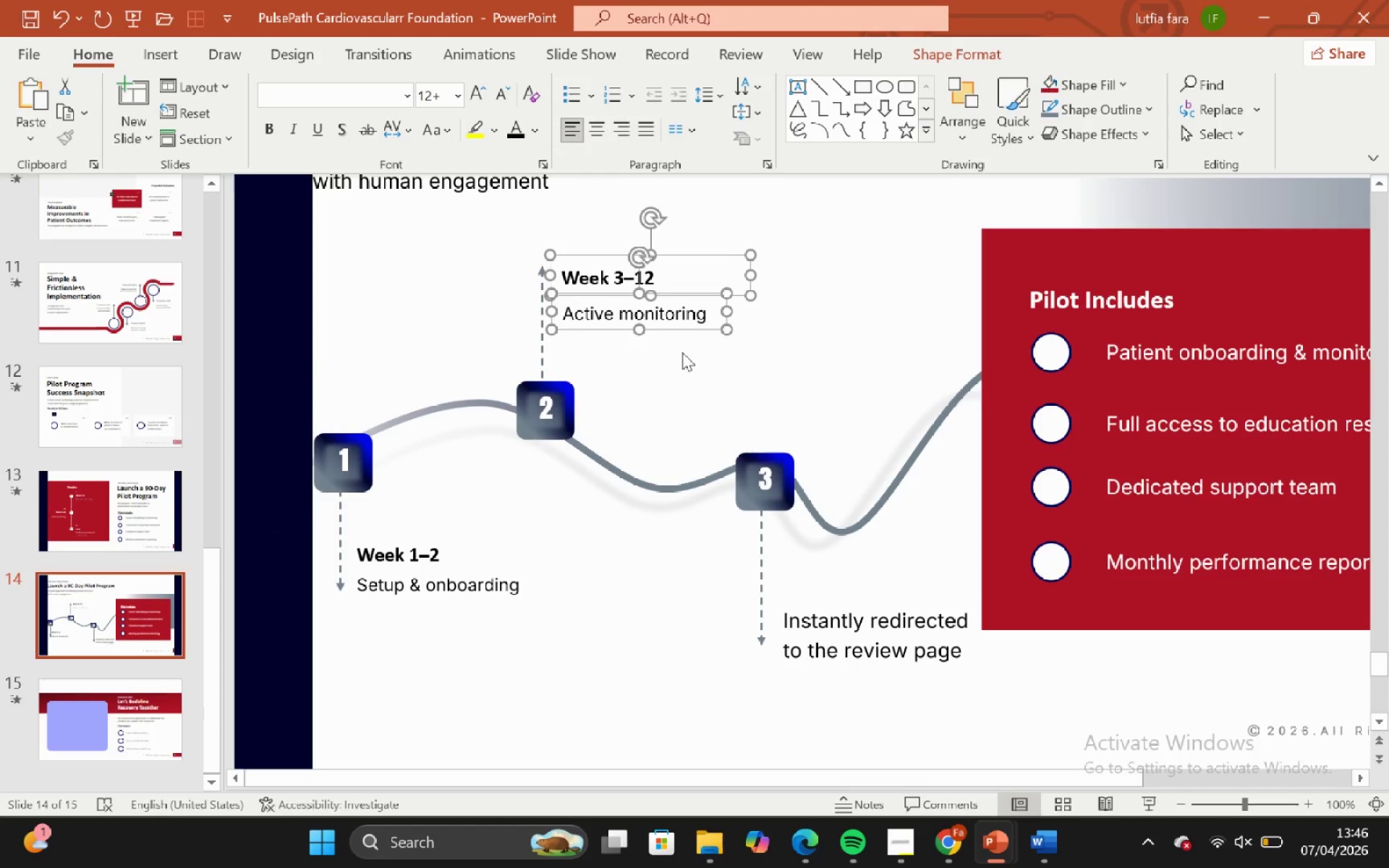 
key(ArrowUp)
 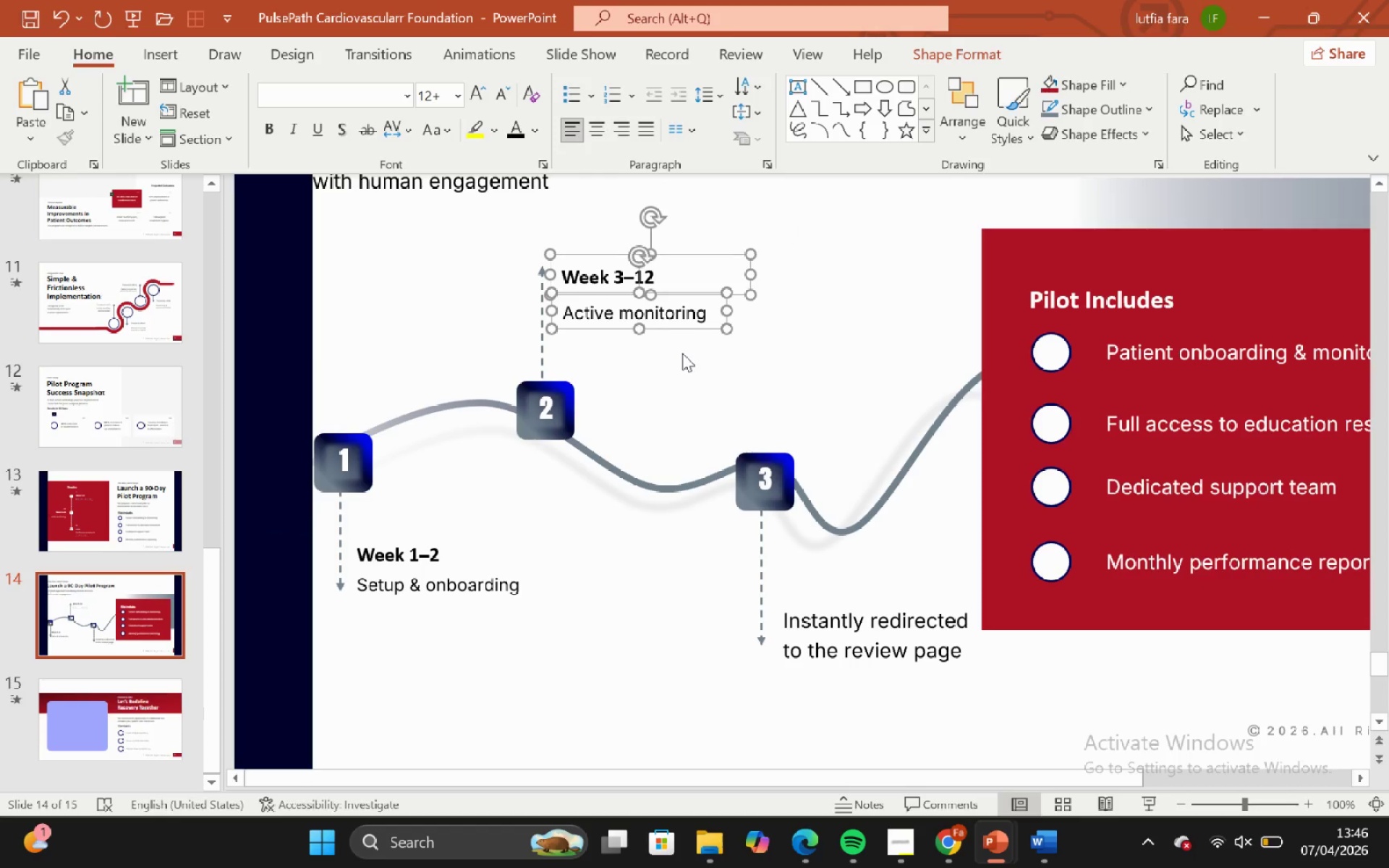 
key(ArrowUp)
 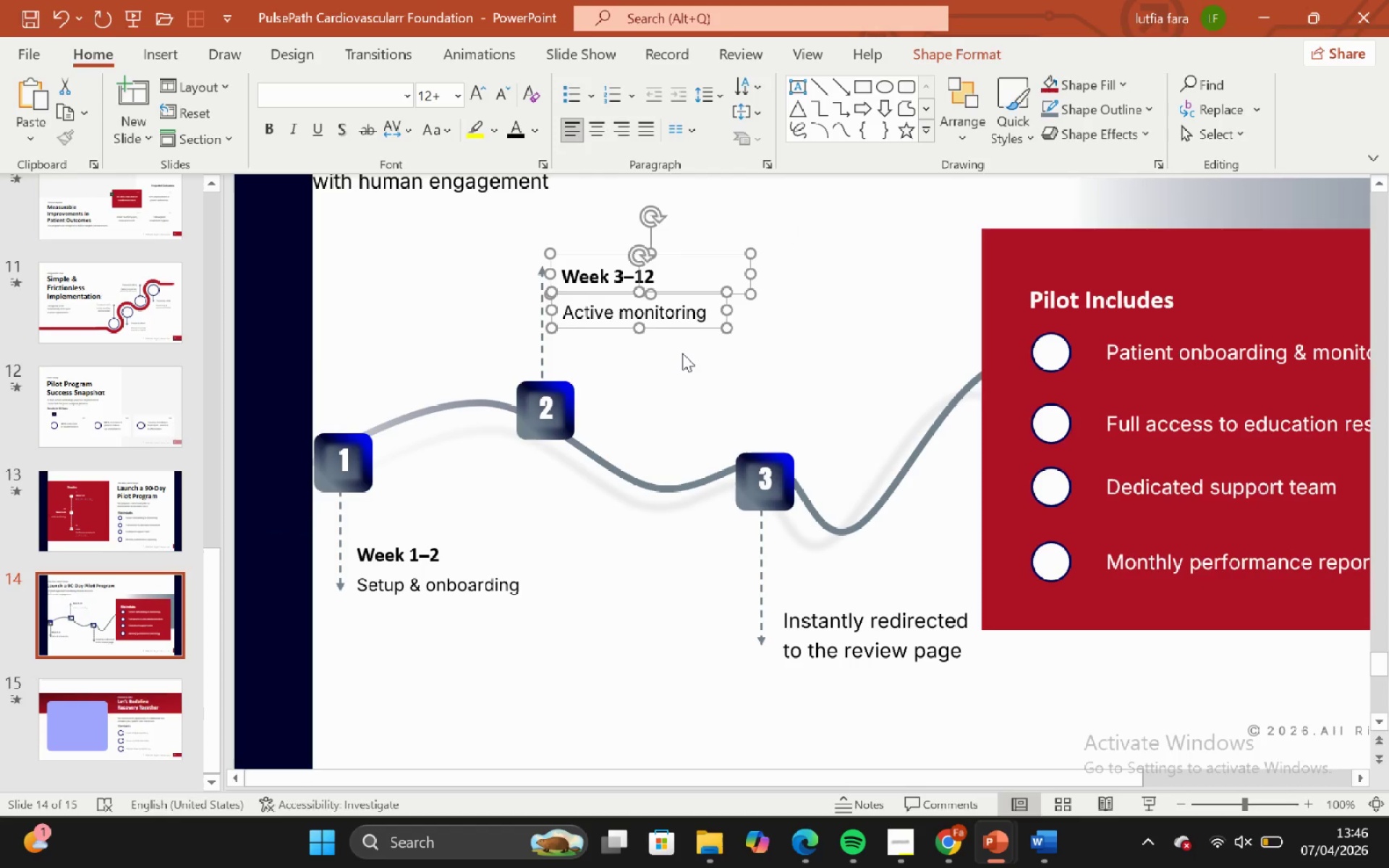 
key(ArrowUp)
 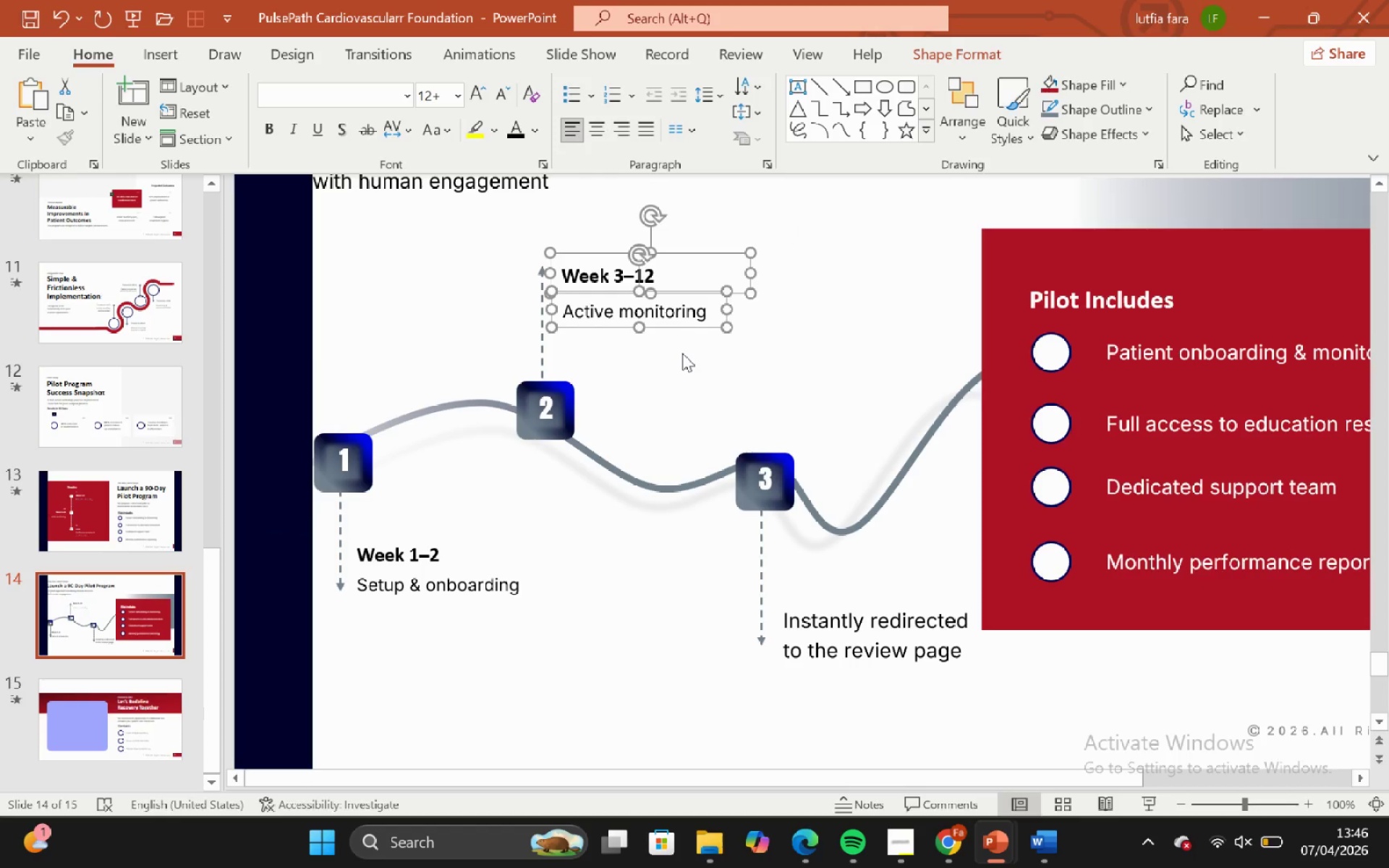 
left_click([682, 353])
 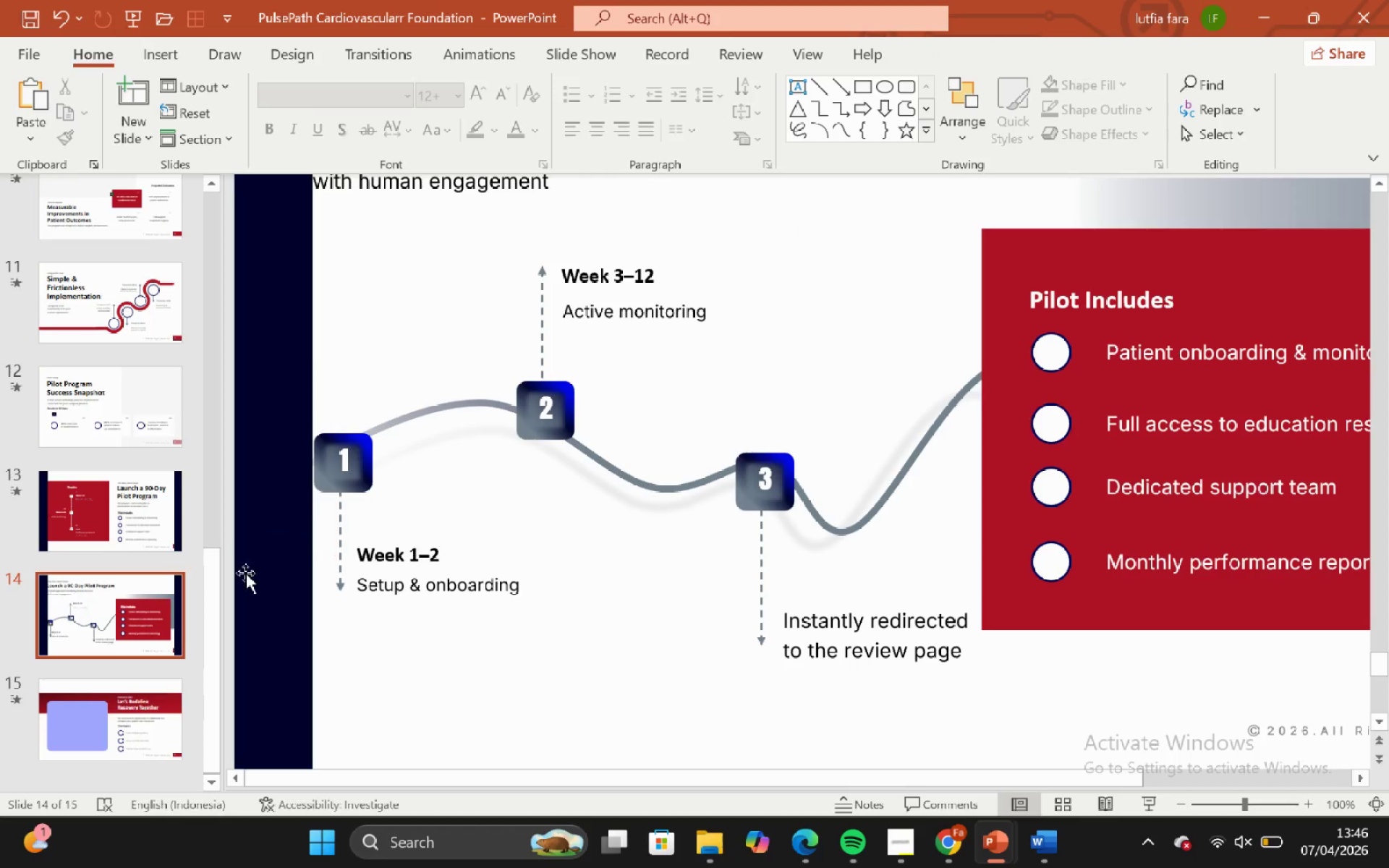 
left_click([134, 534])
 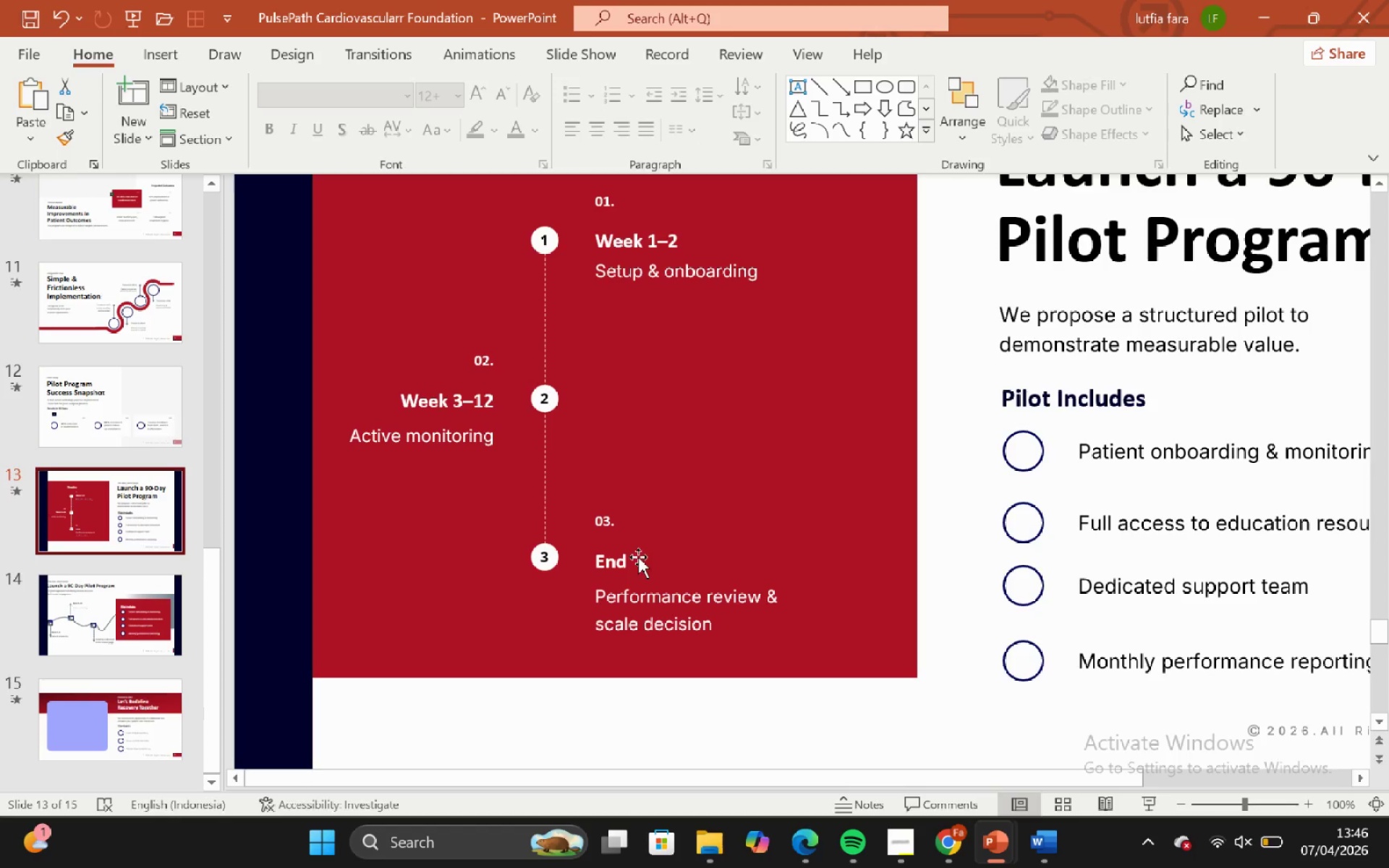 
left_click([601, 574])
 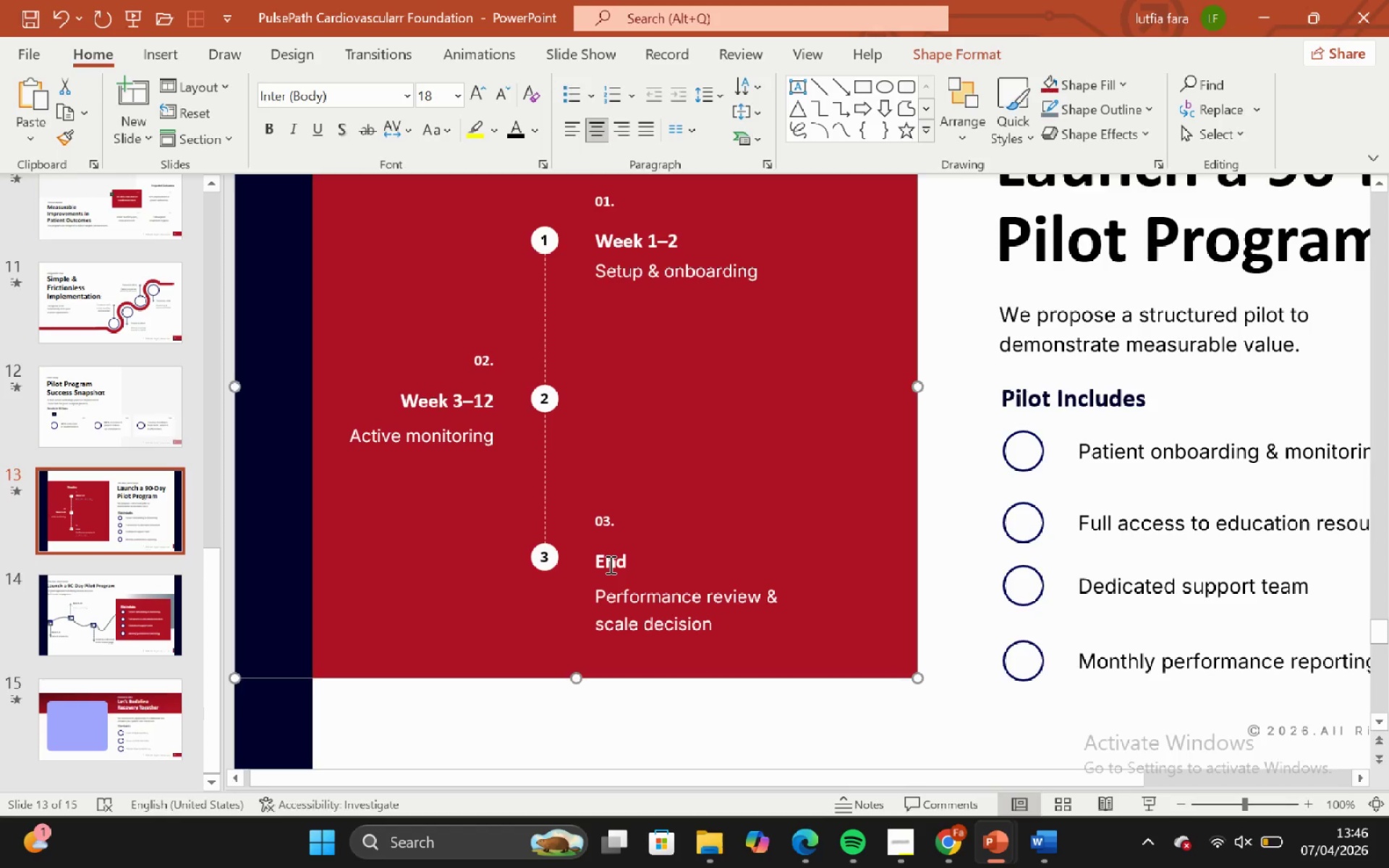 
left_click([609, 564])
 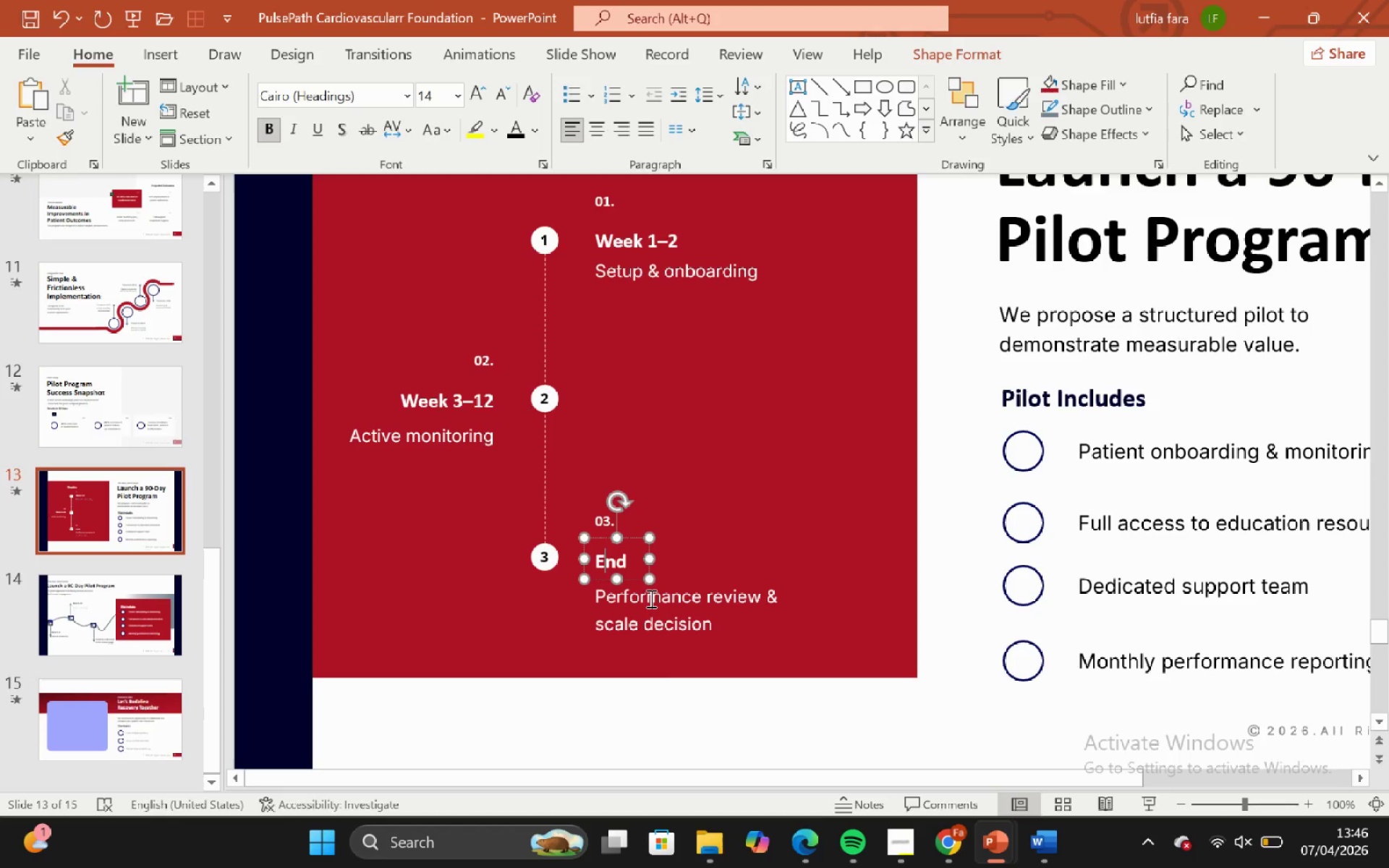 
hold_key(key=ShiftLeft, duration=0.88)
left_click([650, 599])
 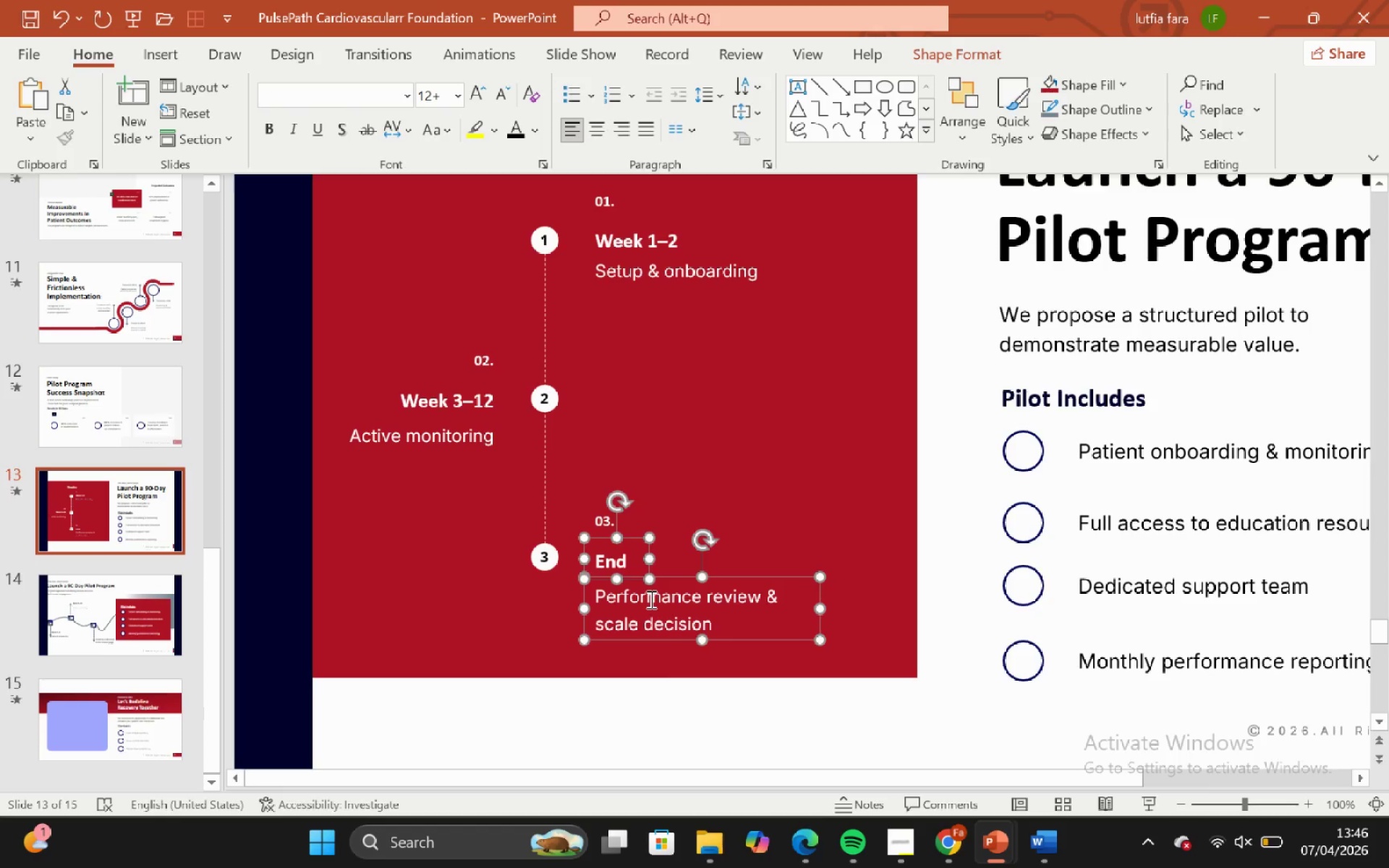 
key(Control+C)
 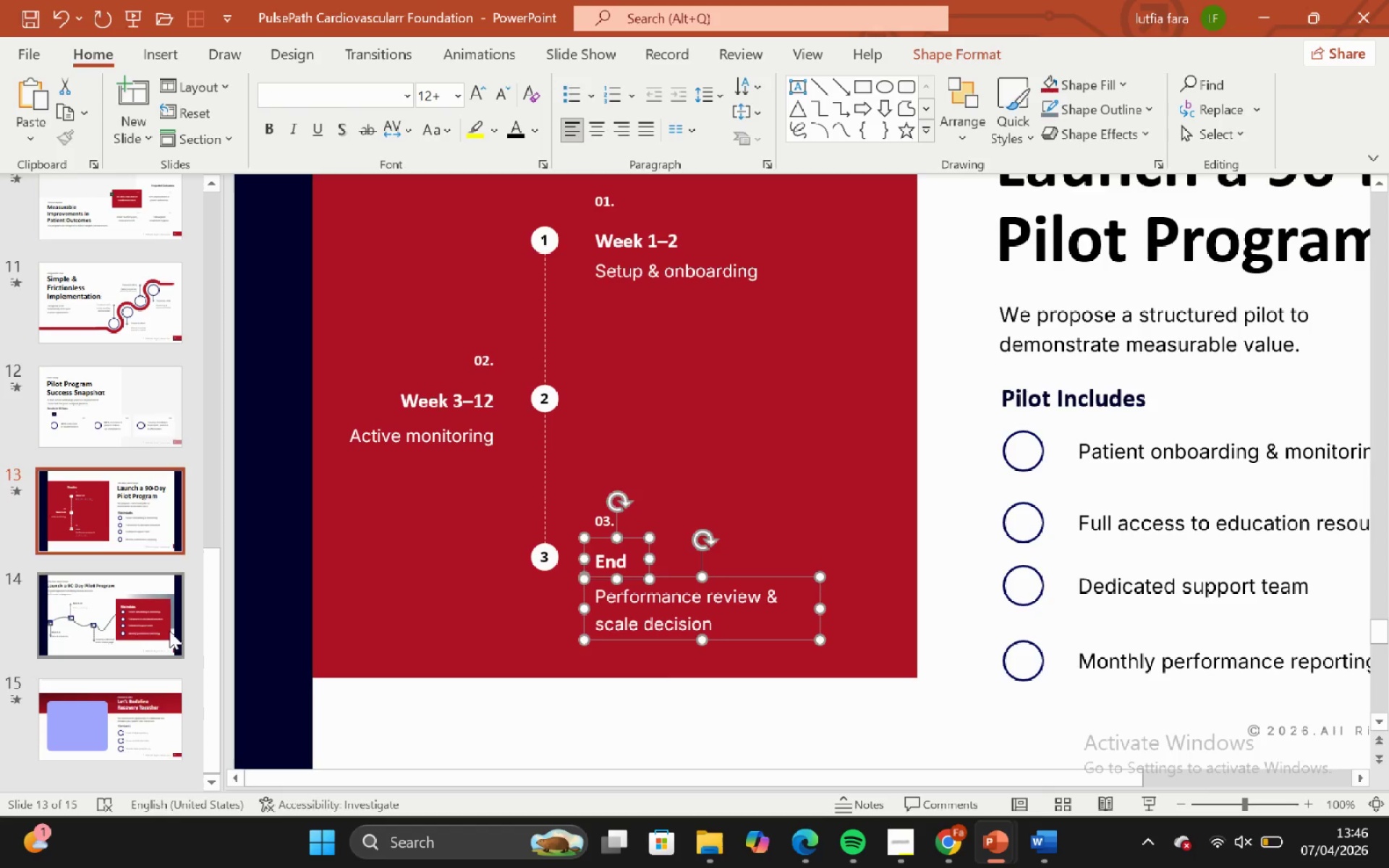 
left_click_drag(start_coordinate=[169, 631], to_coordinate=[166, 631])
 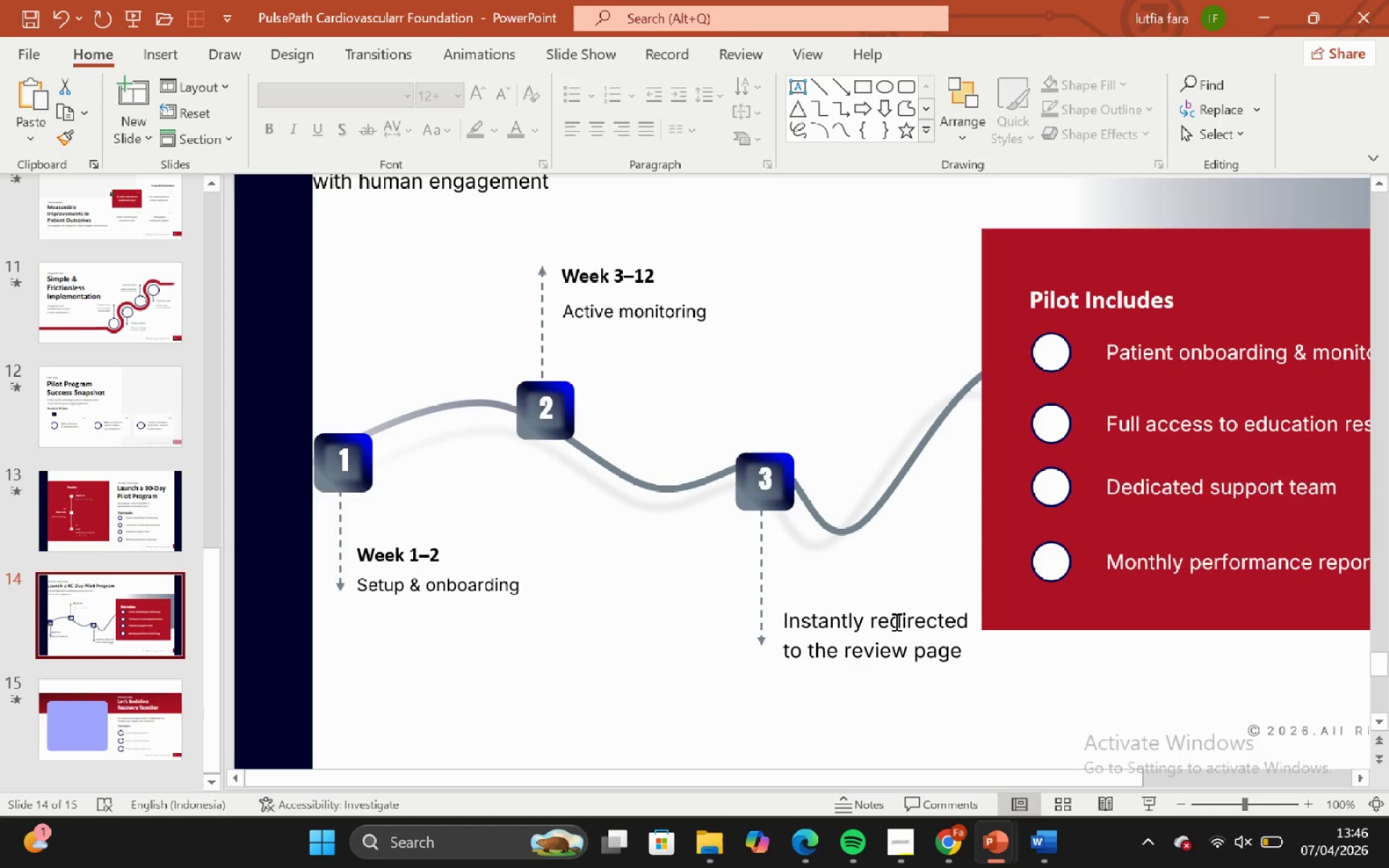 
left_click([896, 637])
 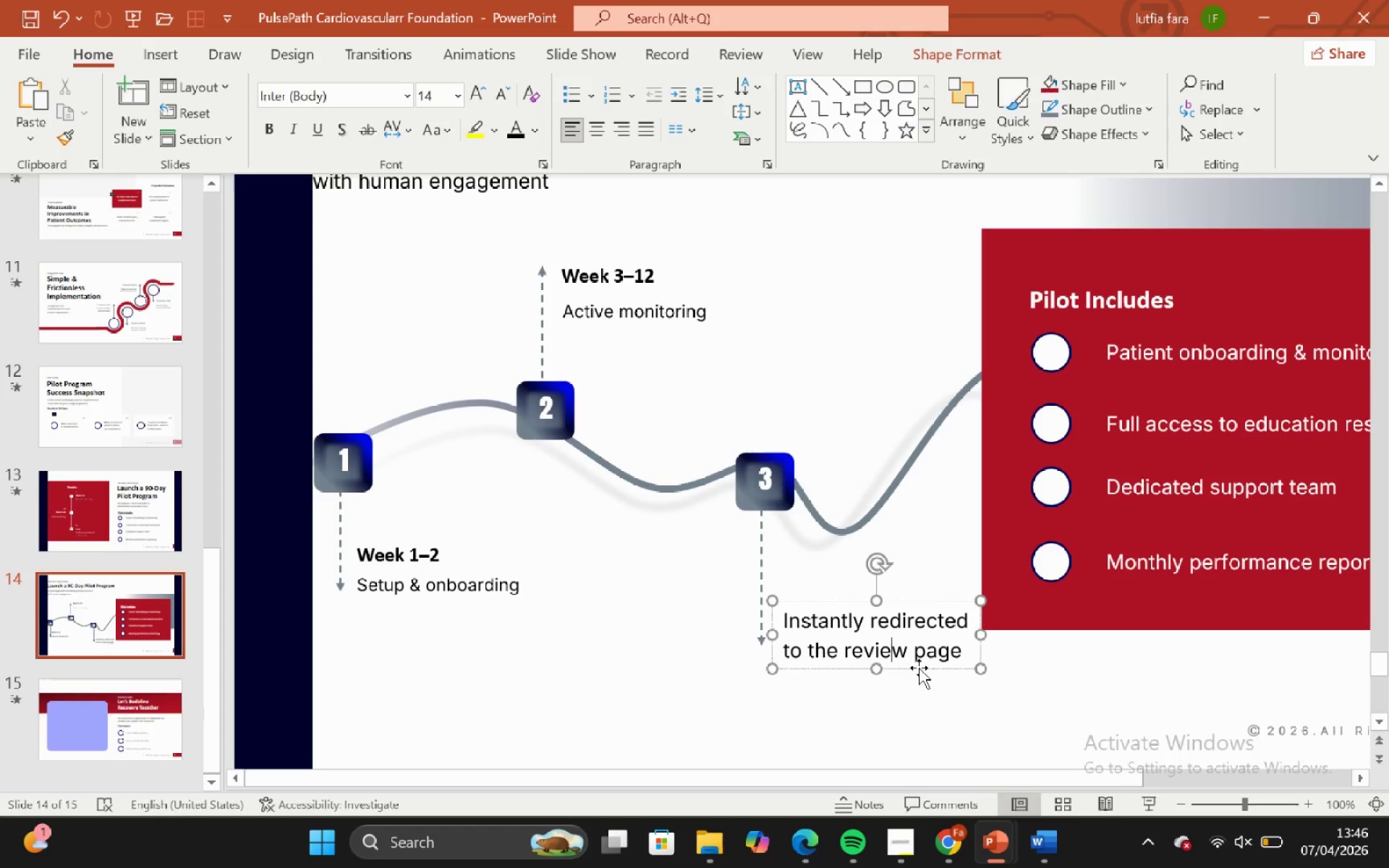 
left_click([919, 668])
 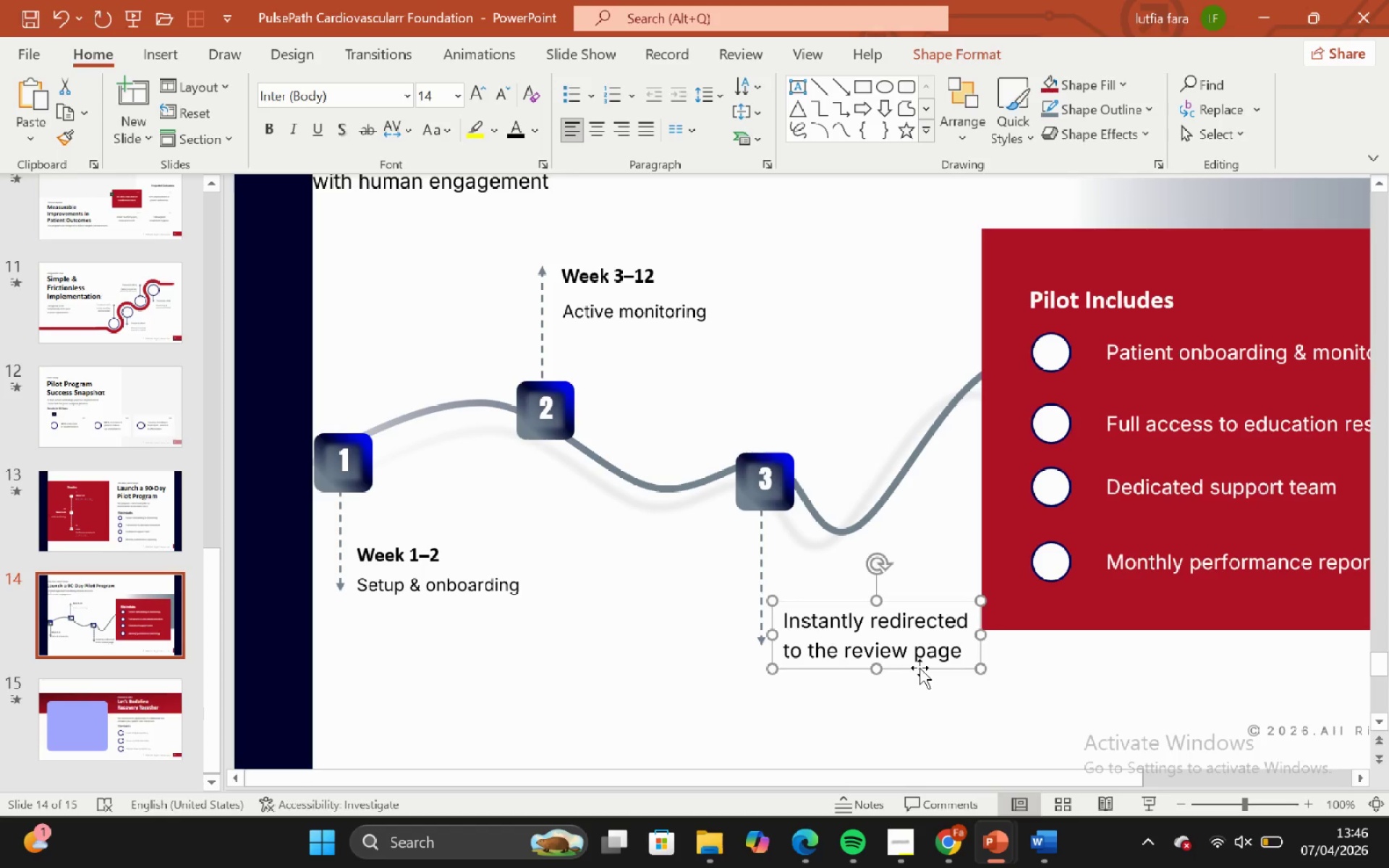 
key(Backspace)
 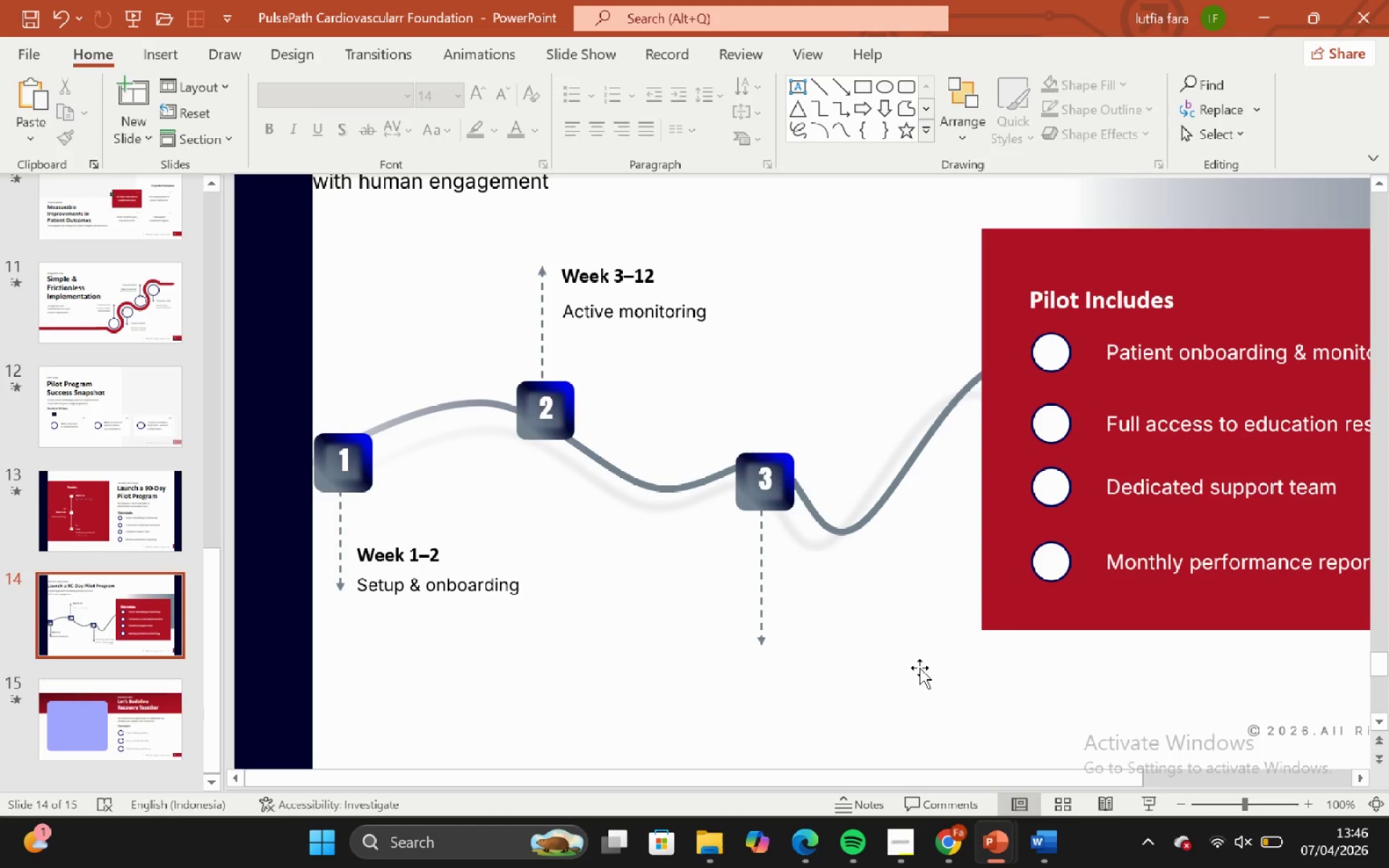 
key(Control+ControlLeft)
 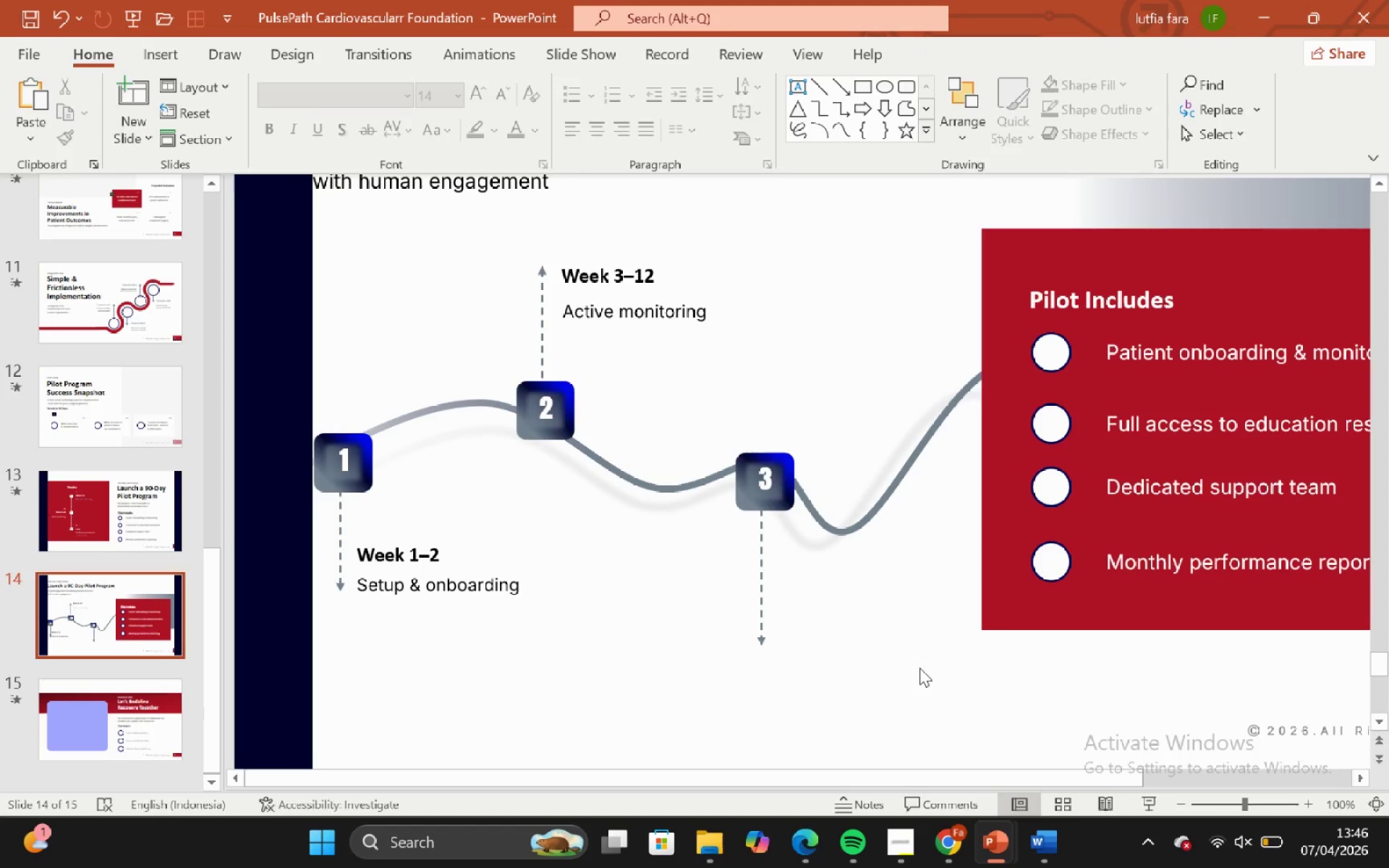 
key(Control+V)
 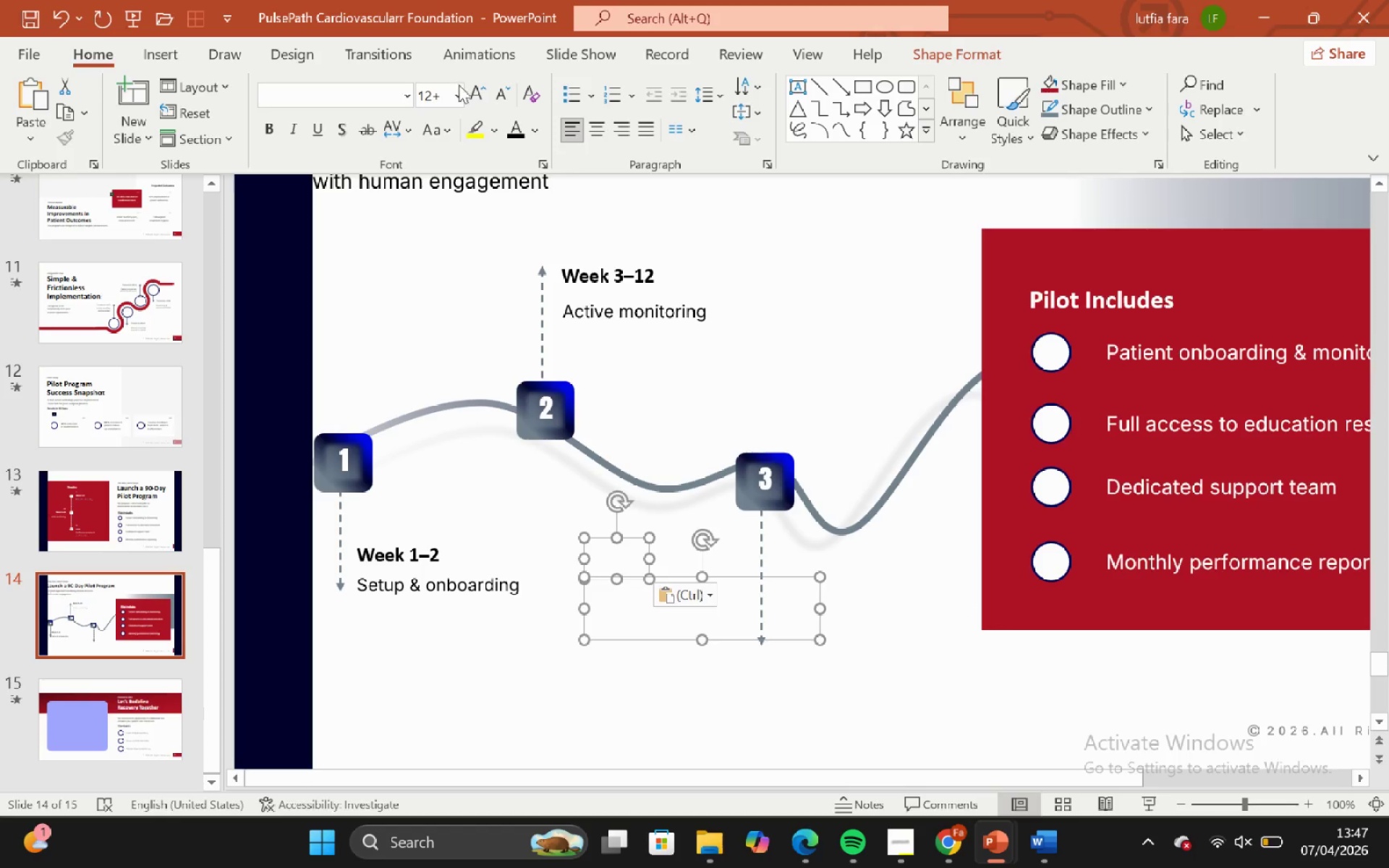 
left_click([520, 135])
 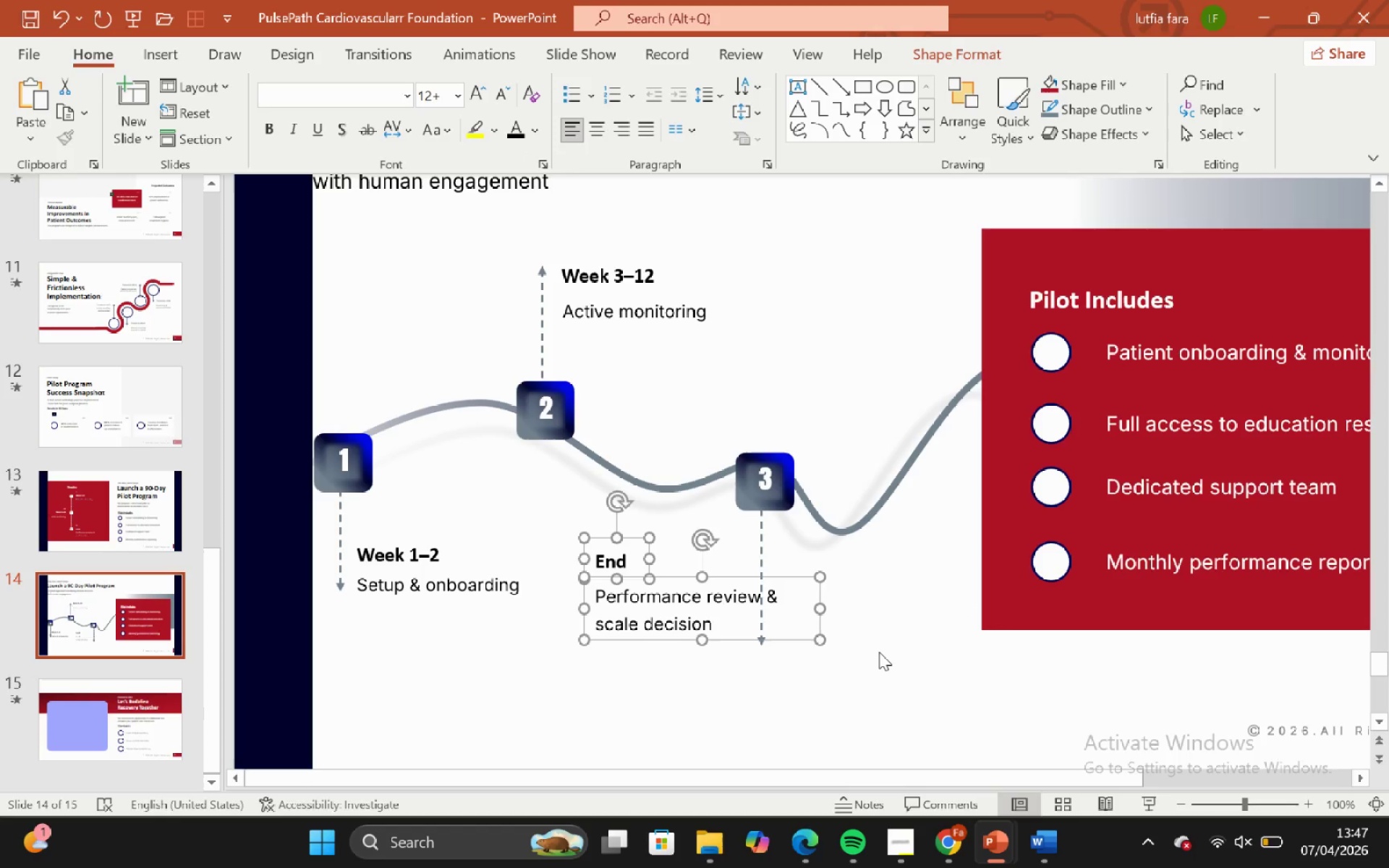 
left_click([880, 654])
 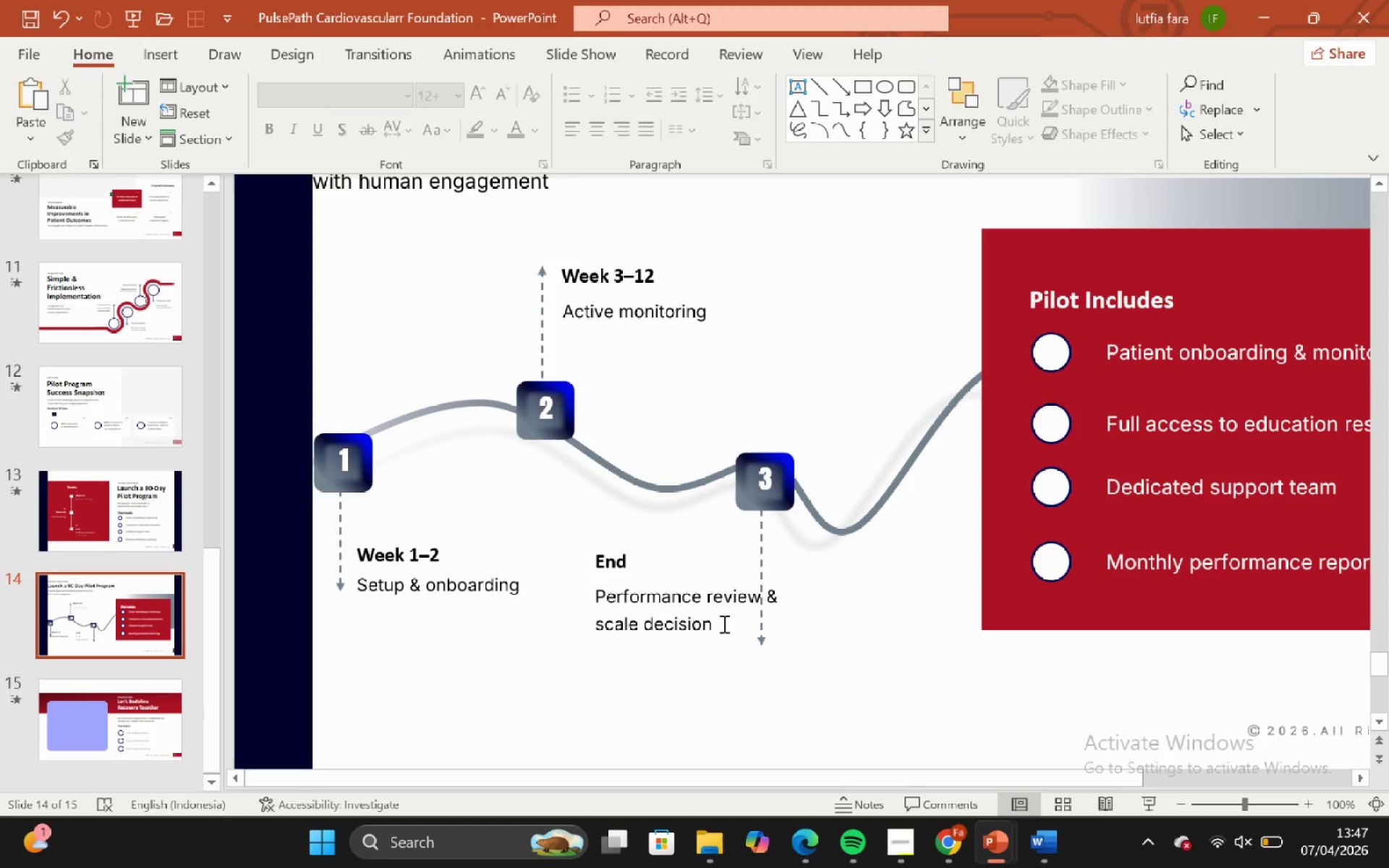 
left_click([723, 624])
 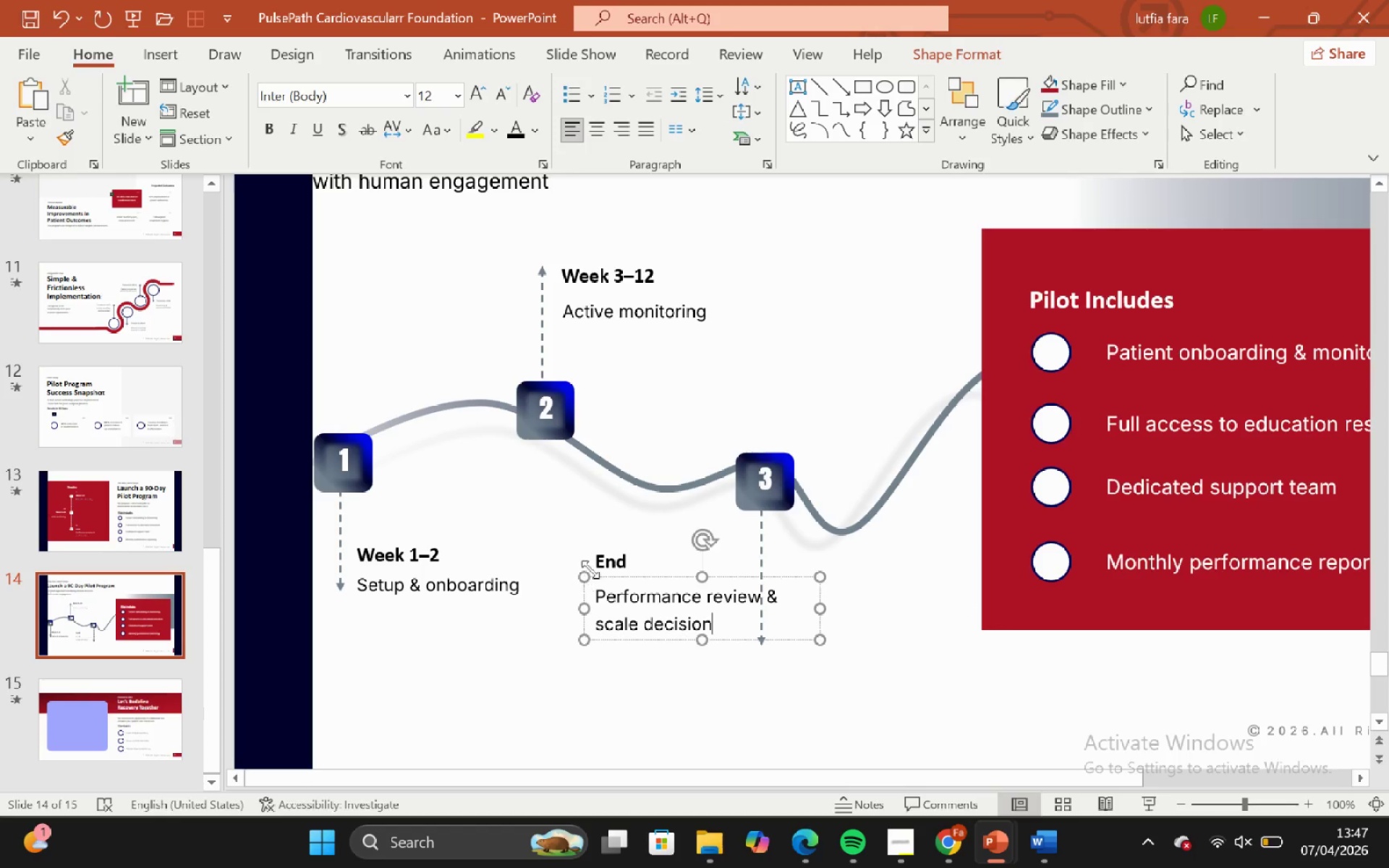 
hold_key(key=ShiftLeft, duration=0.81)
 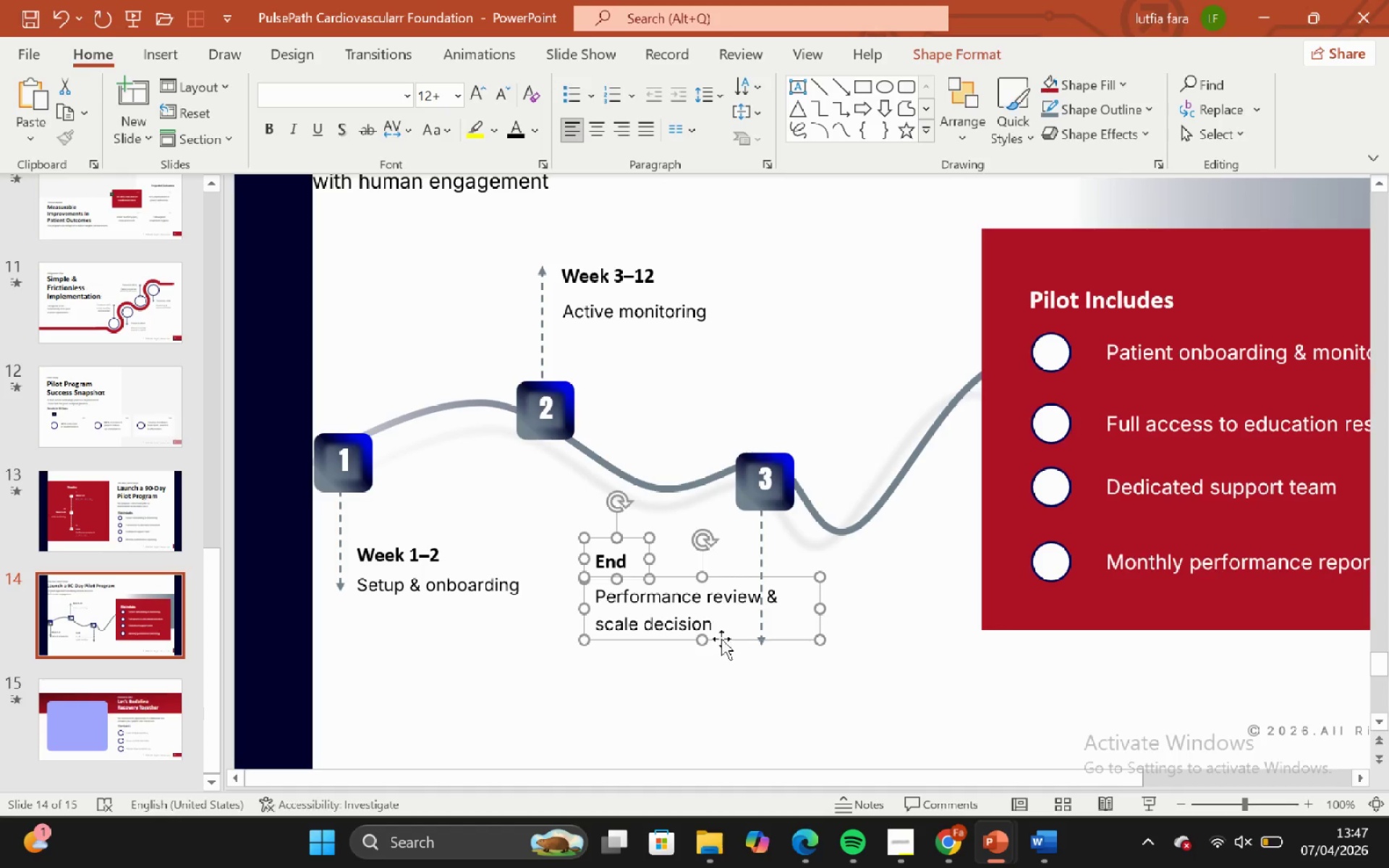 
left_click_drag(start_coordinate=[721, 639], to_coordinate=[906, 654])
 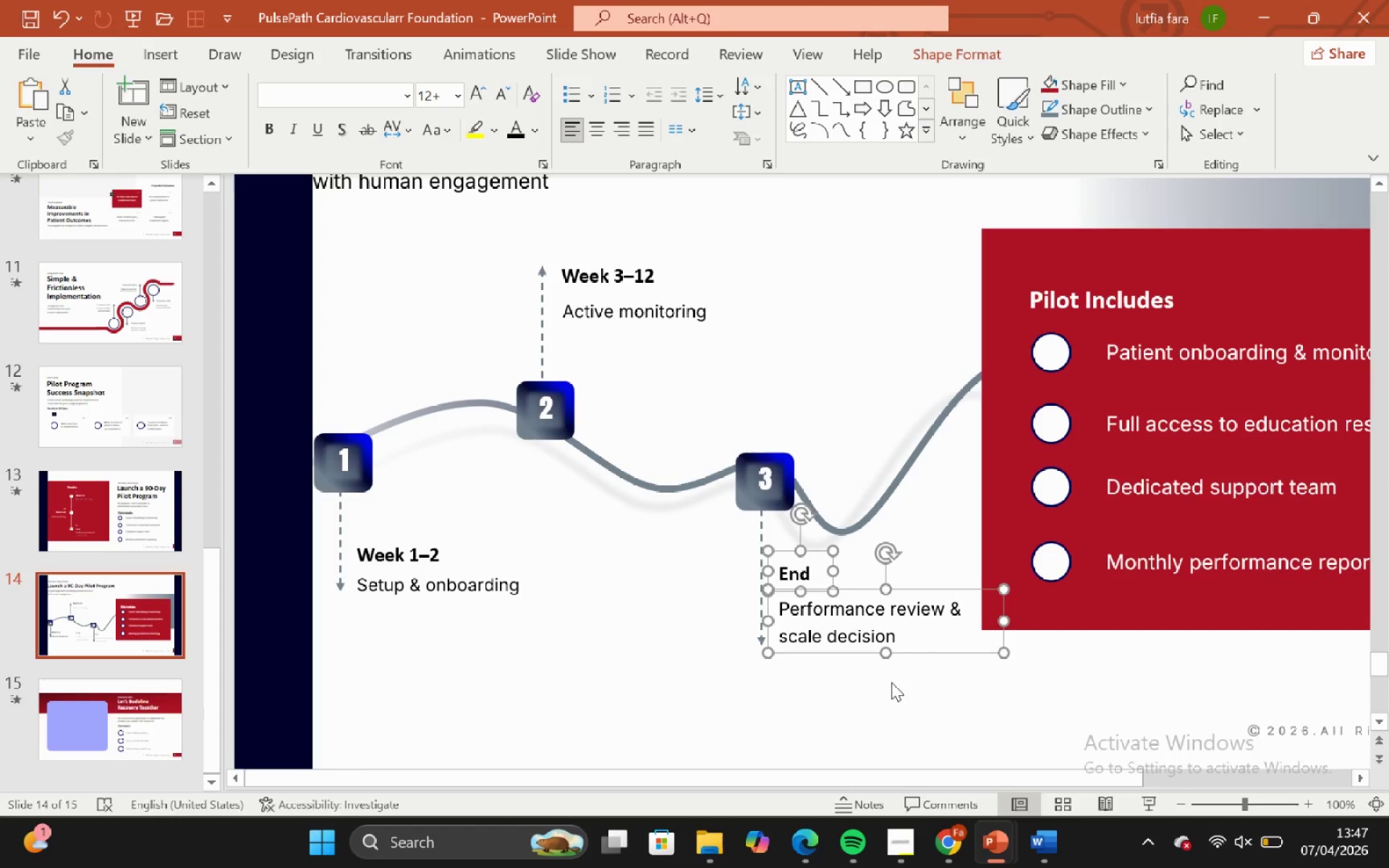 
left_click([891, 682])
 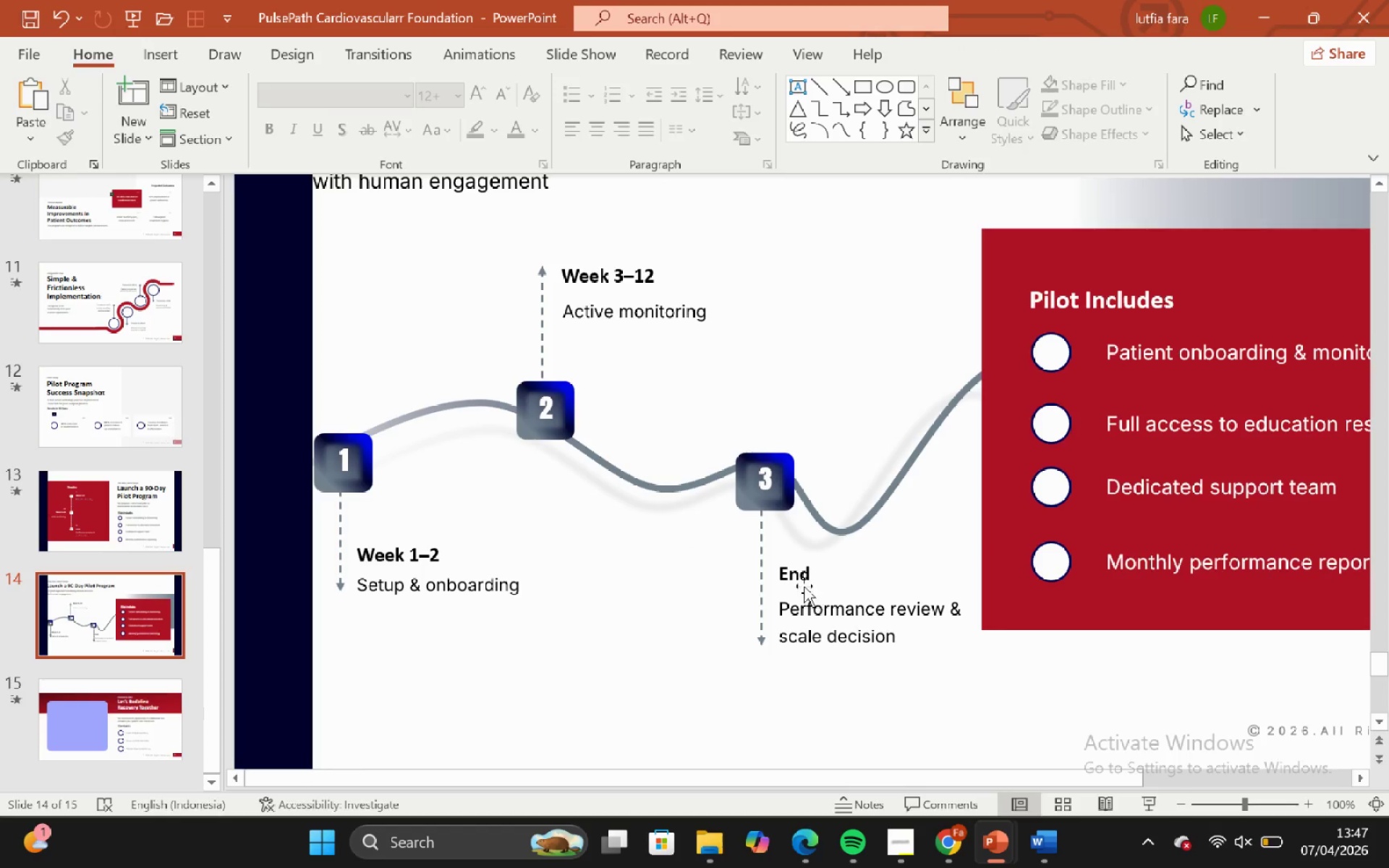 
left_click([803, 584])
 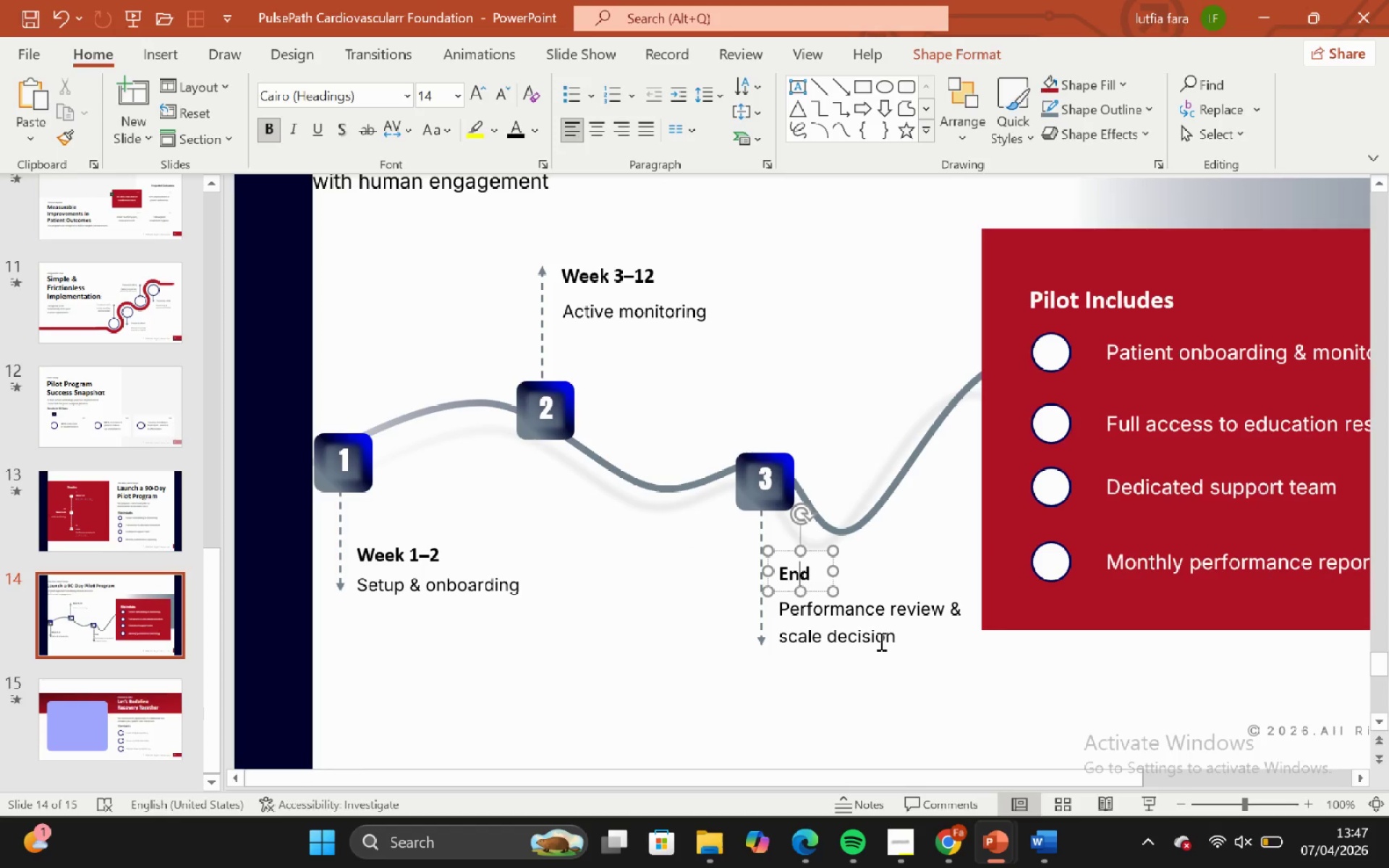 
hold_key(key=ShiftLeft, duration=0.86)
left_click([880, 642])
 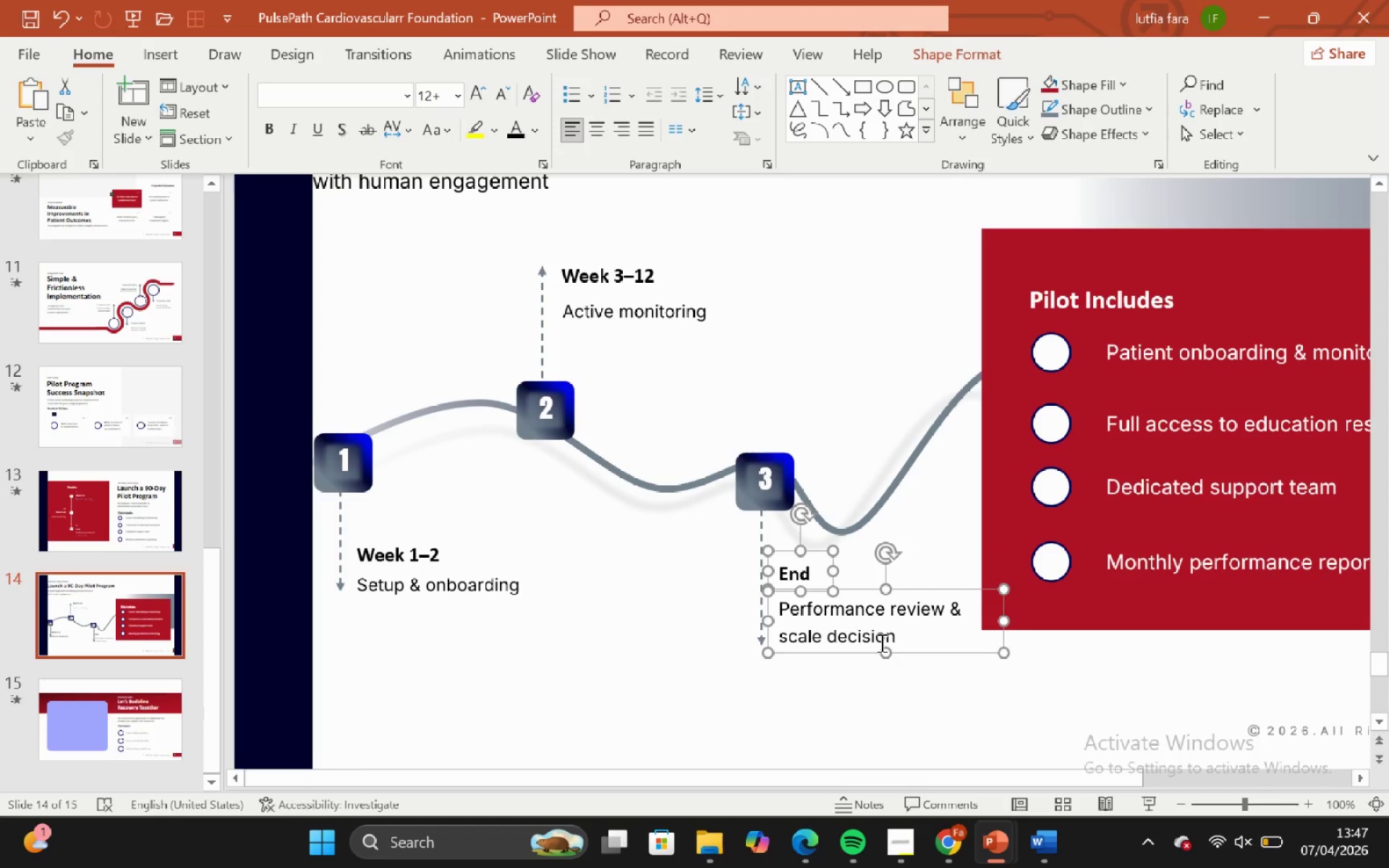 
key(ArrowRight)
 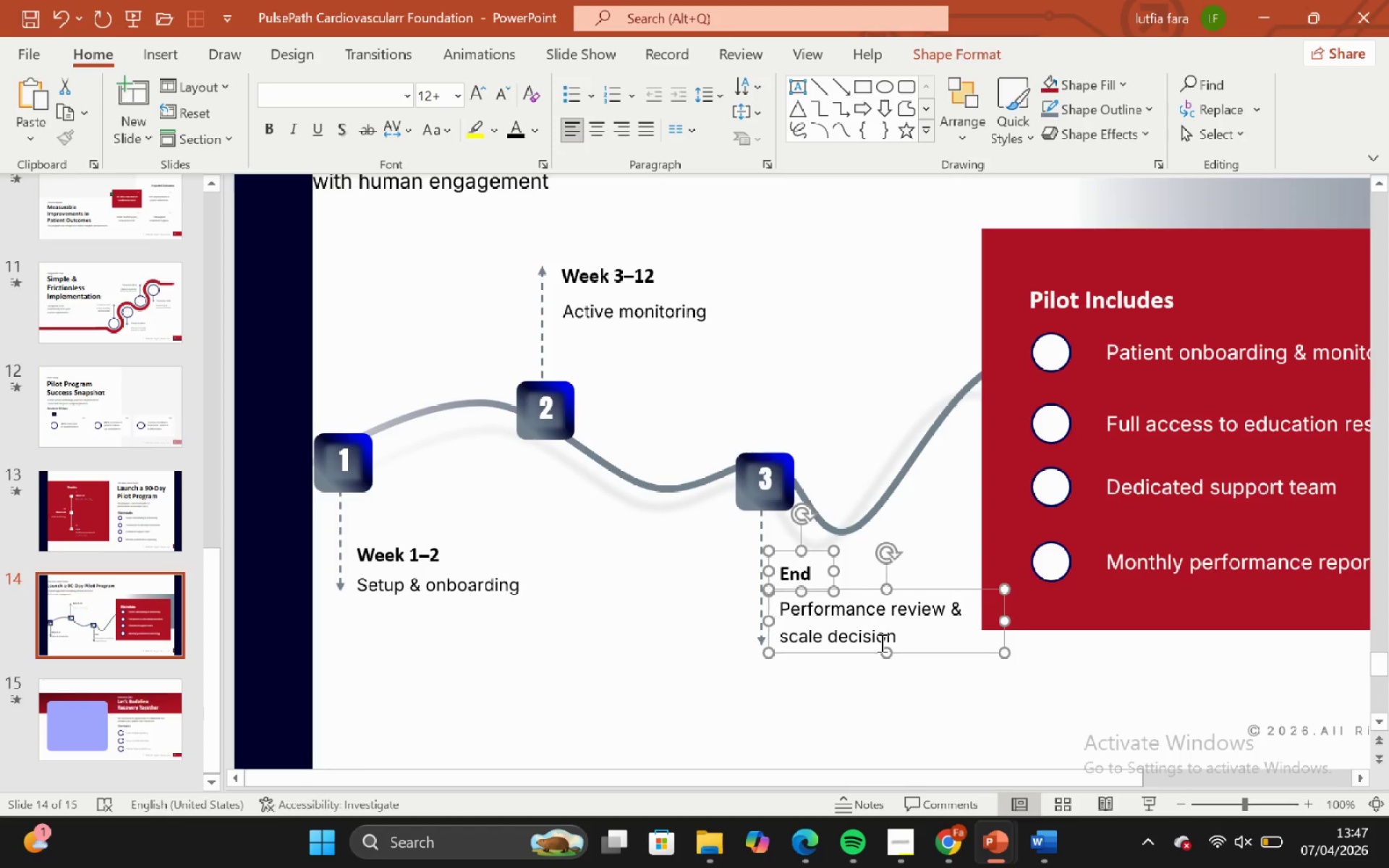 
key(ArrowRight)
 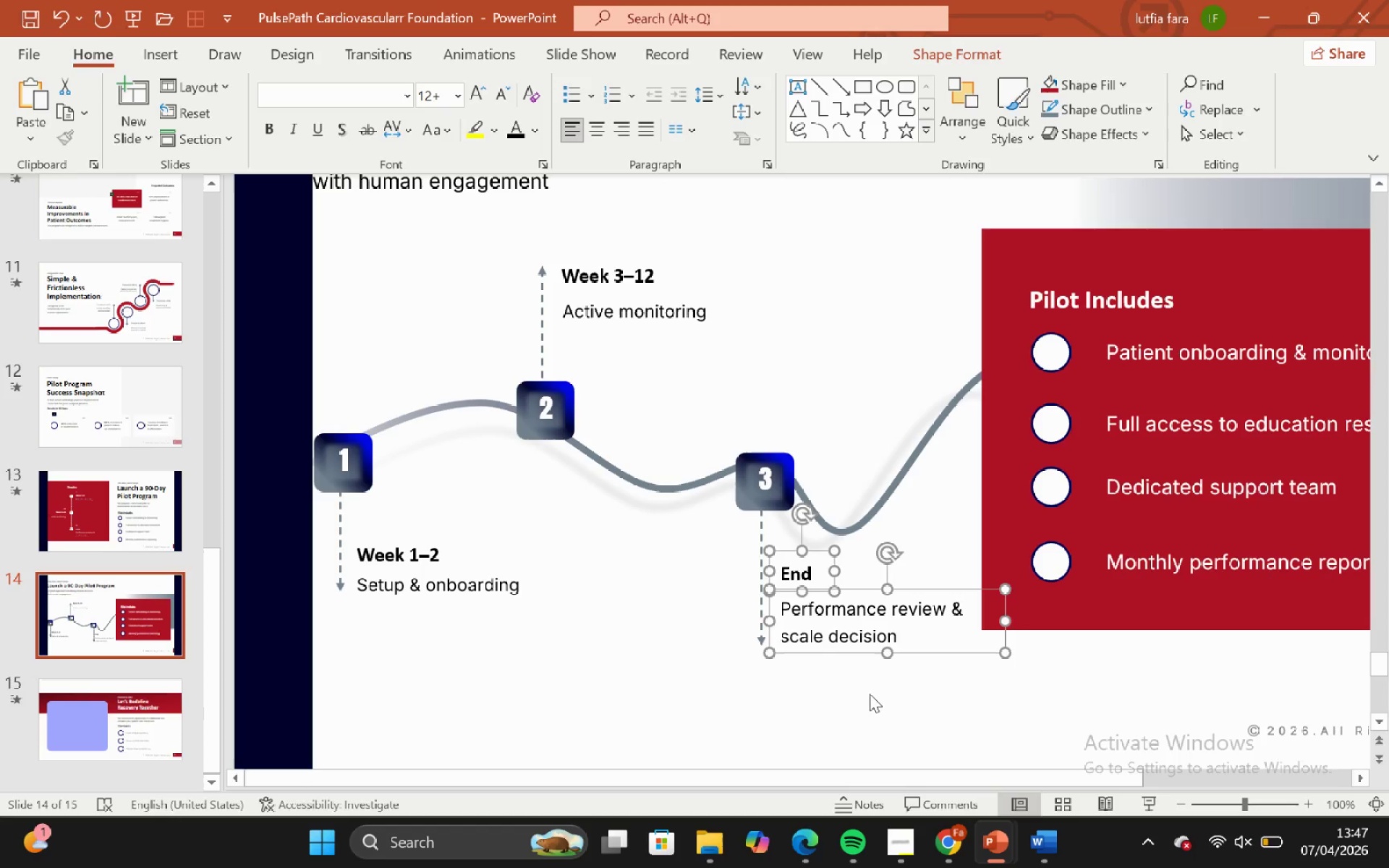 
left_click([872, 701])
 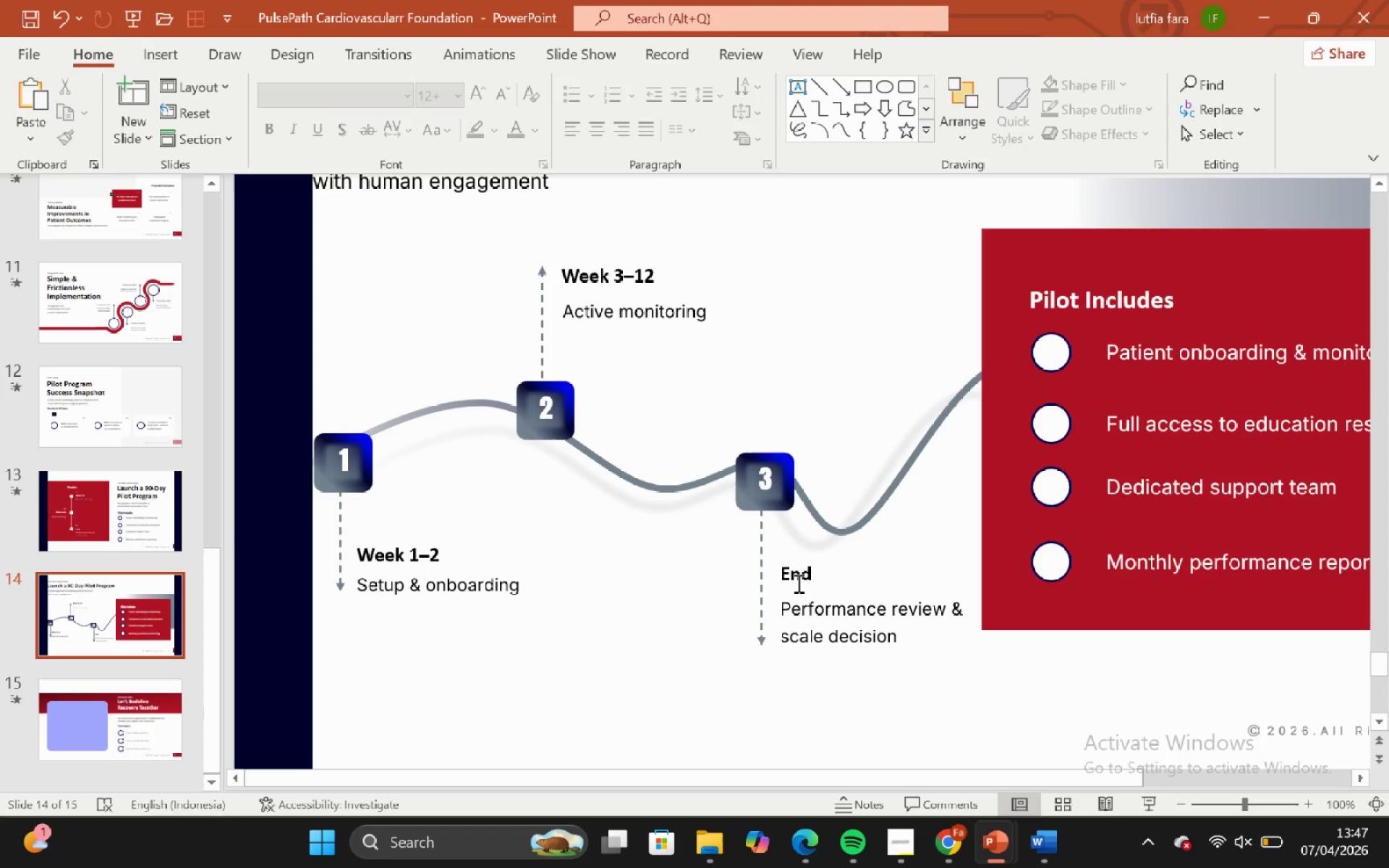 
left_click([797, 583])
 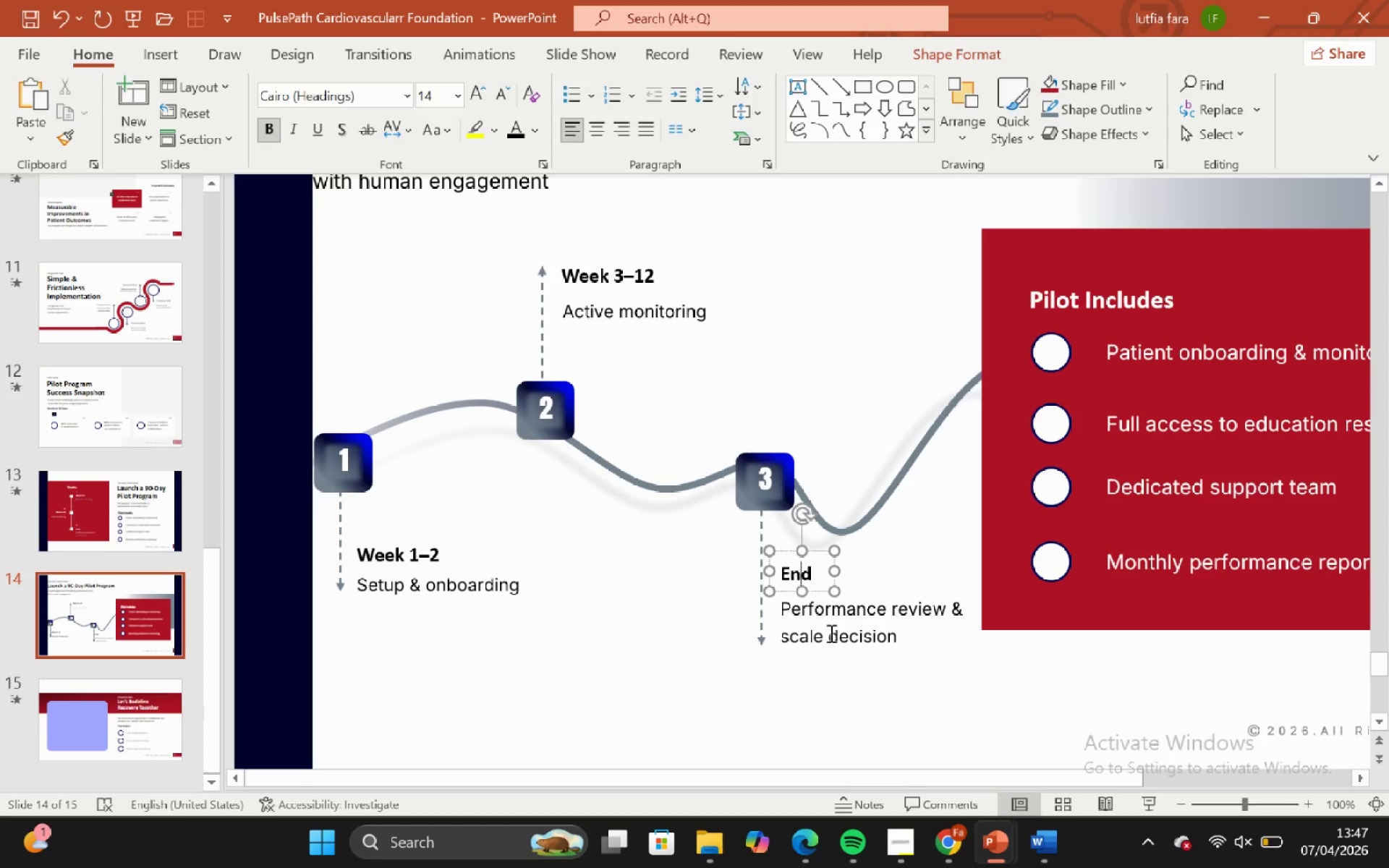 
hold_key(key=ShiftLeft, duration=0.41)
double_click([832, 637])
 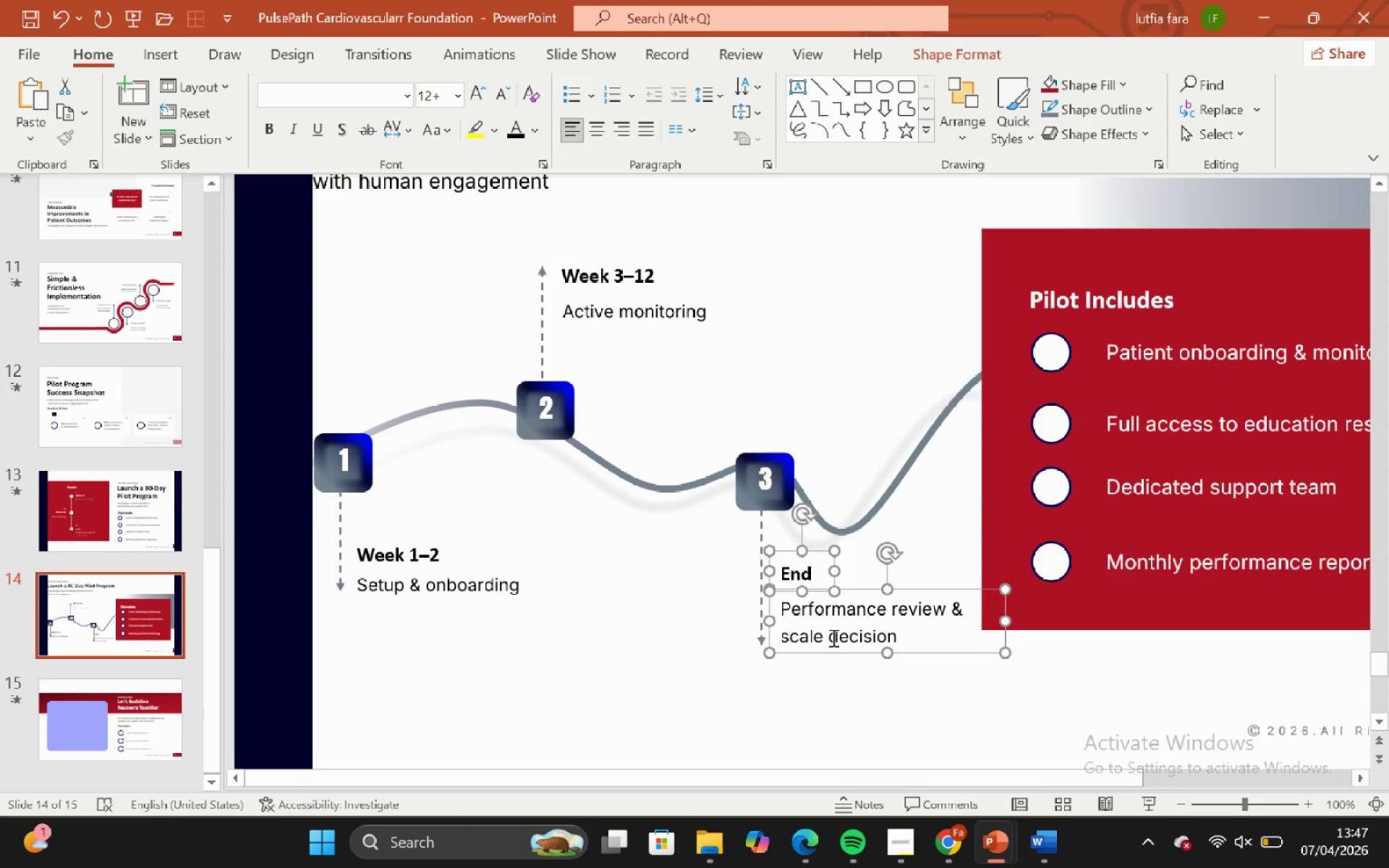 
key(ArrowRight)
 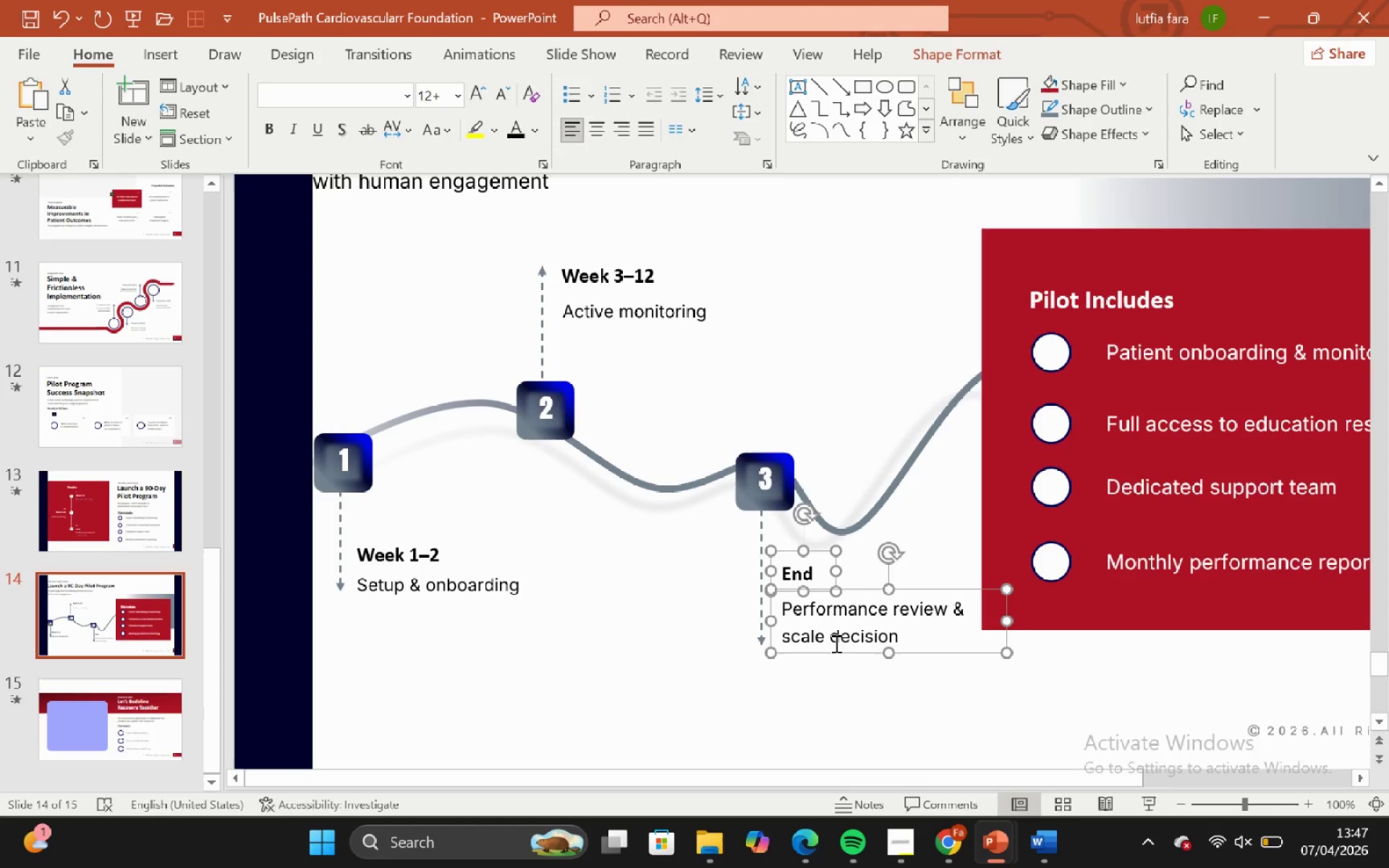 
key(ArrowRight)
 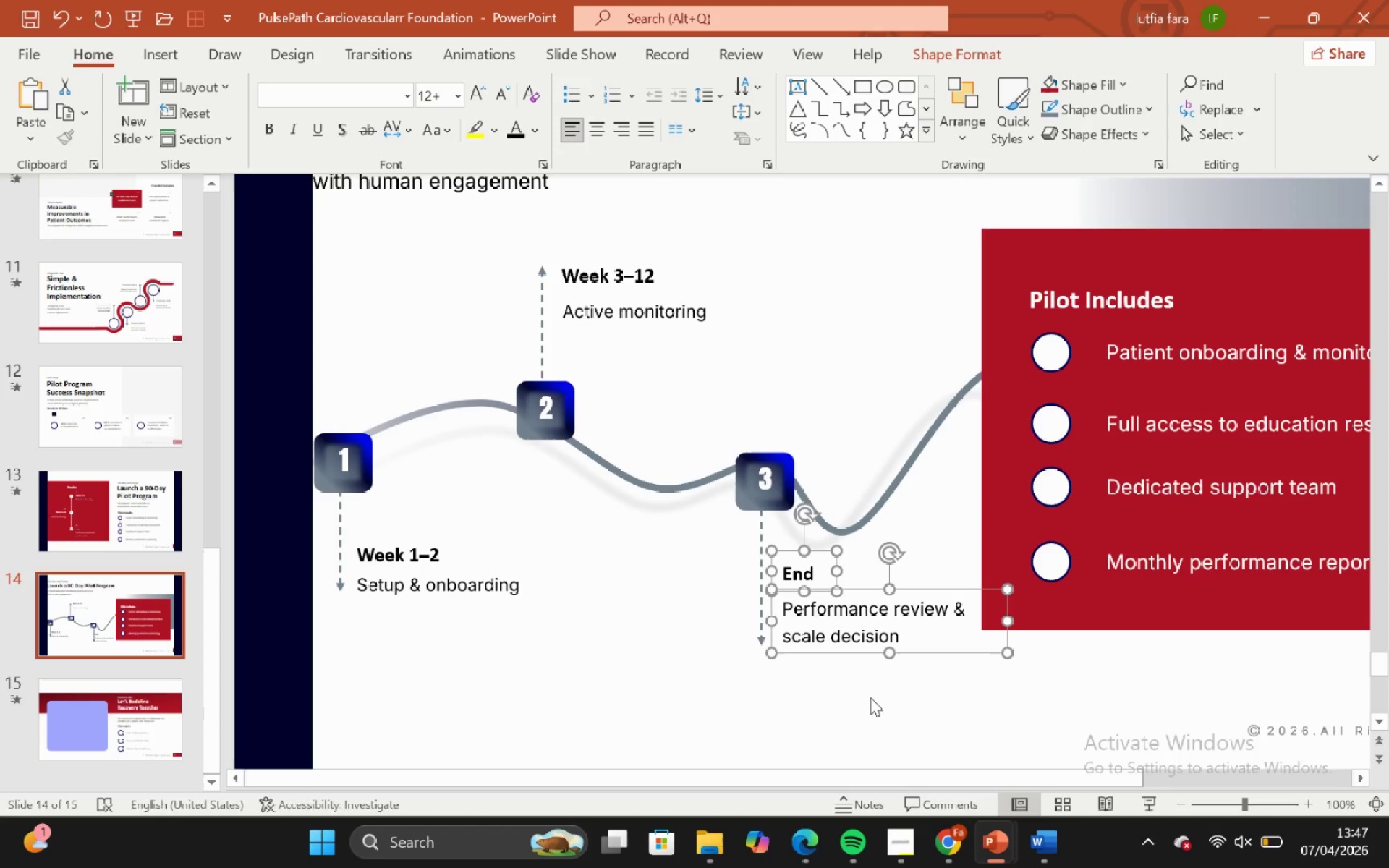 
key(ArrowRight)
 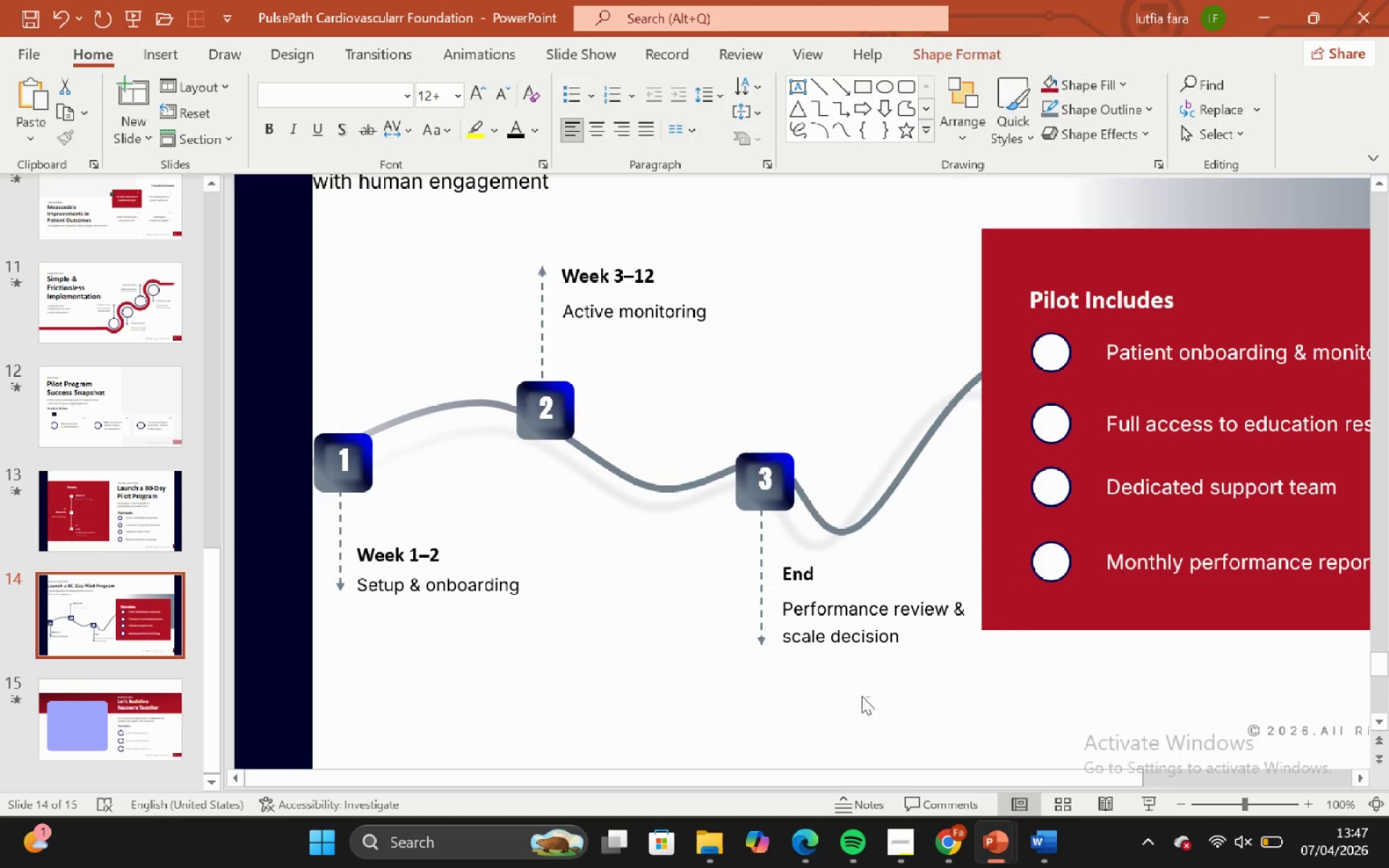 
left_click_drag(start_coordinate=[870, 697], to_coordinate=[862, 696])
 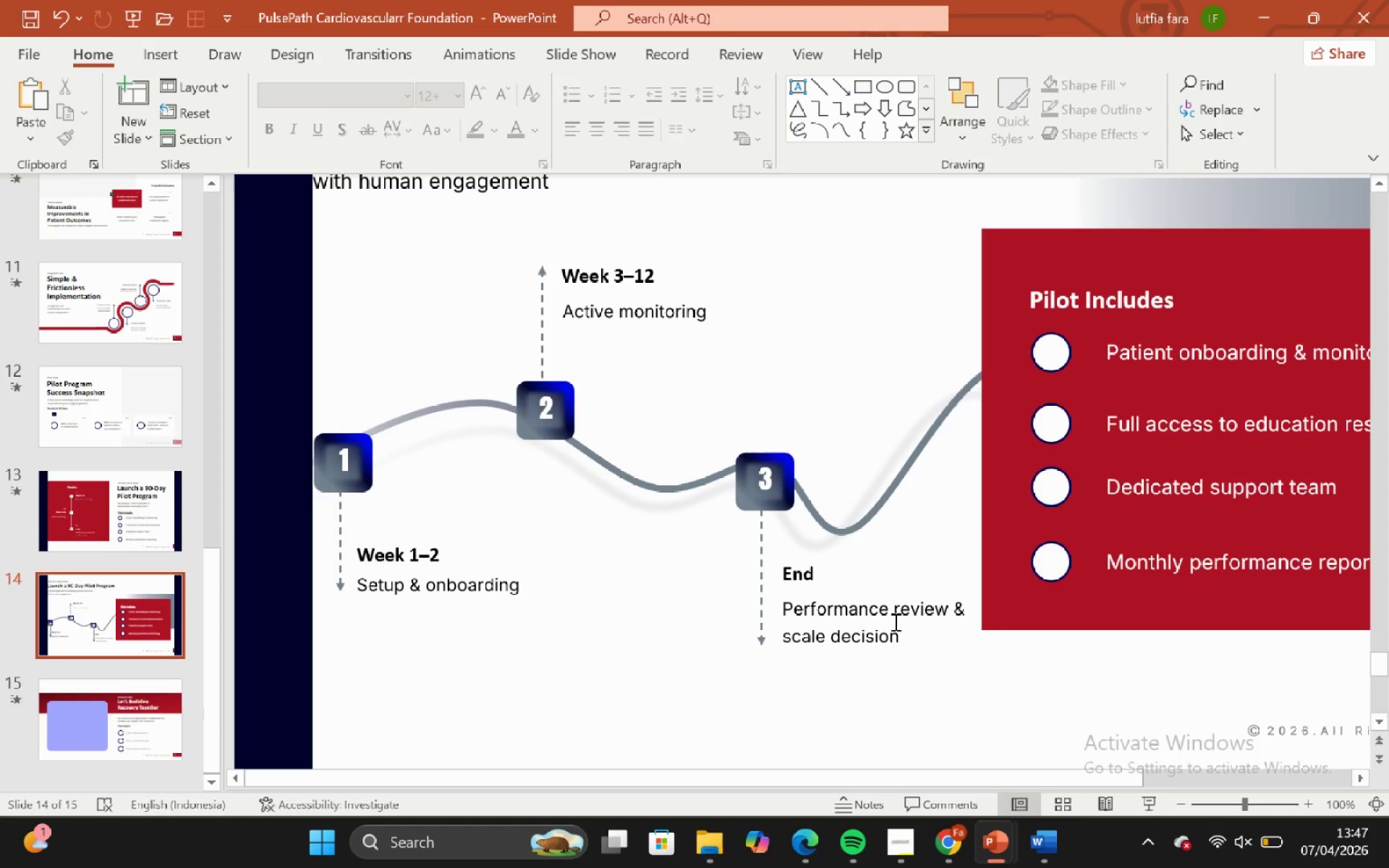 
left_click([894, 621])
 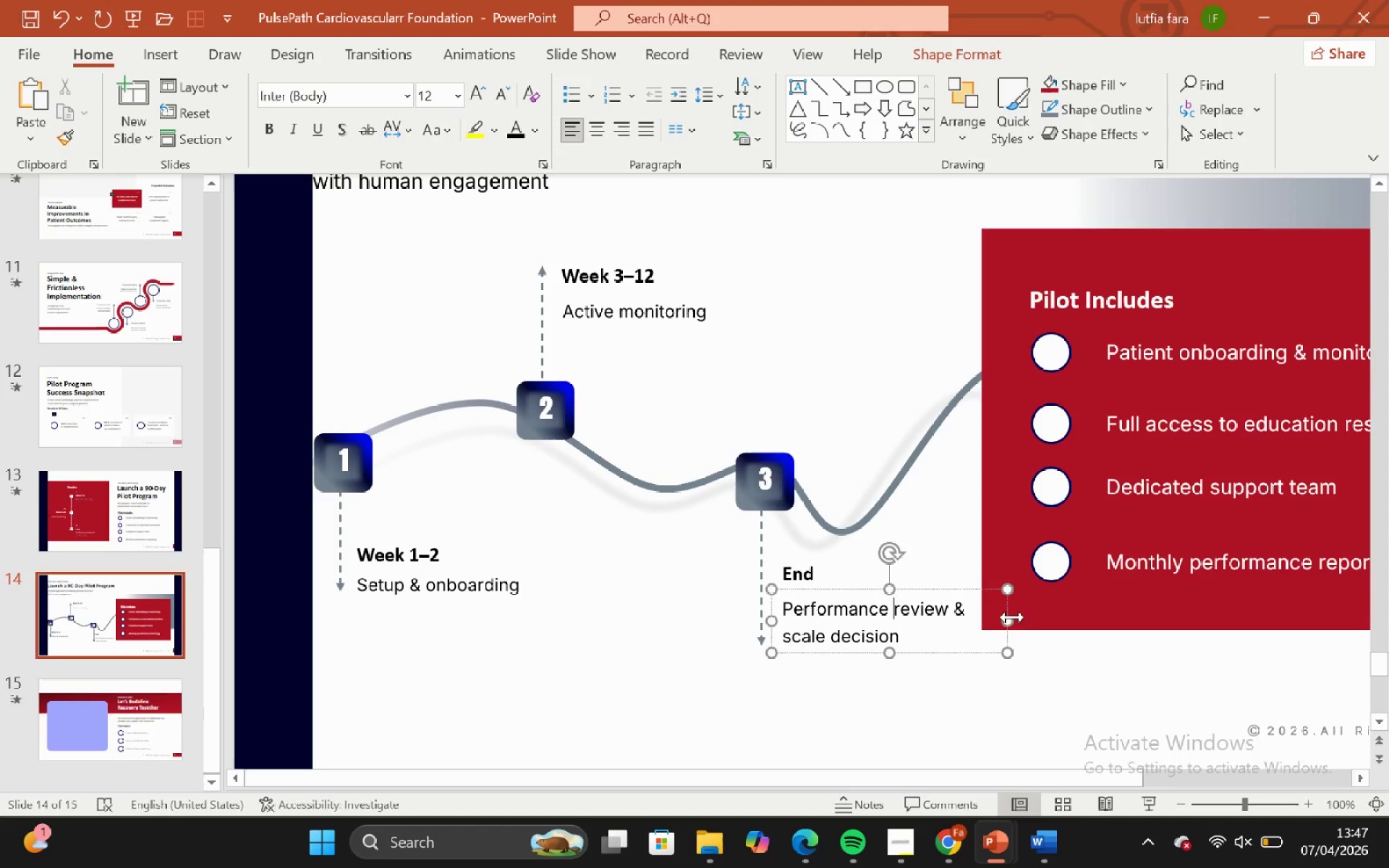 
left_click_drag(start_coordinate=[1012, 617], to_coordinate=[967, 620])
 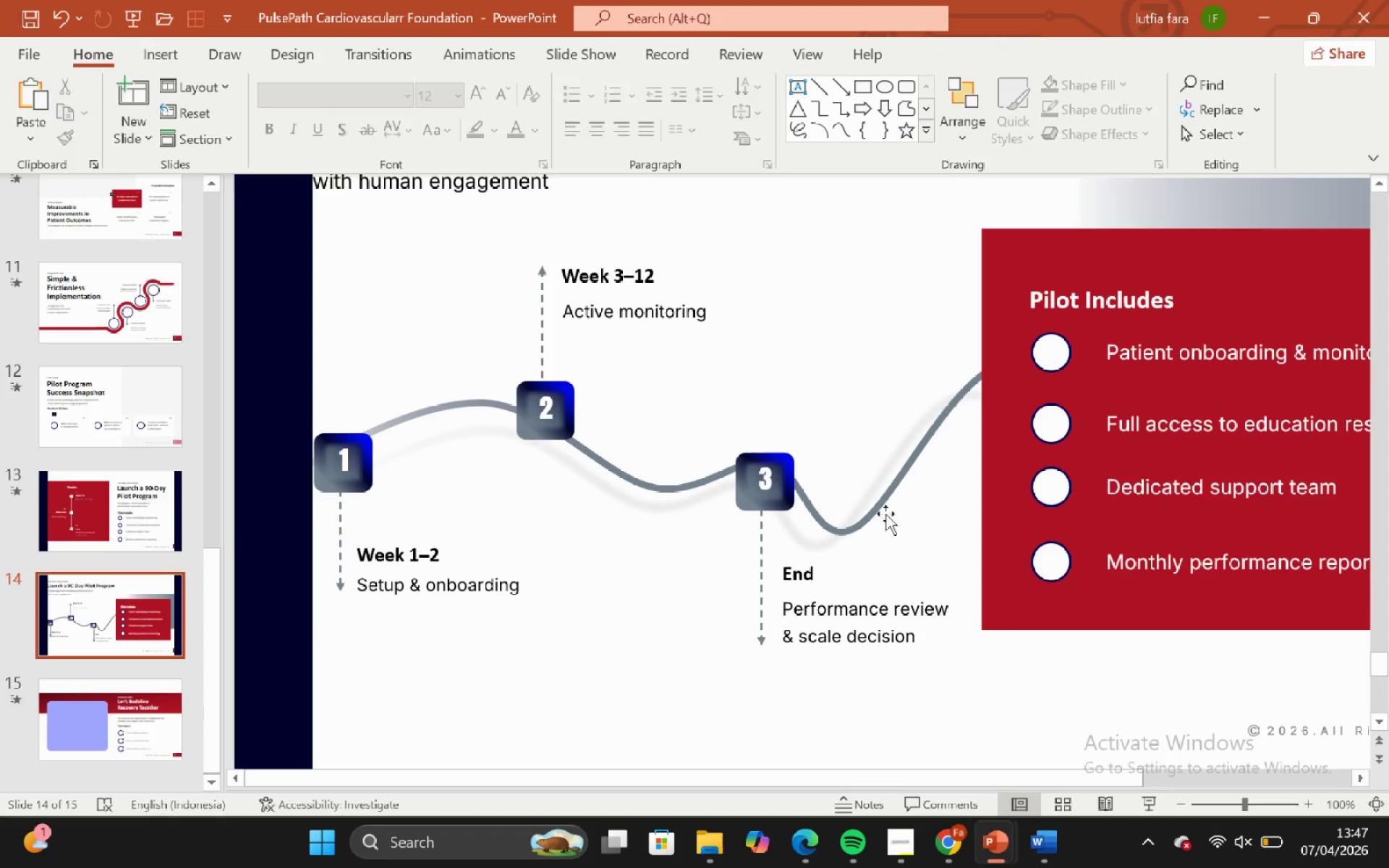 
hold_key(key=ControlLeft, duration=0.61)
hold_key(key=ShiftLeft, duration=0.53)
scroll: coordinate [871, 500], scroll_direction: down, amount: 1.0
 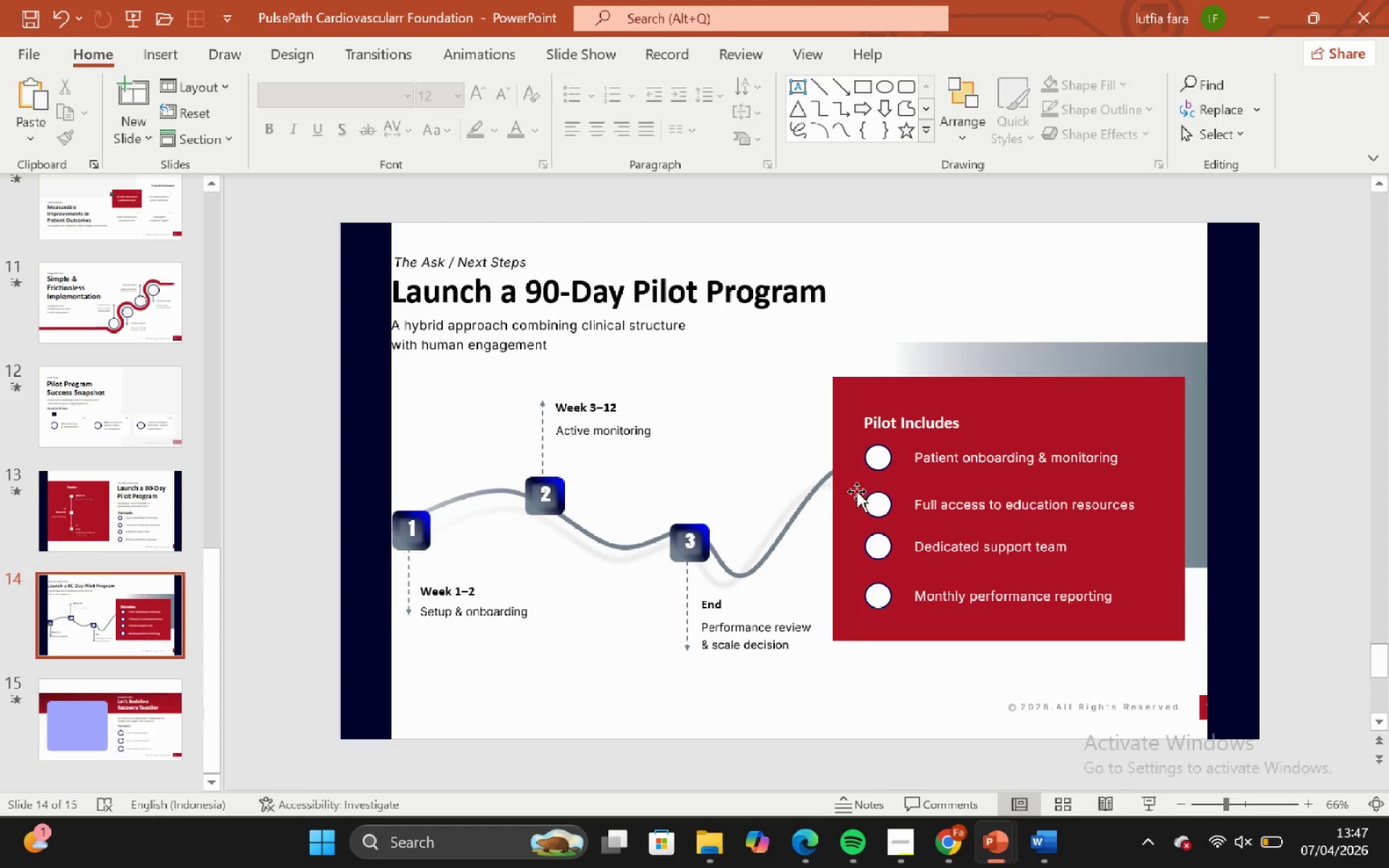 
hold_key(key=ControlLeft, duration=1.58)
hold_key(key=ShiftLeft, duration=1.45)
scroll: coordinate [844, 466], scroll_direction: none, amount: 0.0
 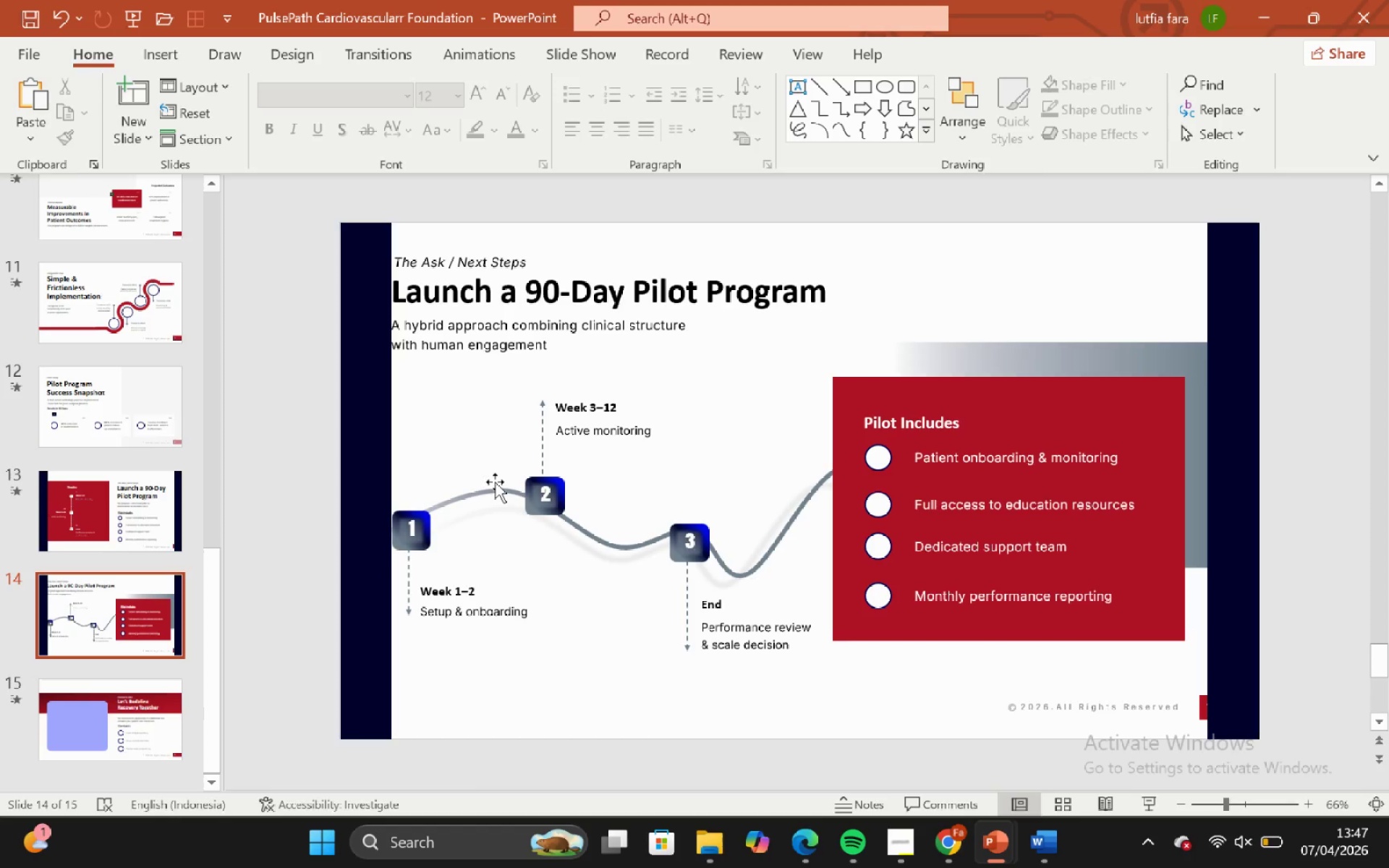 
left_click([402, 511])
 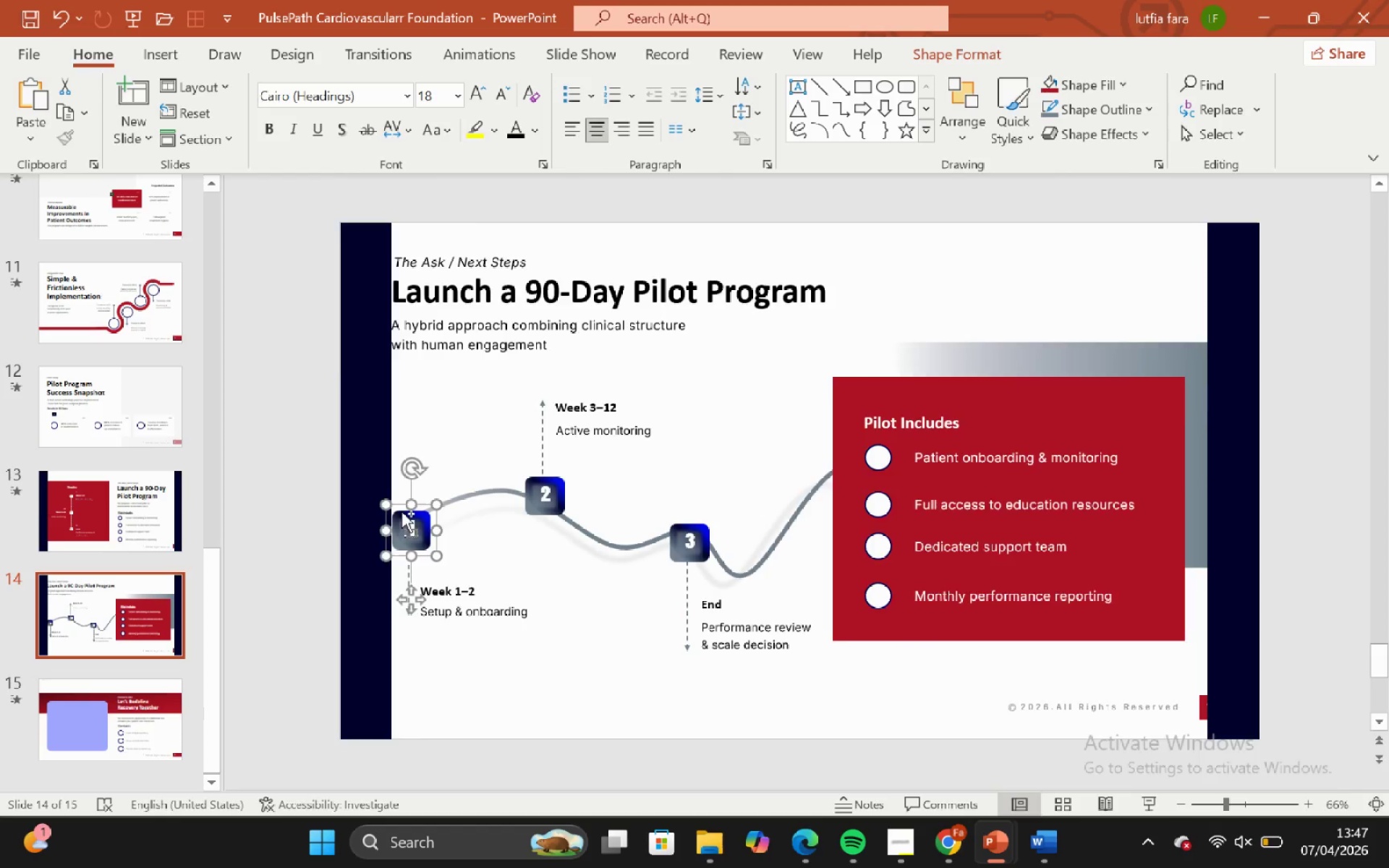 
hold_key(key=ControlLeft, duration=0.34)
hold_key(key=ShiftLeft, duration=0.31)
scroll: coordinate [402, 511], scroll_direction: up, amount: 2.0
 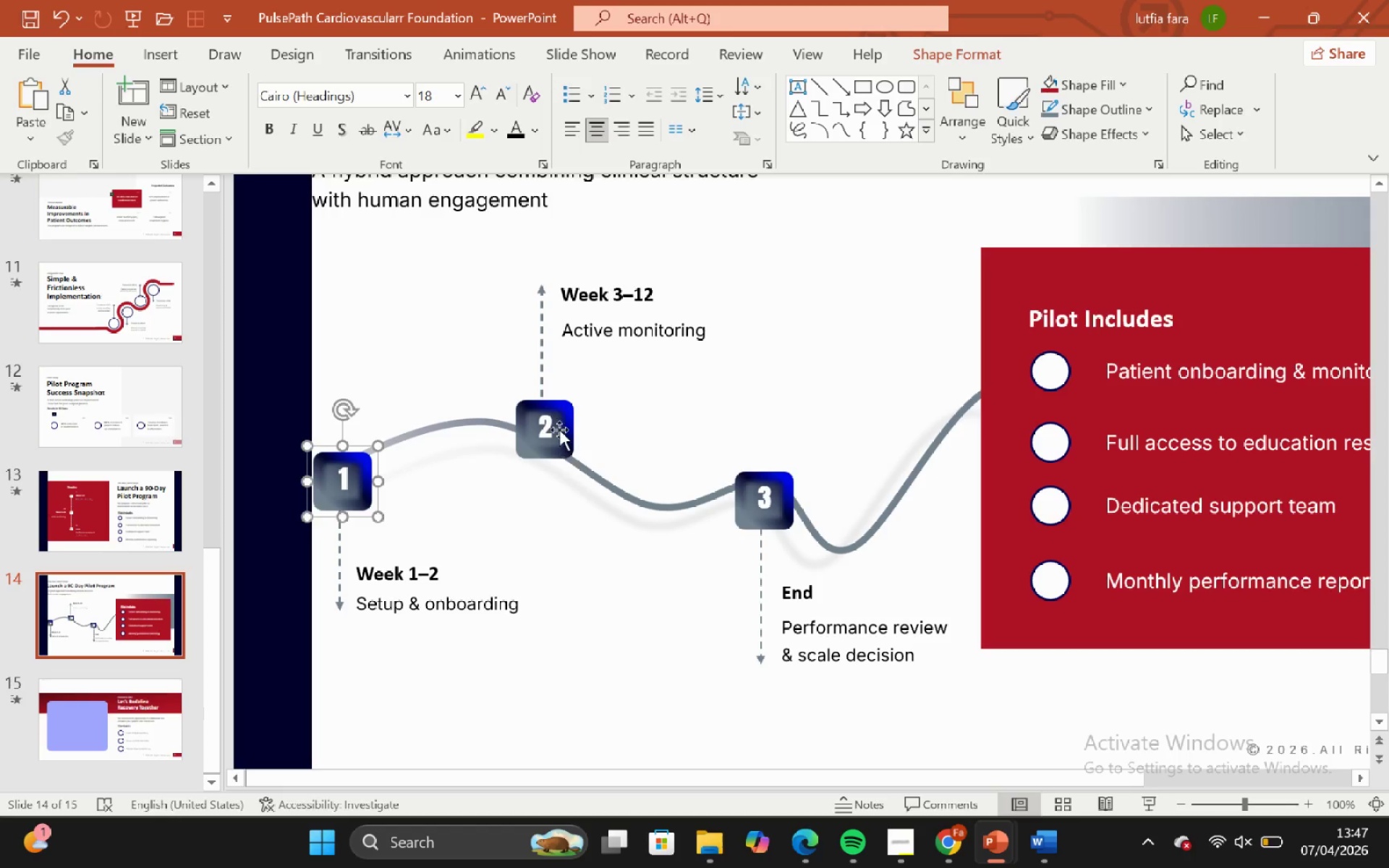 
hold_key(key=ShiftLeft, duration=0.97)
left_click([556, 424])
 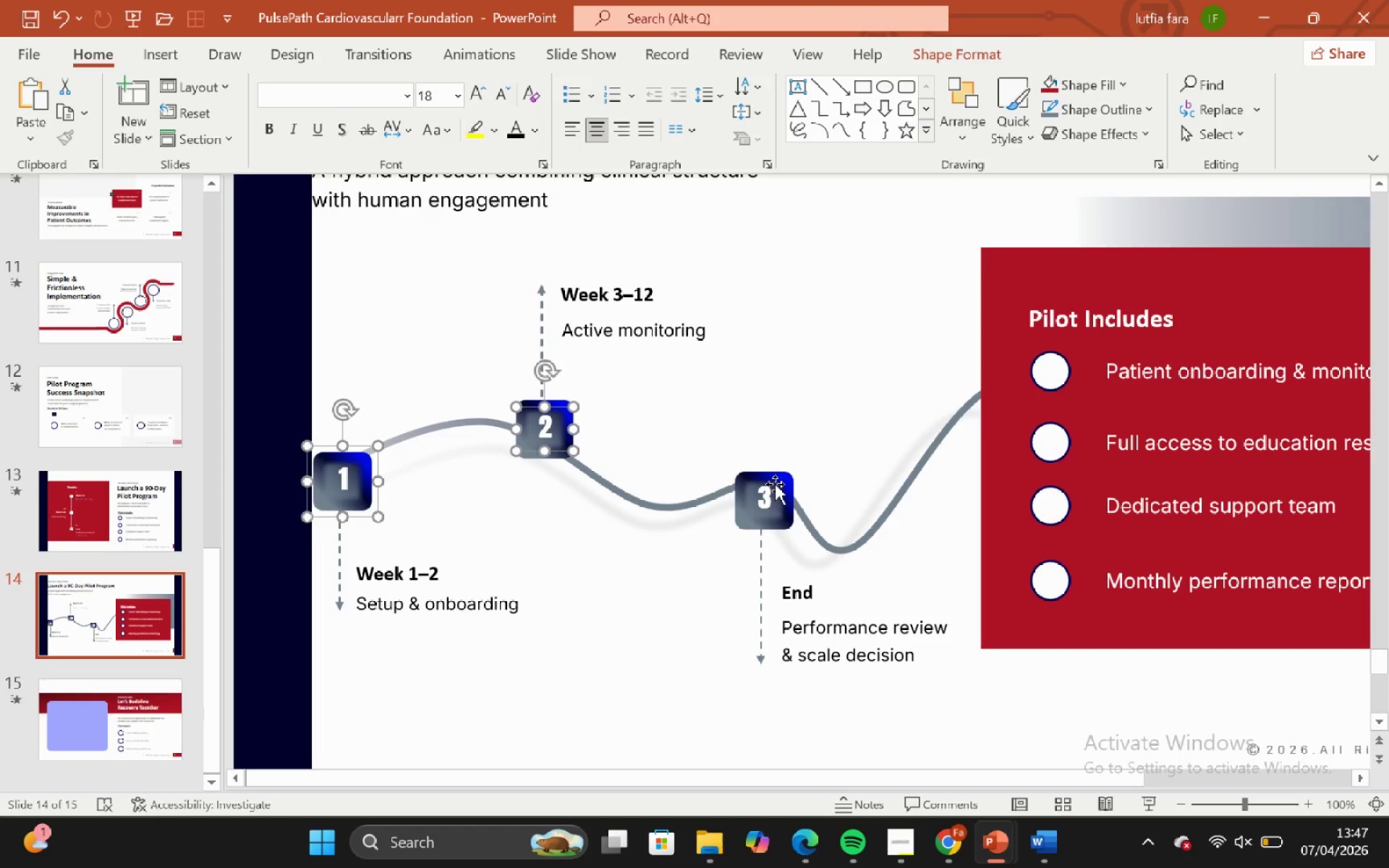 
left_click([775, 484])
 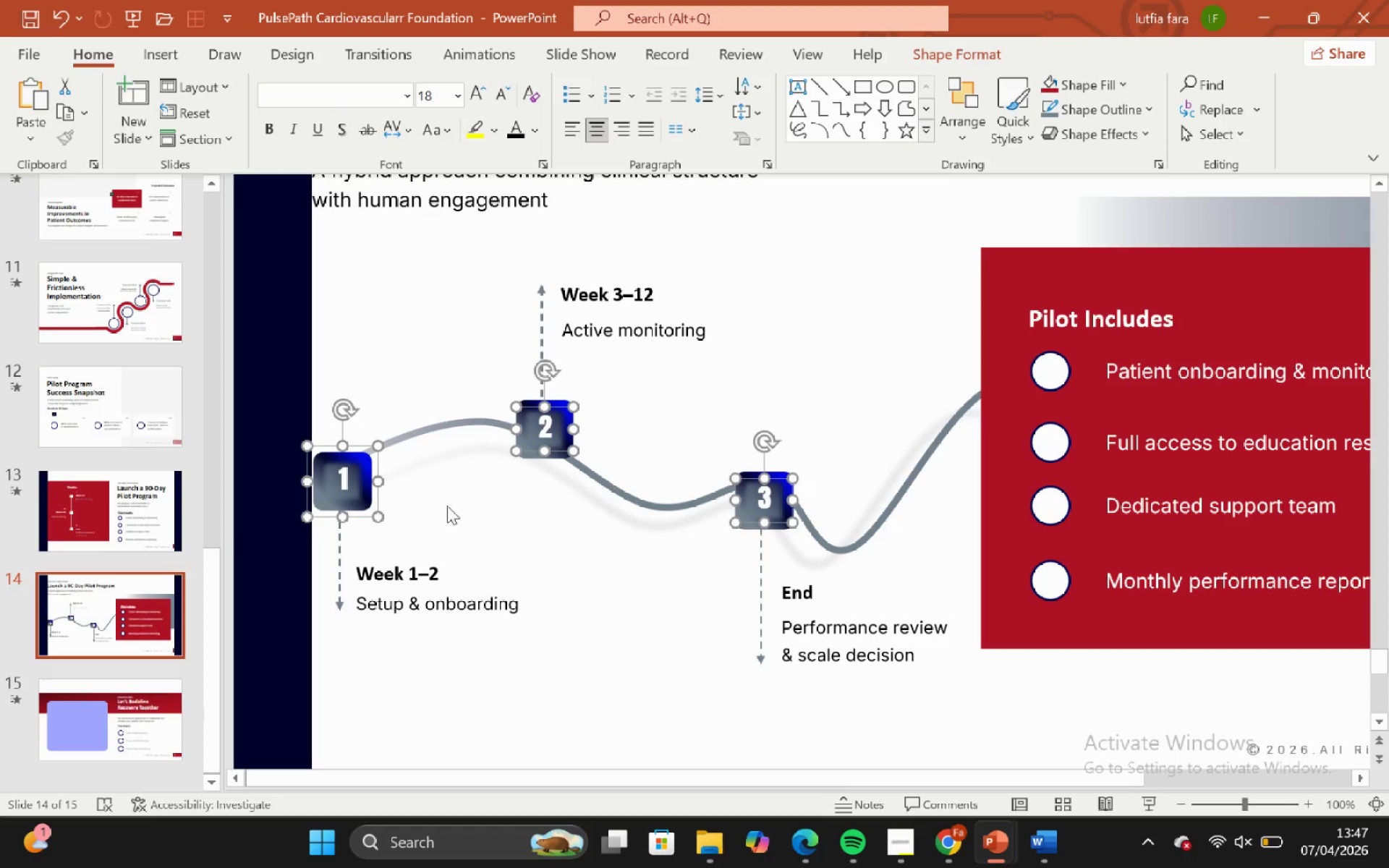 
left_click([426, 501])
 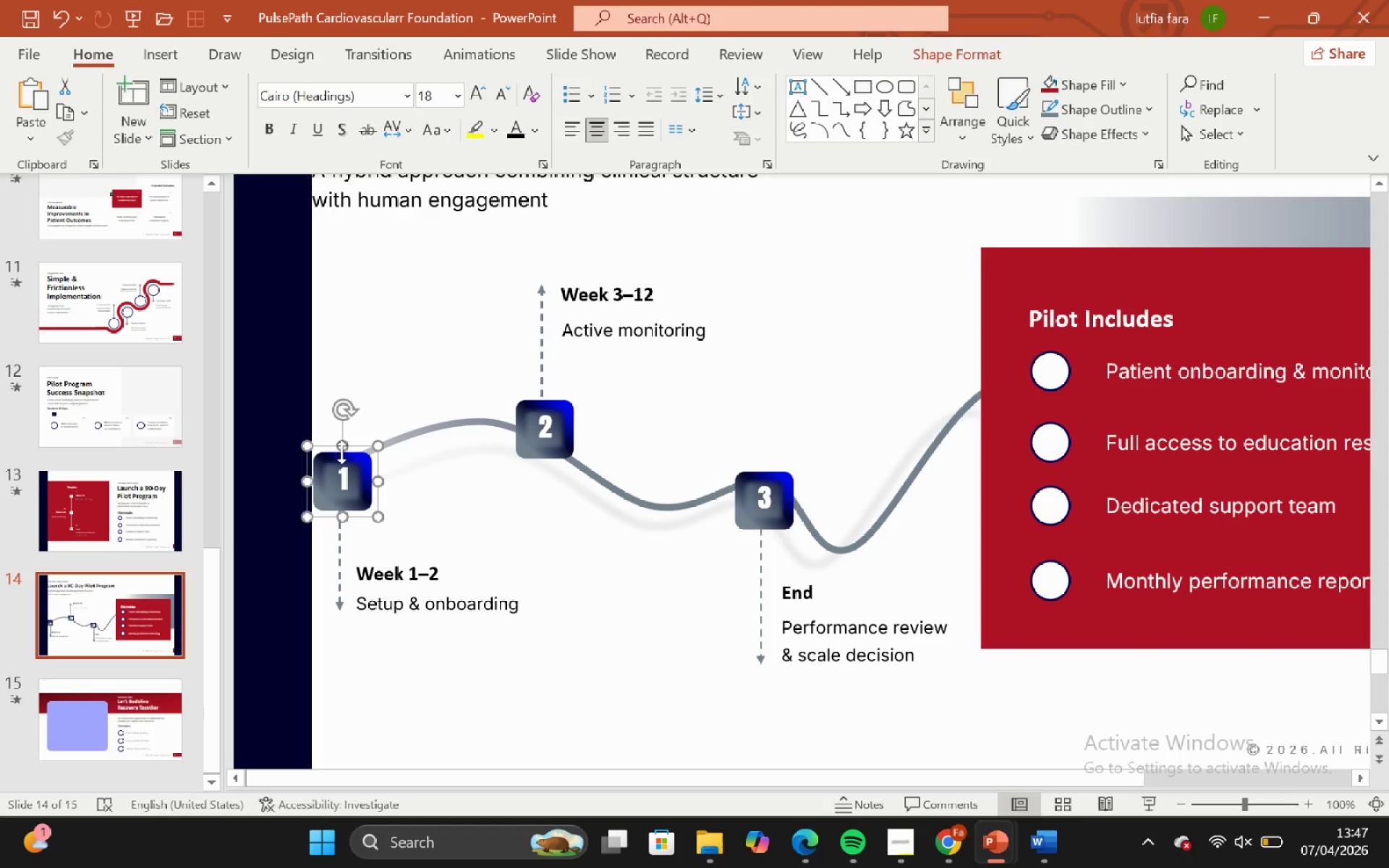 
key(Control+Shift+G)
 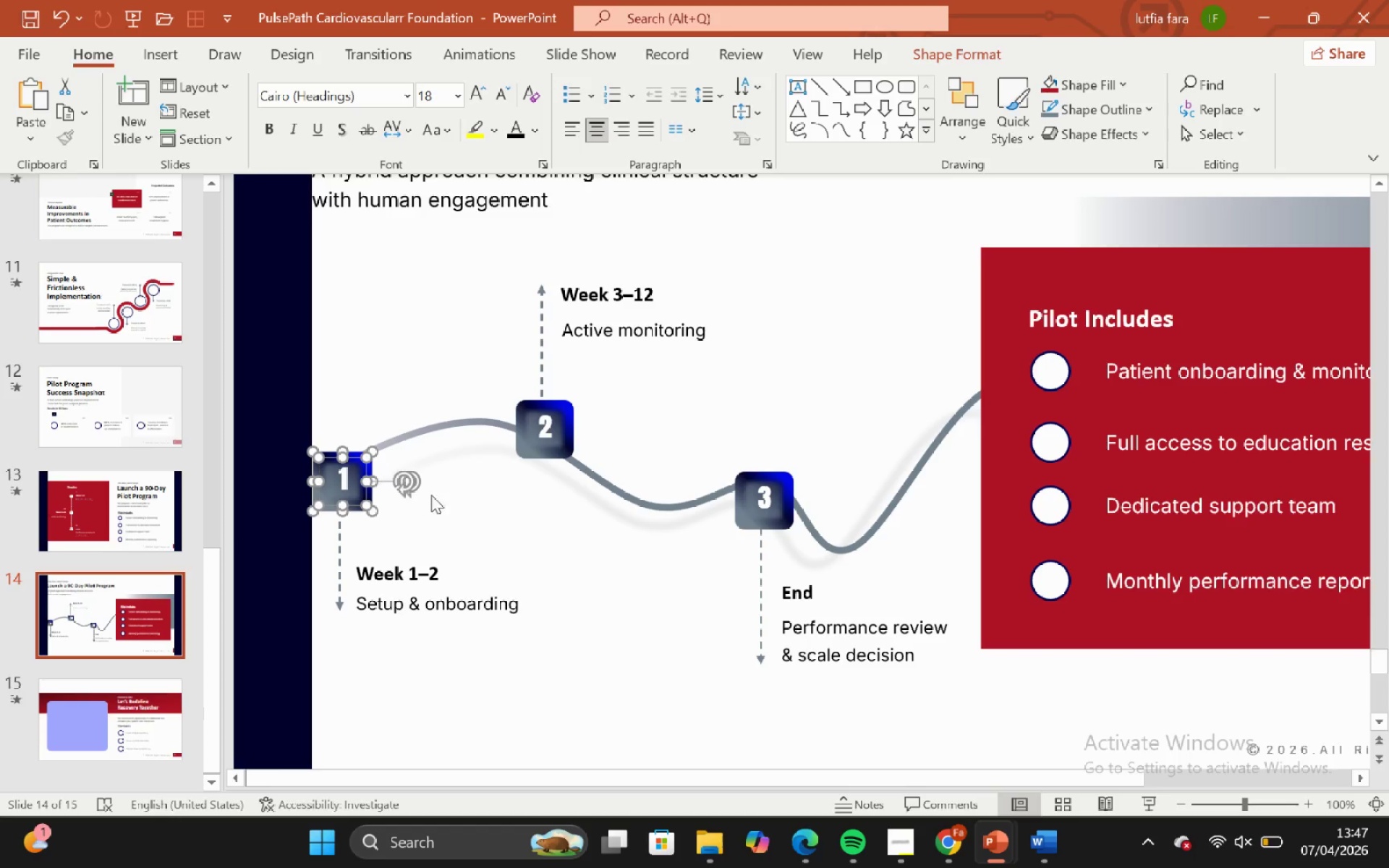 
left_click([458, 502])
 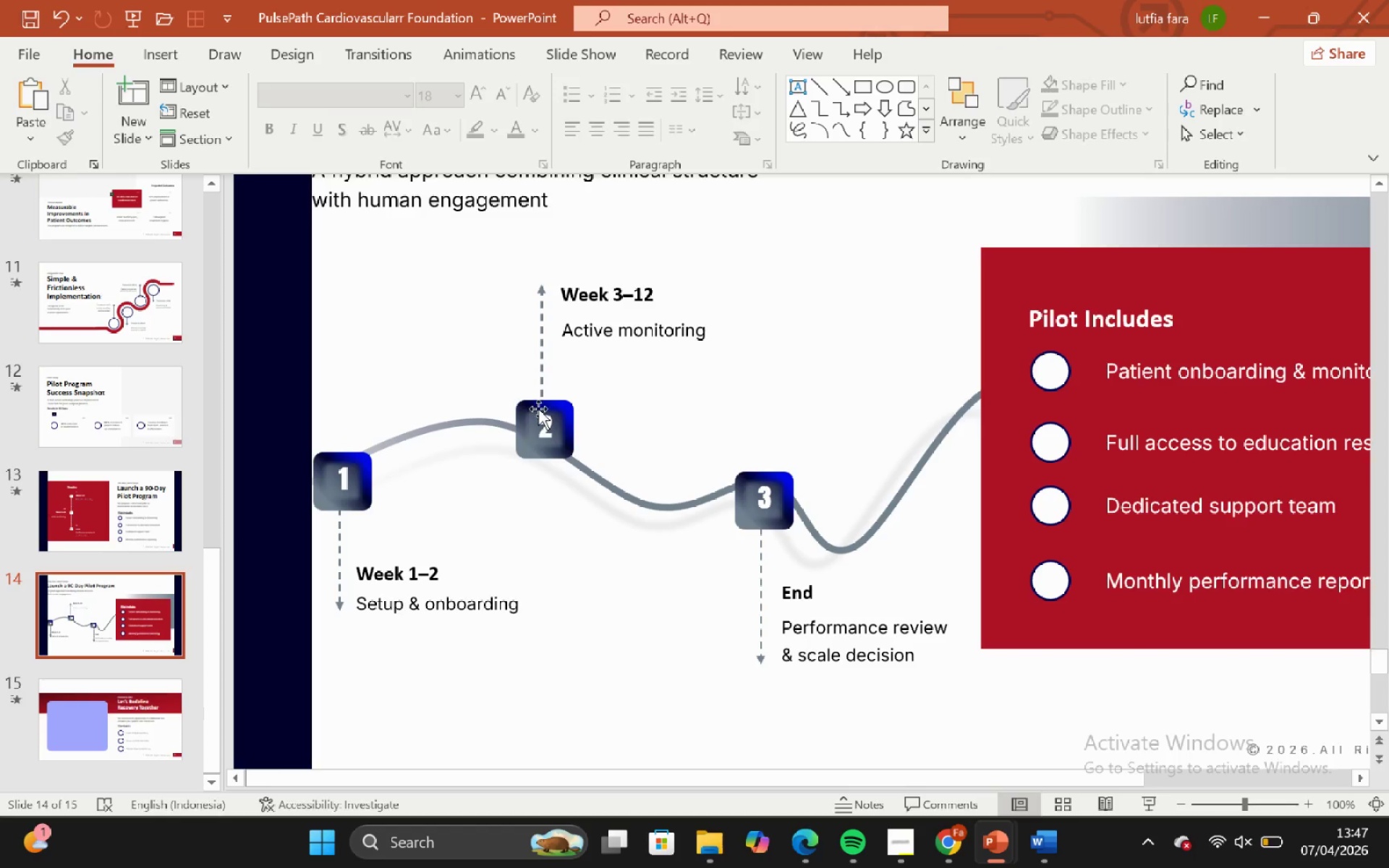 
left_click([538, 409])
 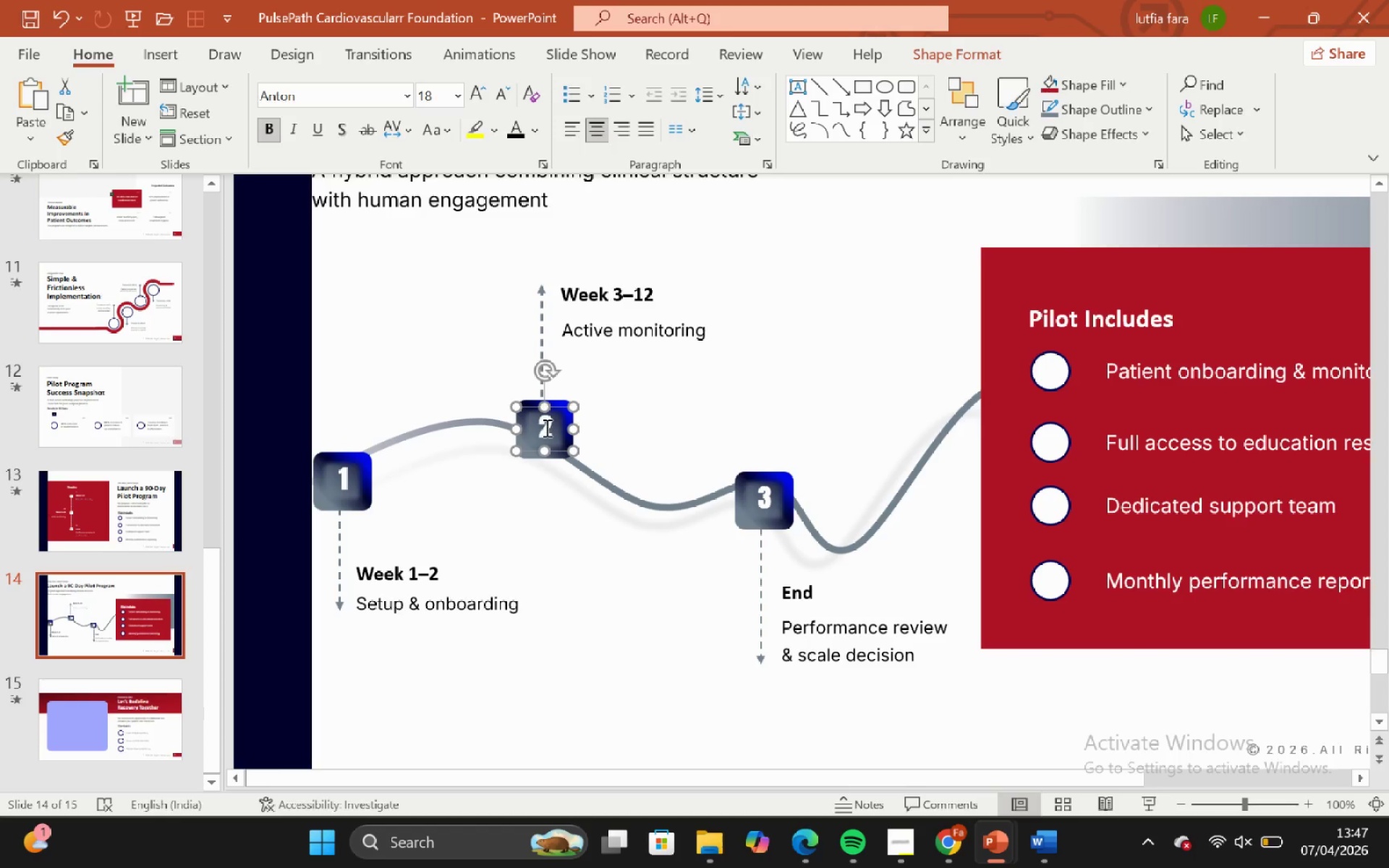 
key(Shift+ShiftLeft)
 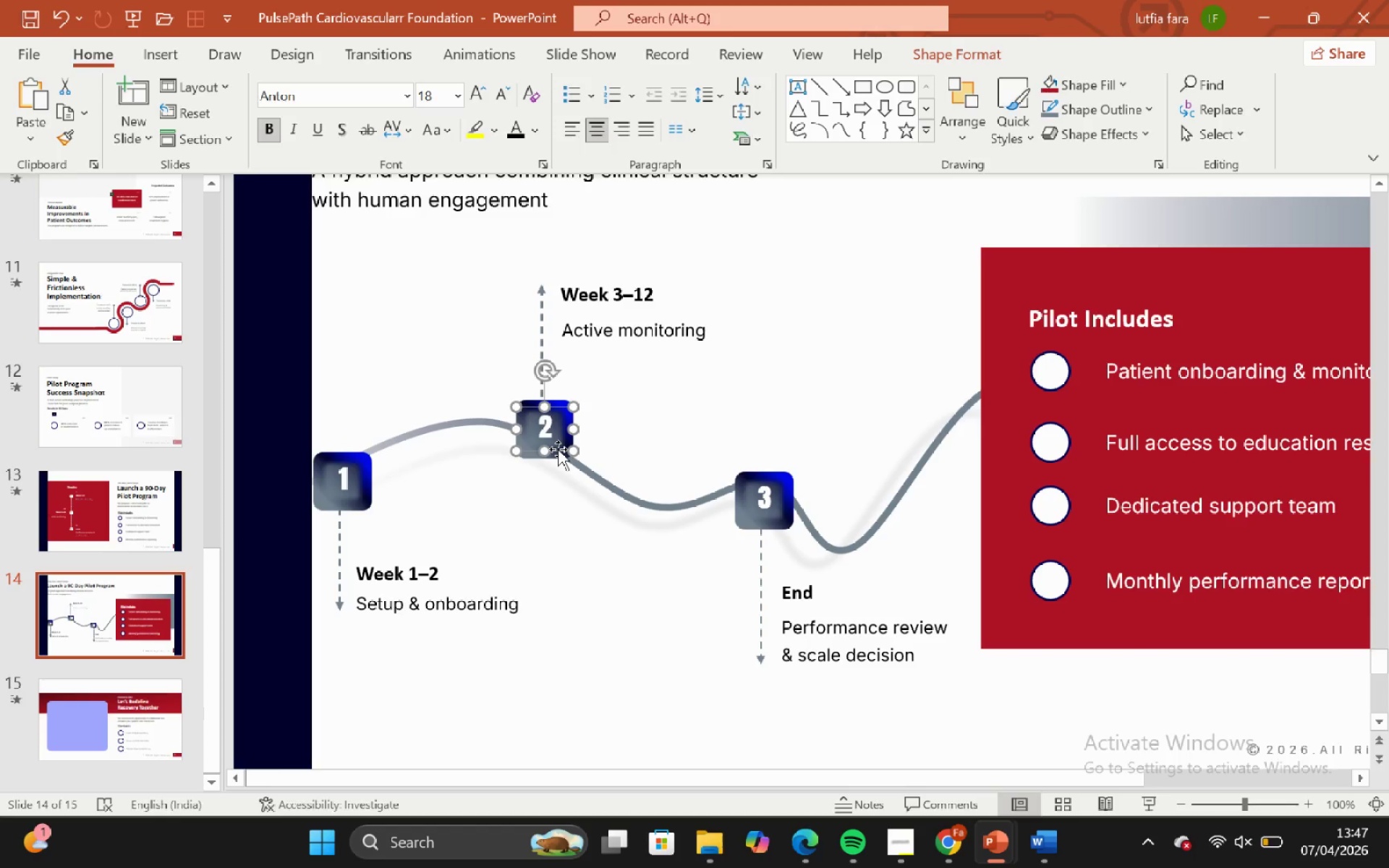 
left_click_drag(start_coordinate=[558, 449], to_coordinate=[499, 365])
 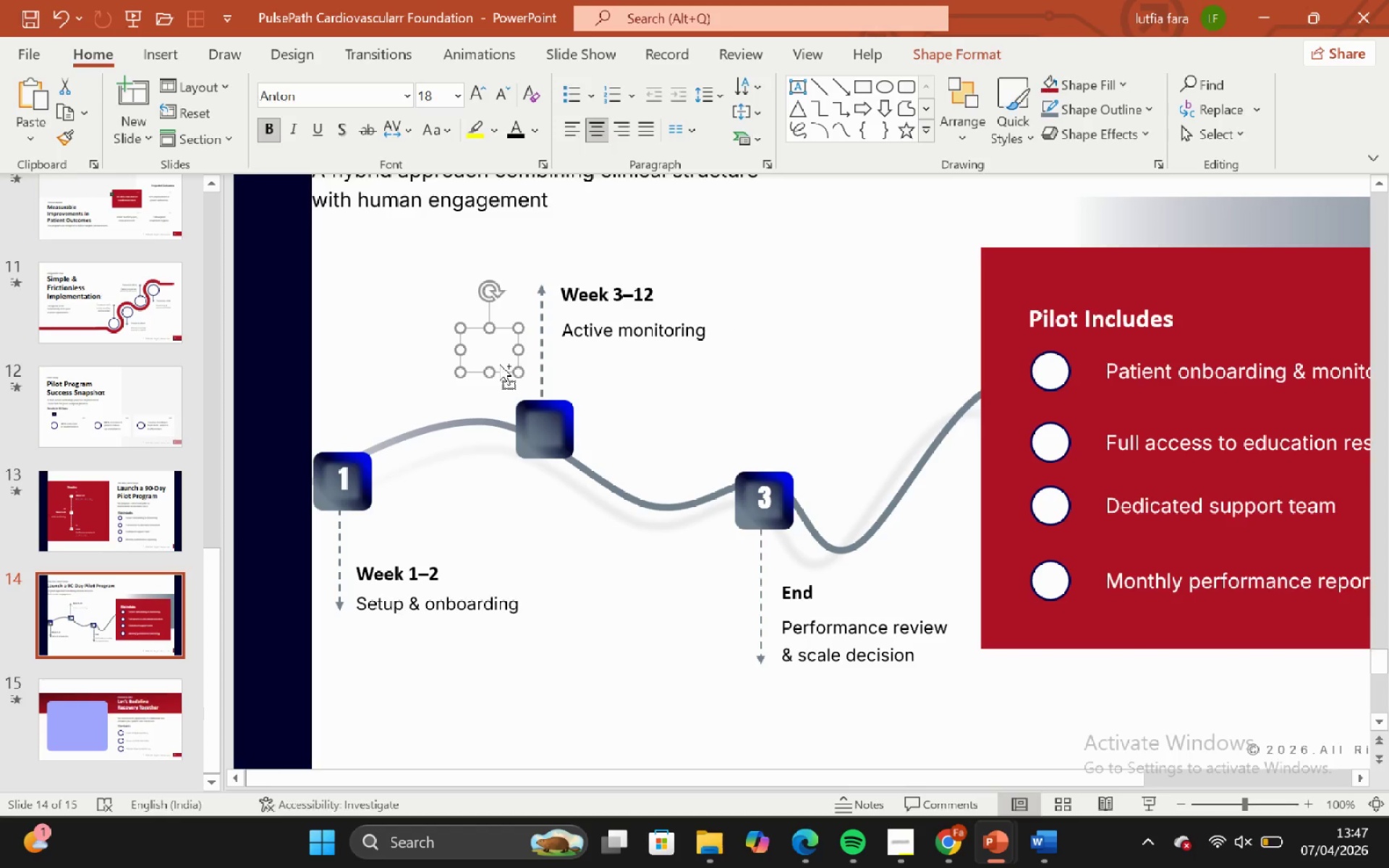 
key(Control+ControlLeft)
 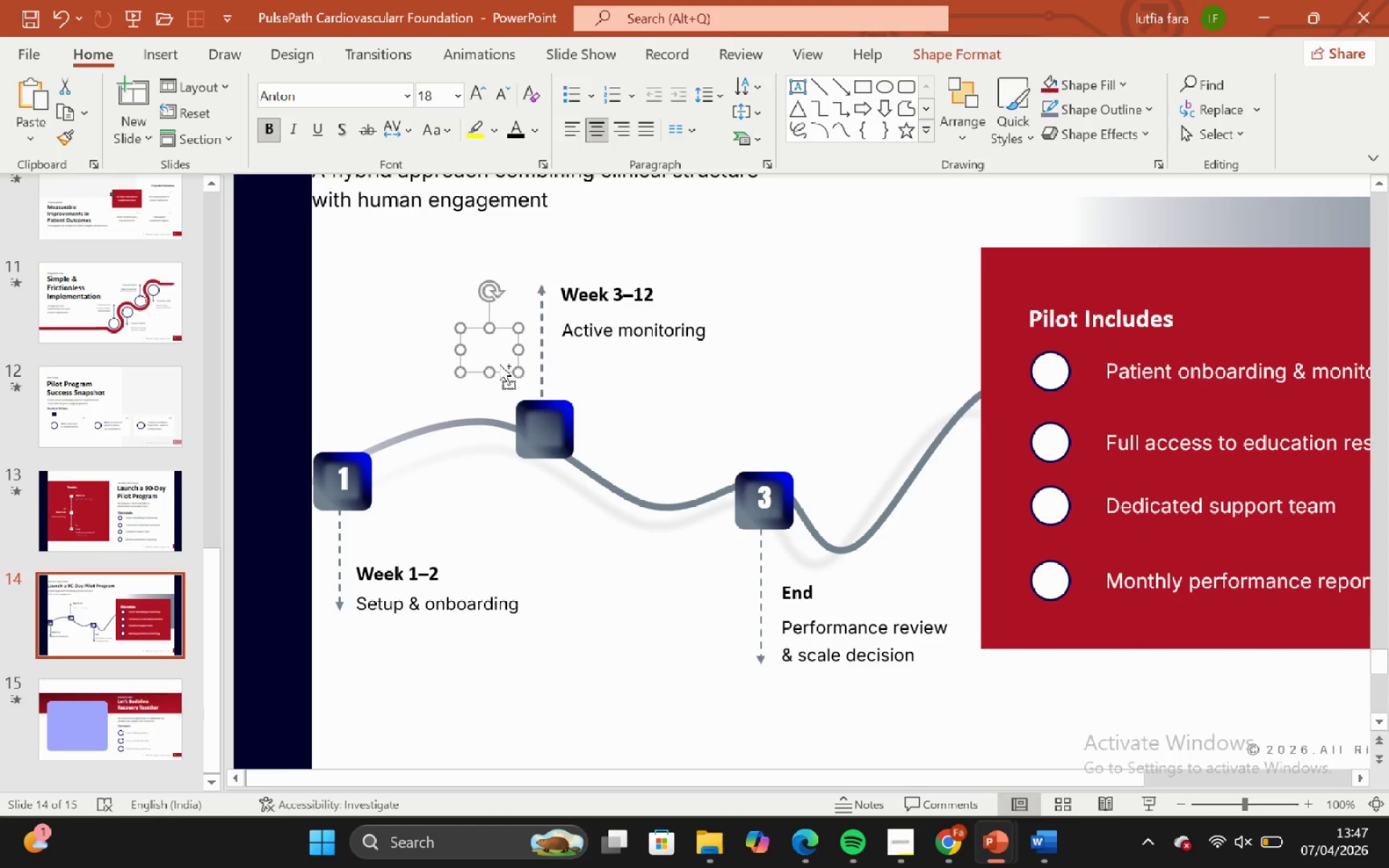 
key(Control+Z)
 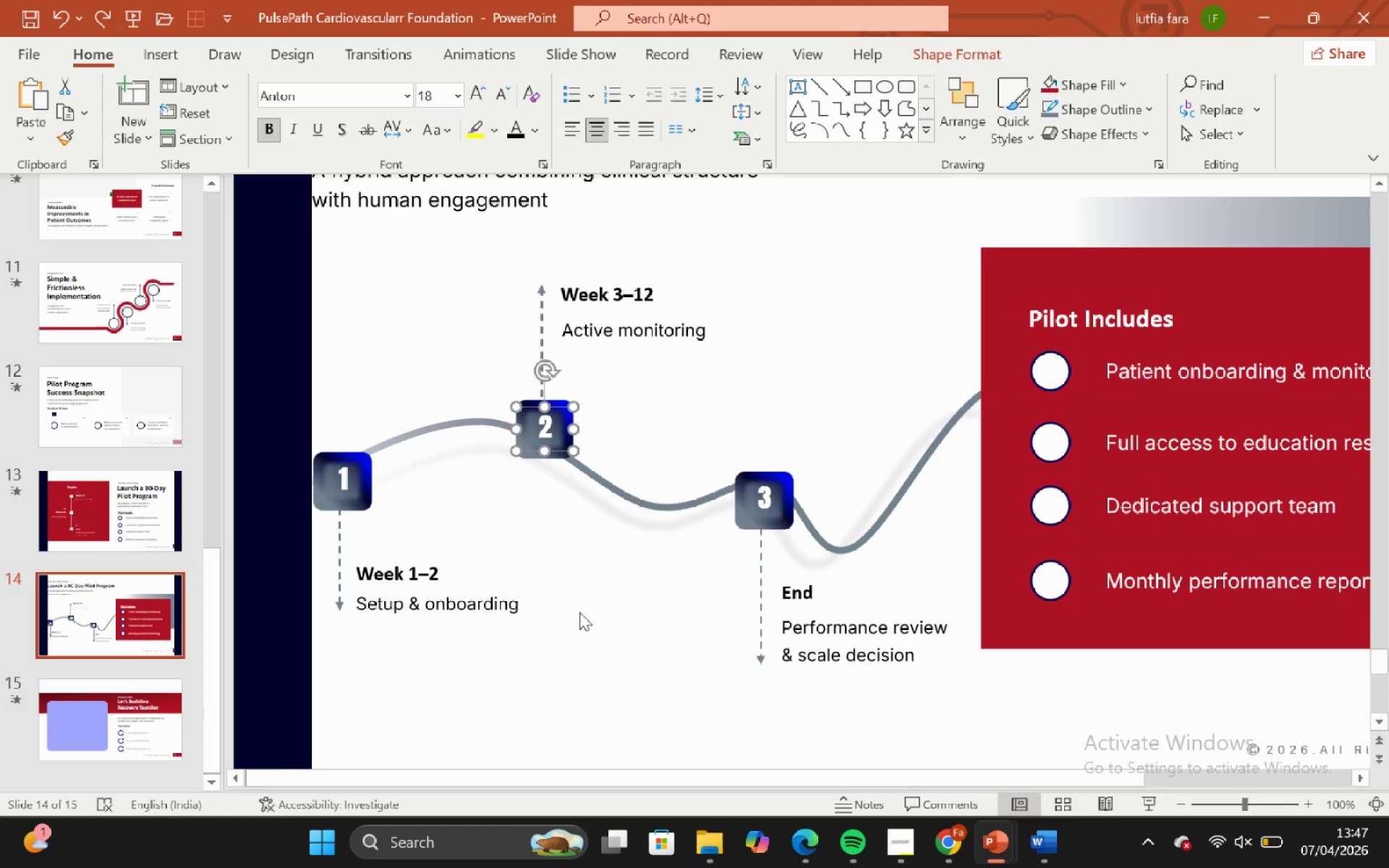 
left_click([582, 612])
 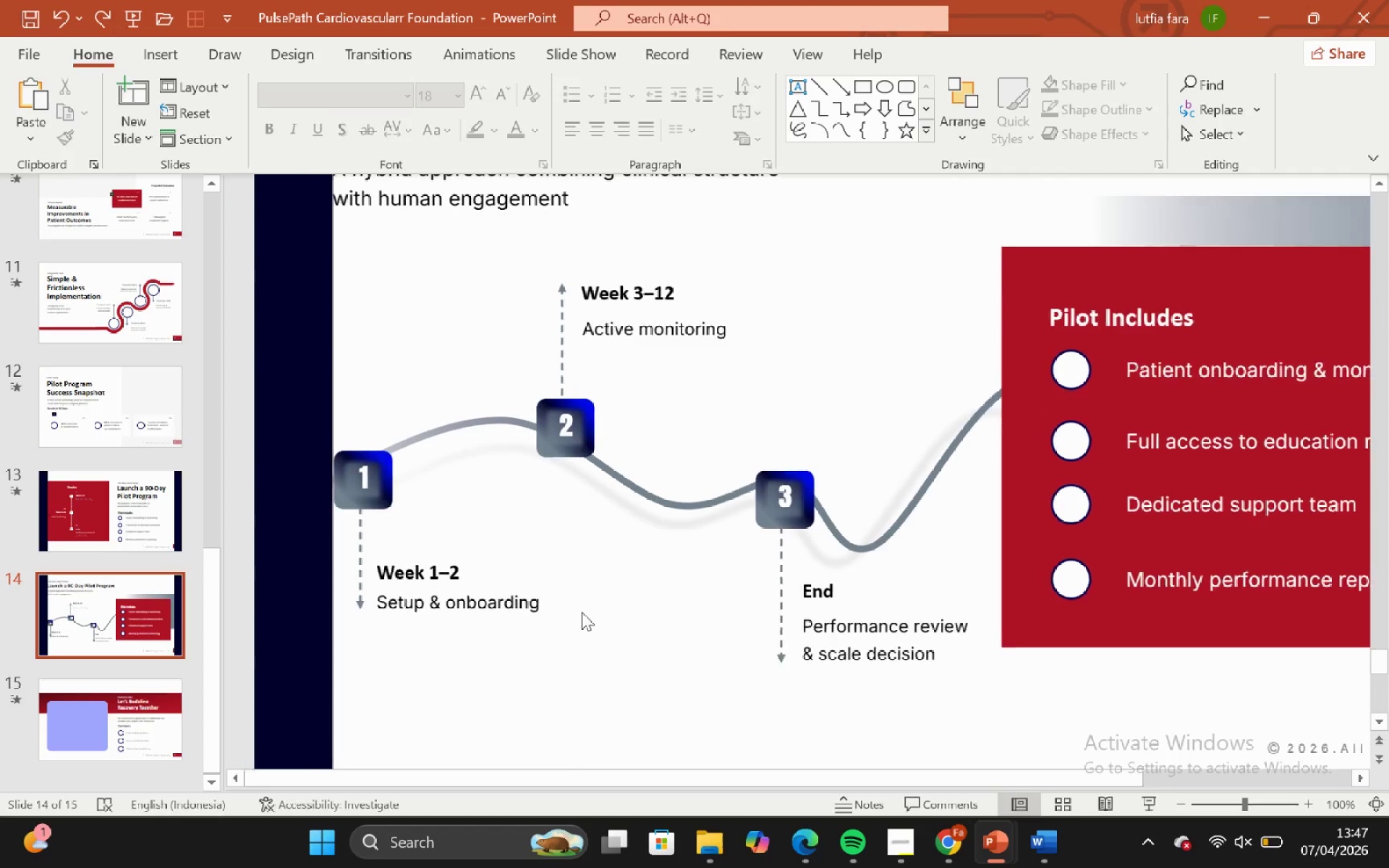 
scroll: coordinate [582, 612], scroll_direction: none, amount: 0.0
 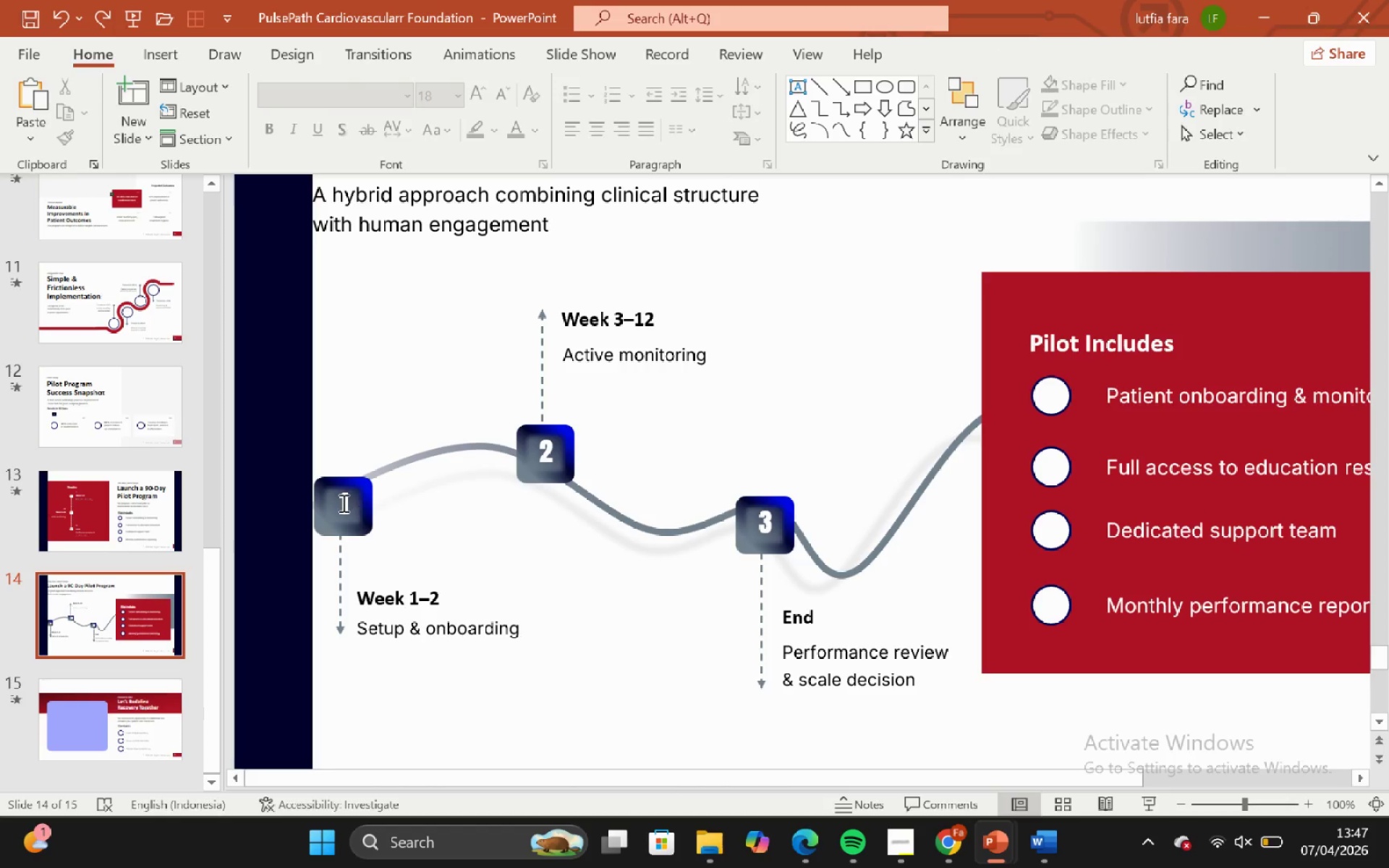 
left_click([341, 509])
 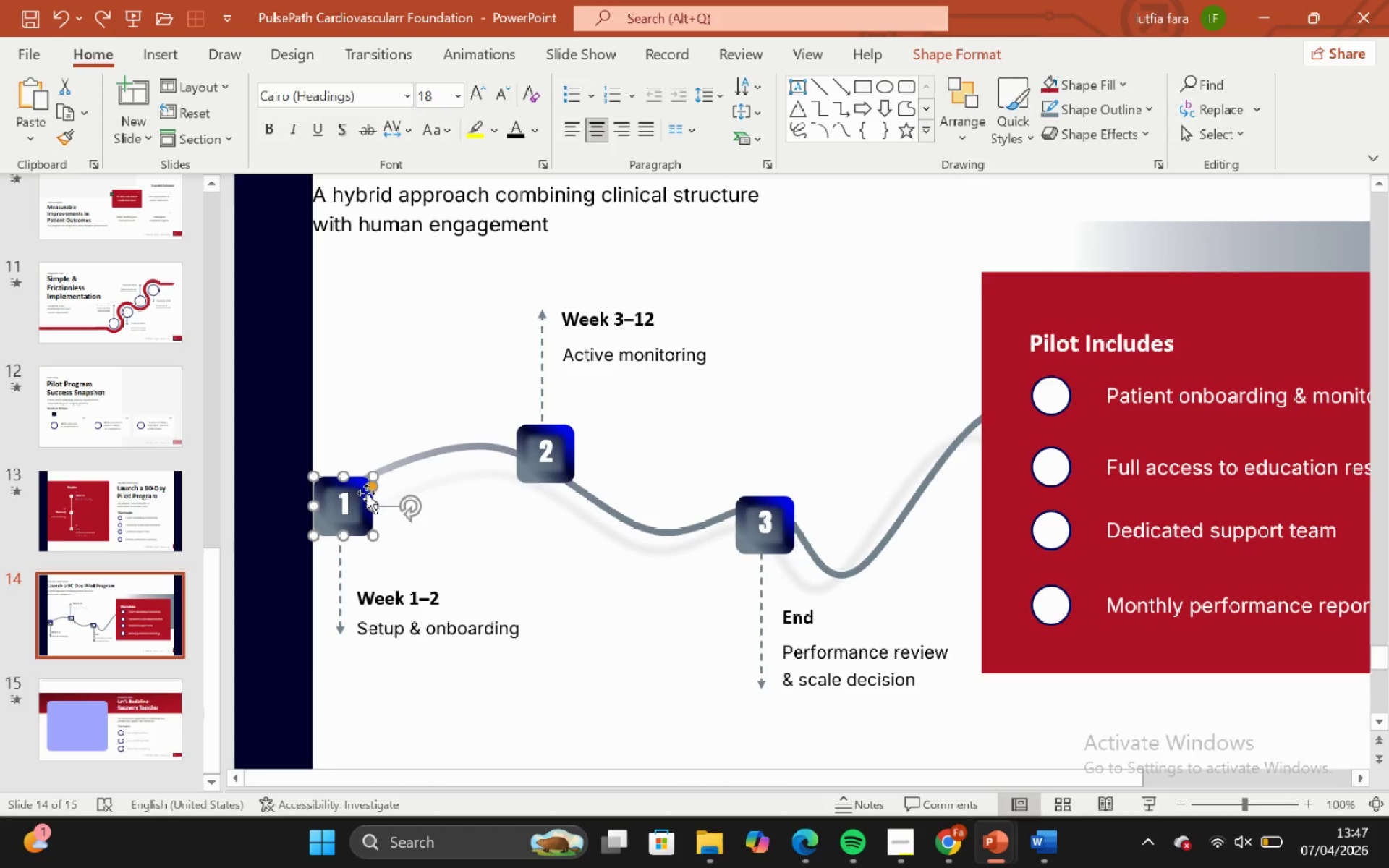 
left_click([352, 497])
 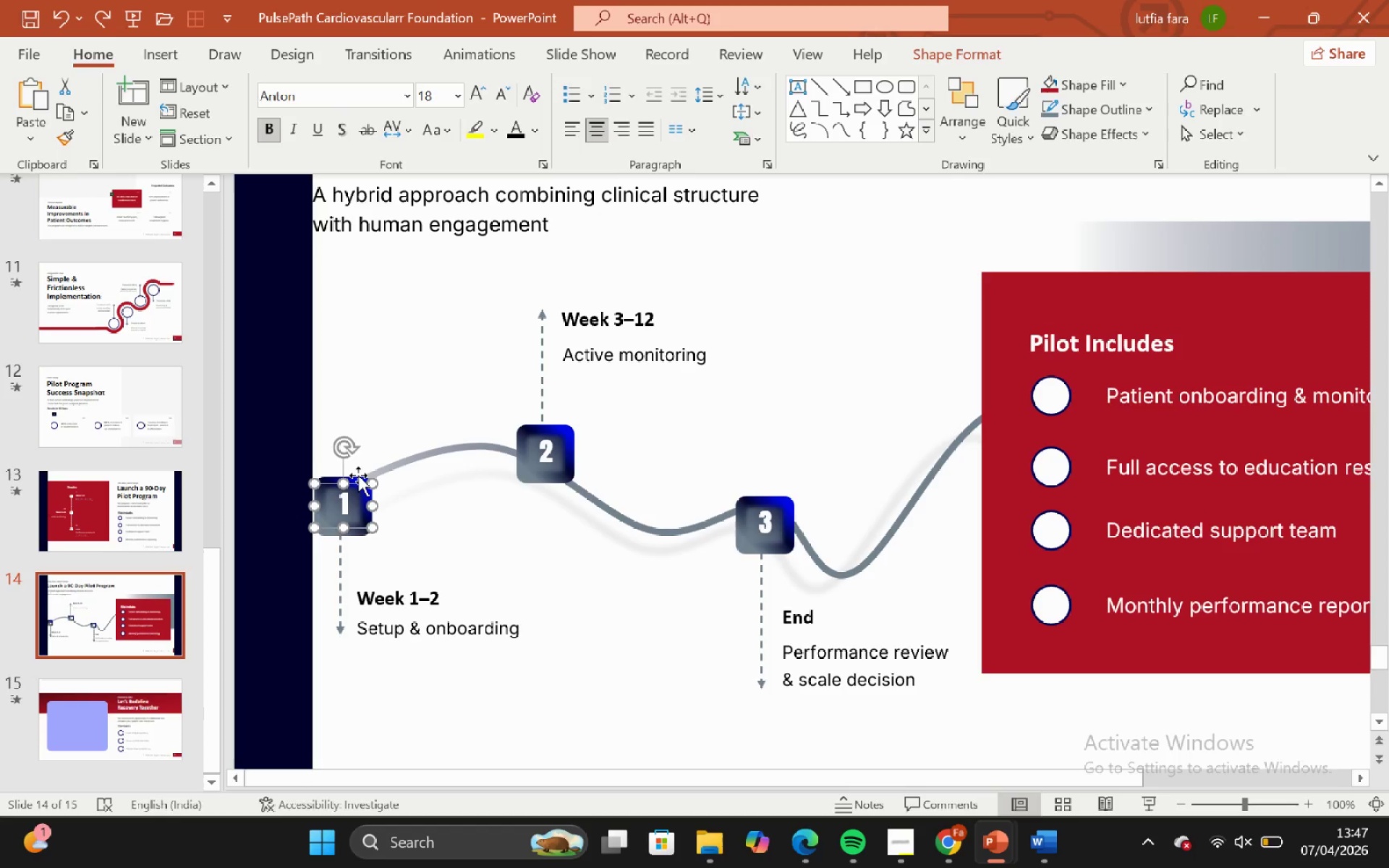 
left_click([358, 475])
 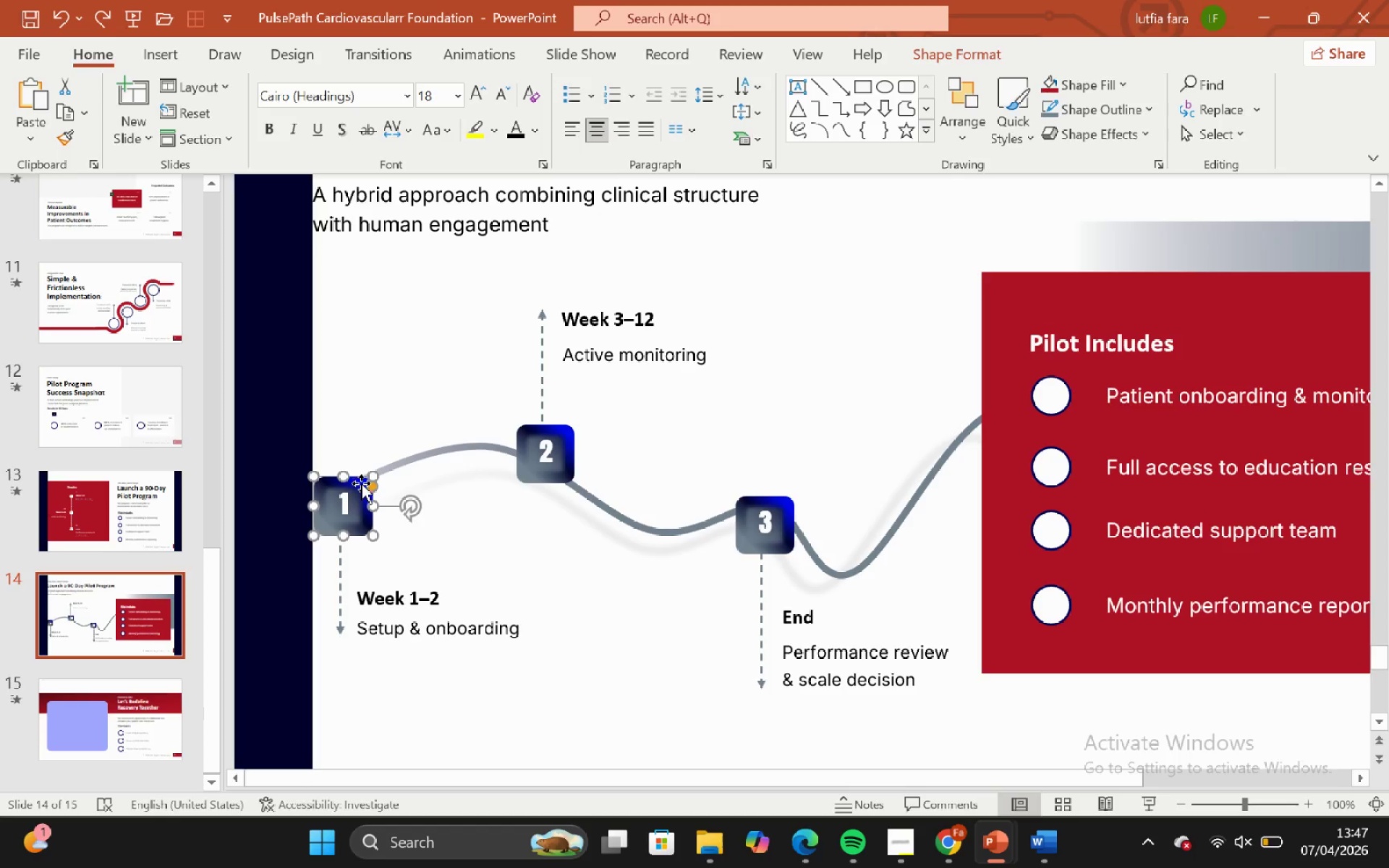 
left_click_drag(start_coordinate=[361, 484], to_coordinate=[352, 416])
 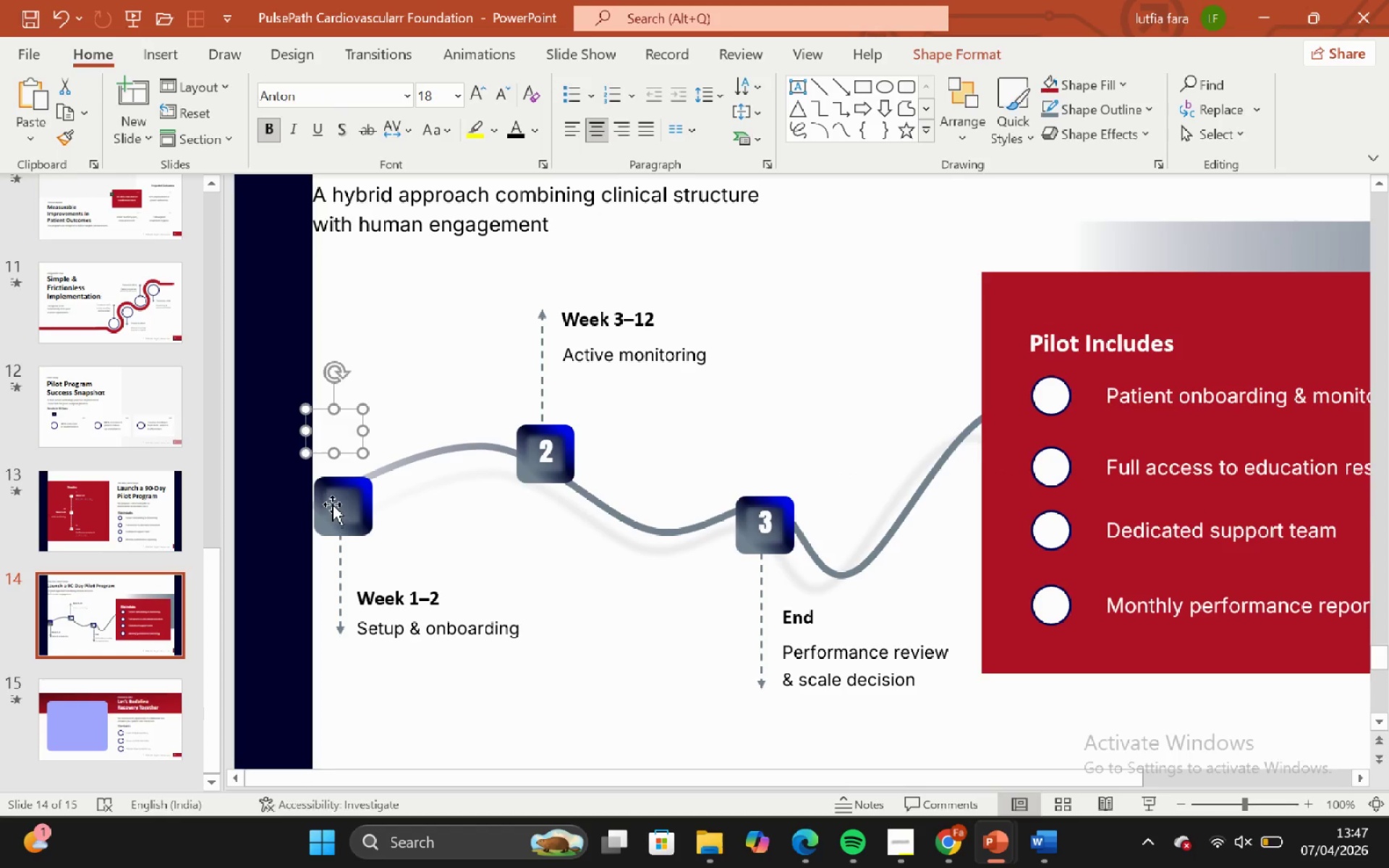 
key(Control+ControlLeft)
 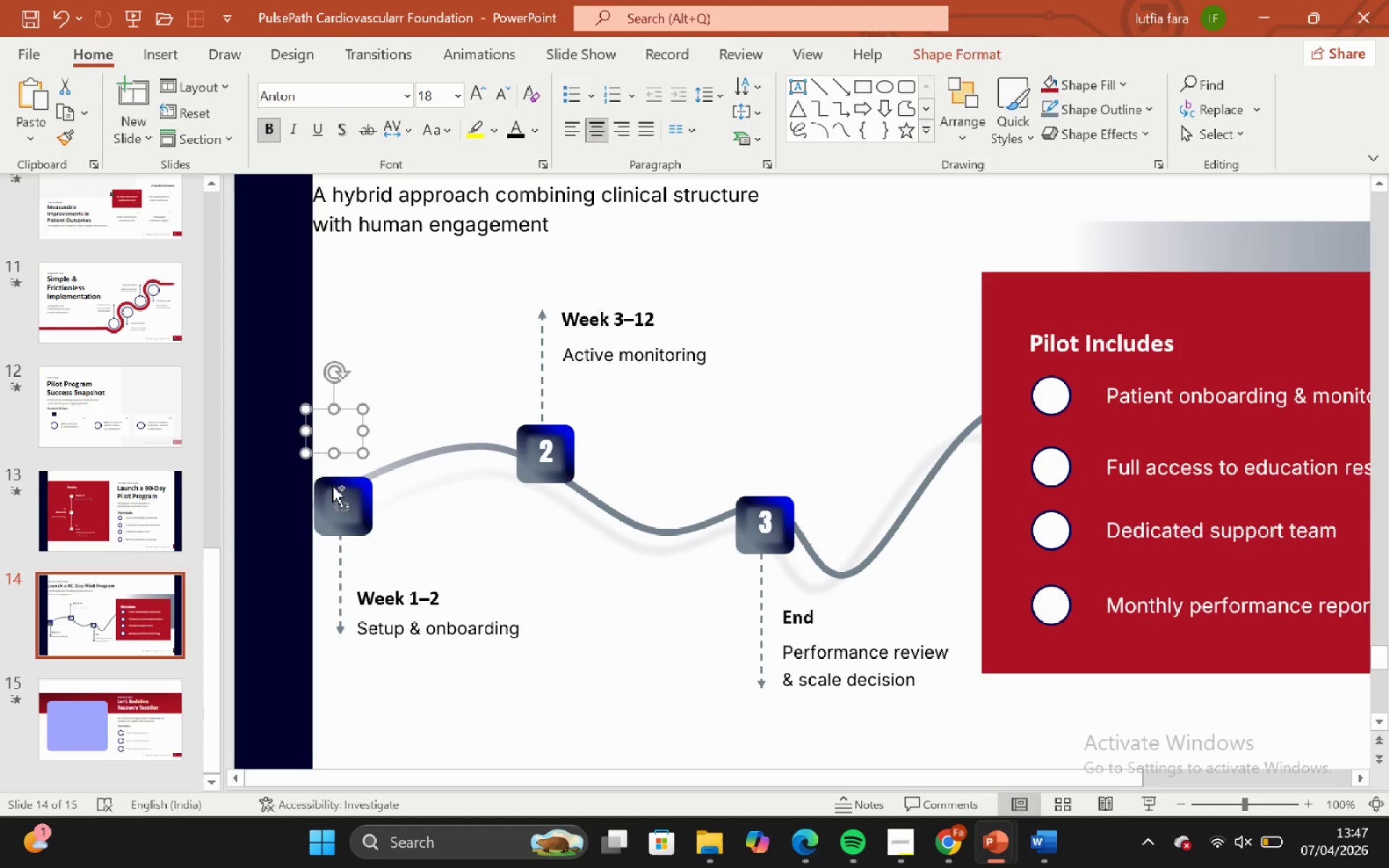 
key(Control+Z)
 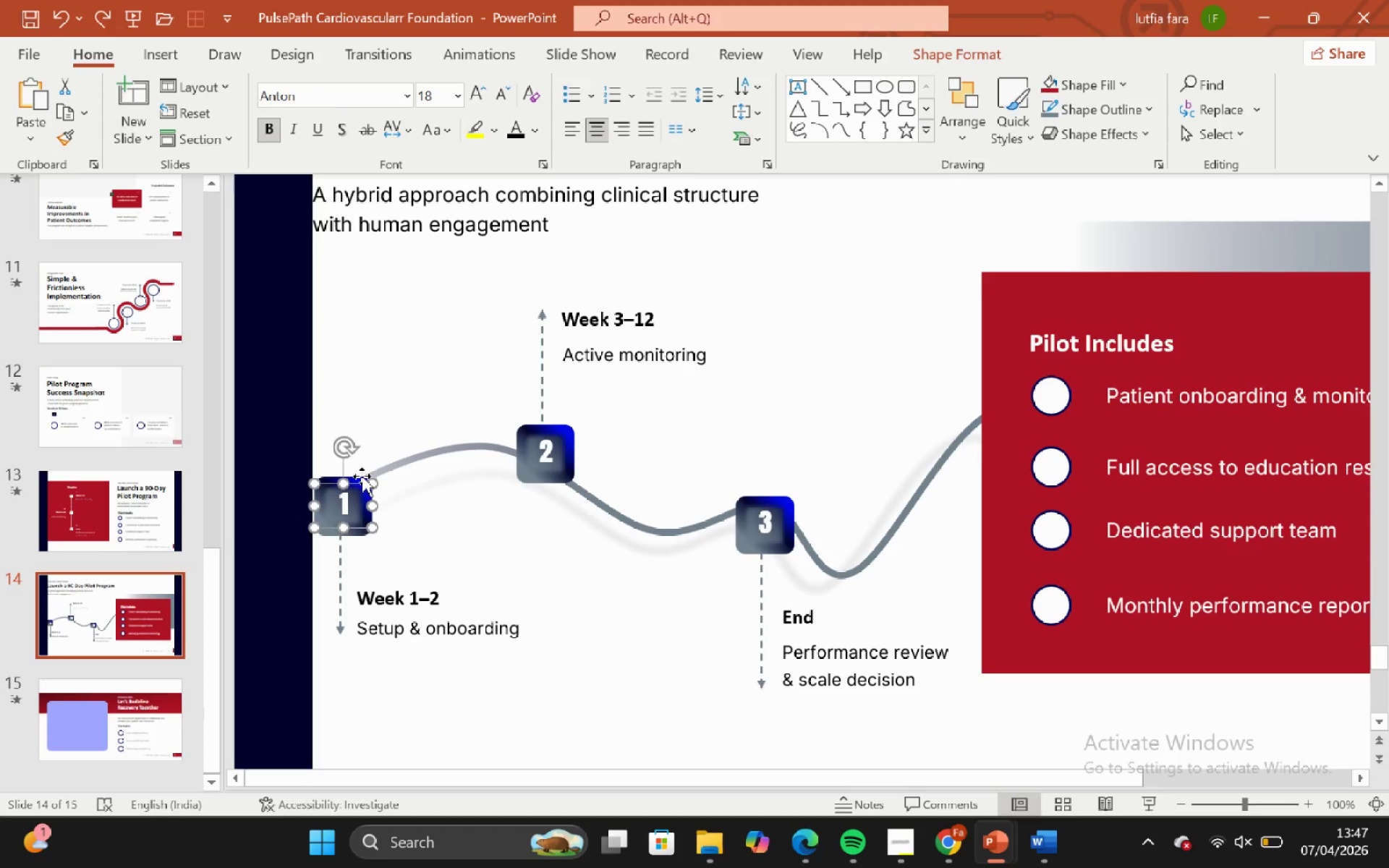 
left_click([358, 476])
 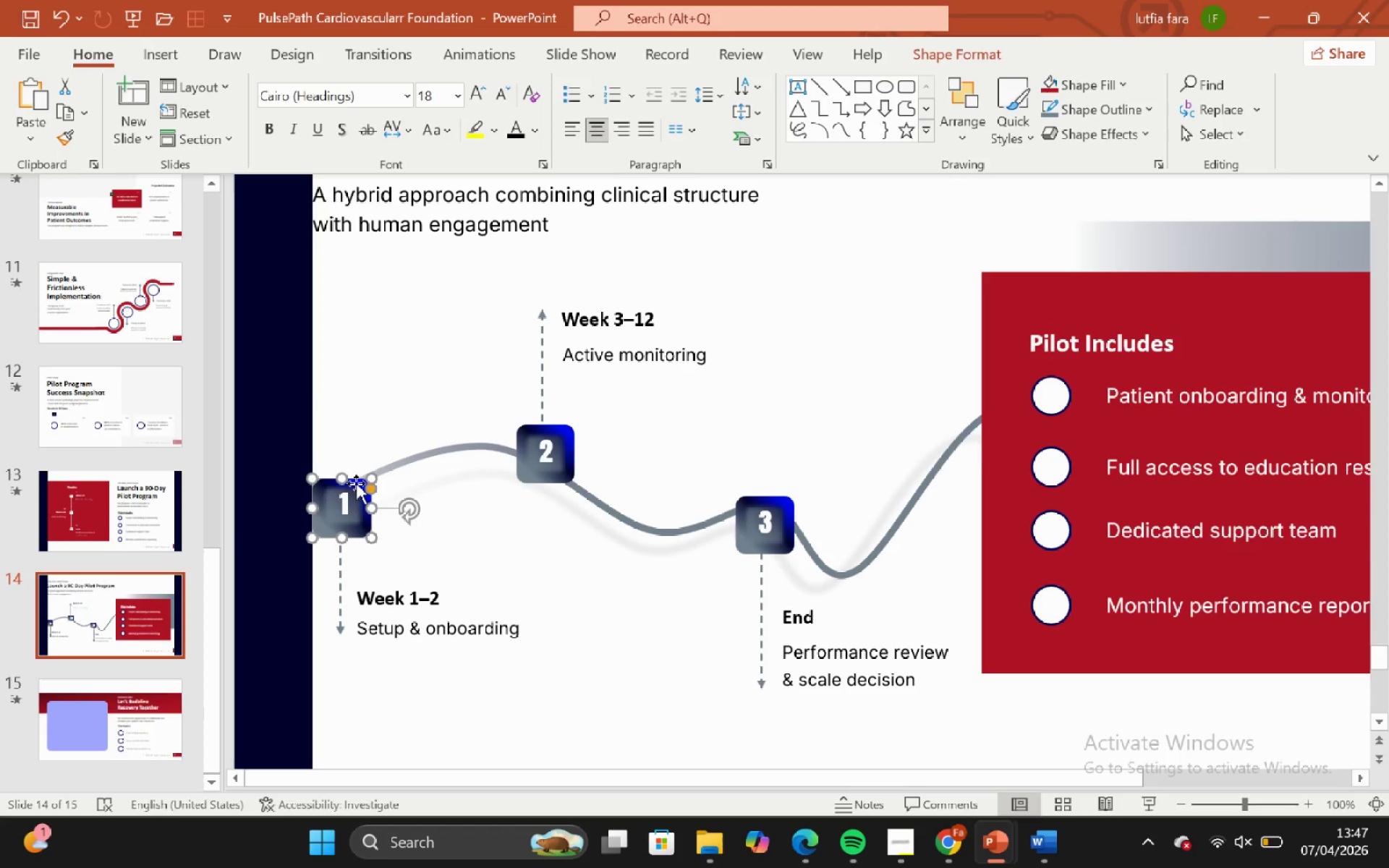 
left_click_drag(start_coordinate=[356, 487], to_coordinate=[365, 464])
 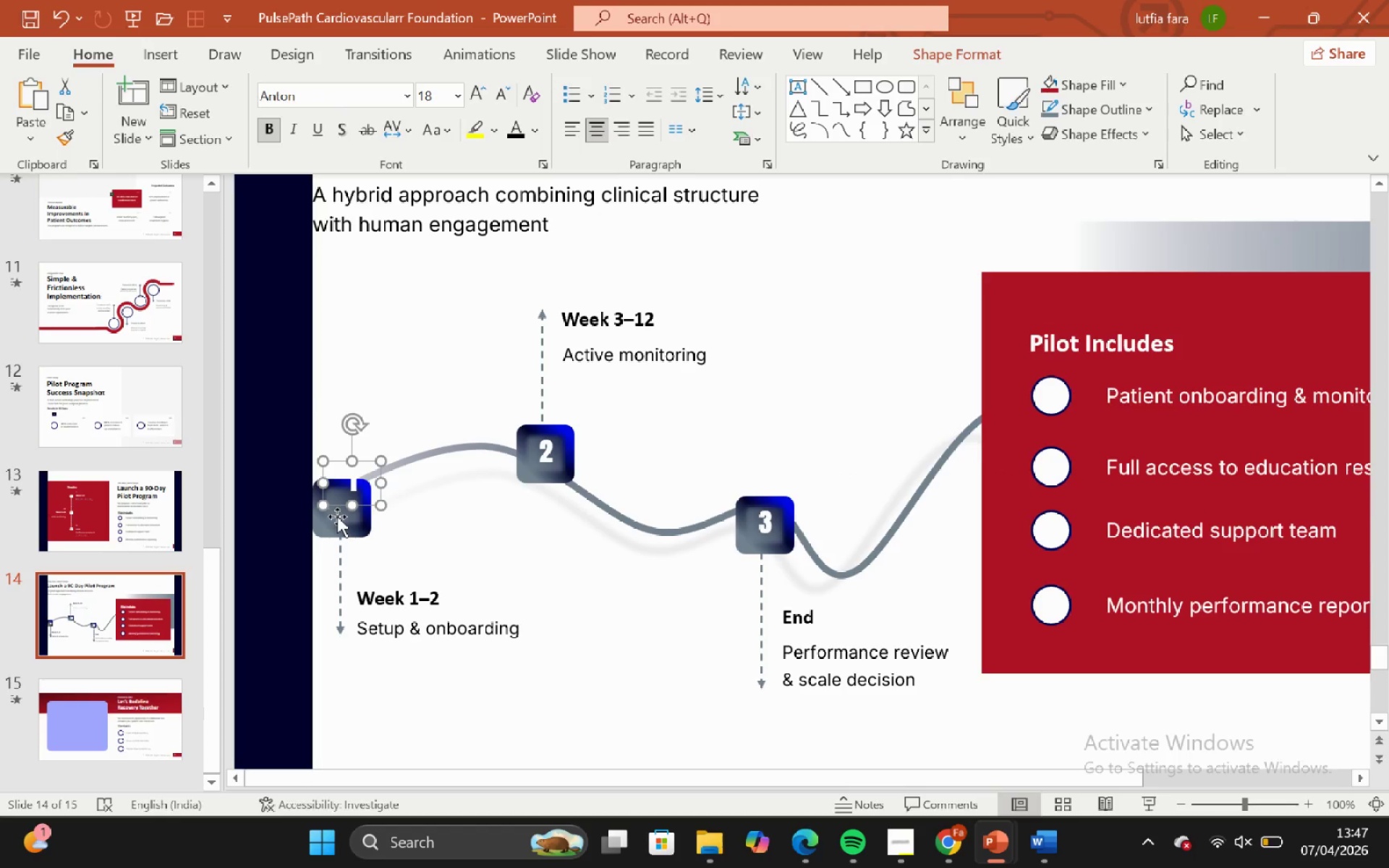 
left_click([337, 516])
 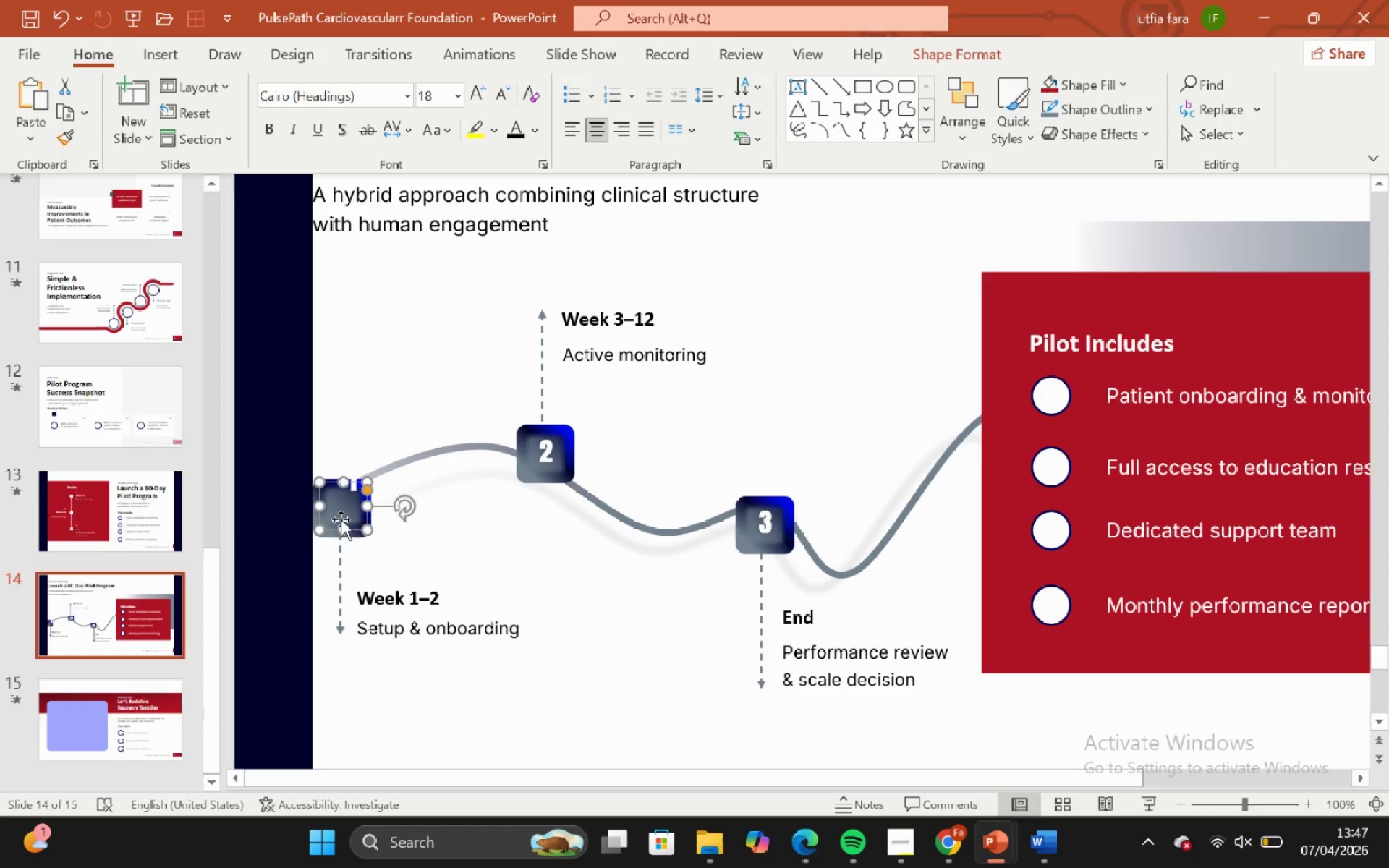 
left_click_drag(start_coordinate=[341, 519], to_coordinate=[382, 493])
 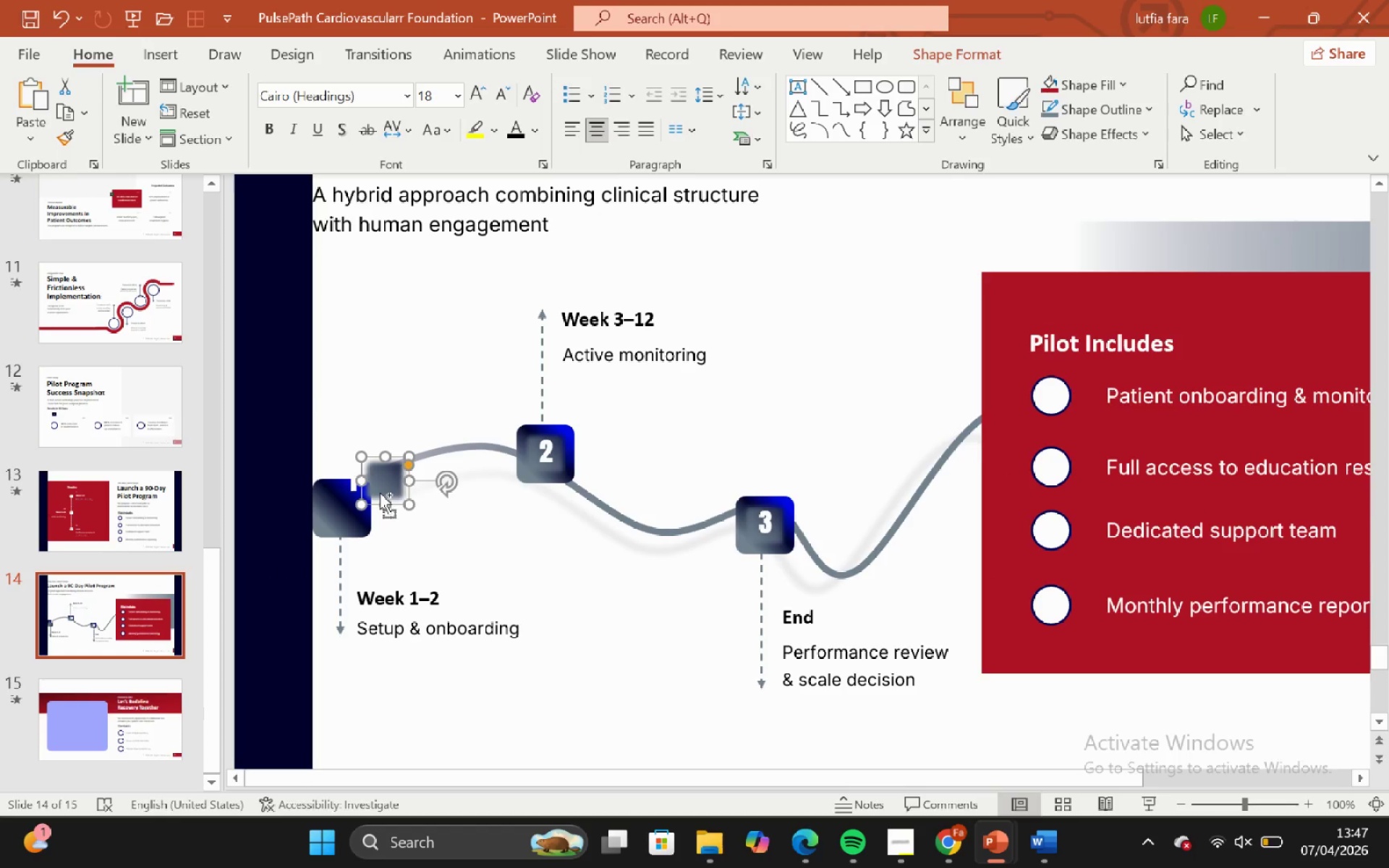 
key(Control+Z)
 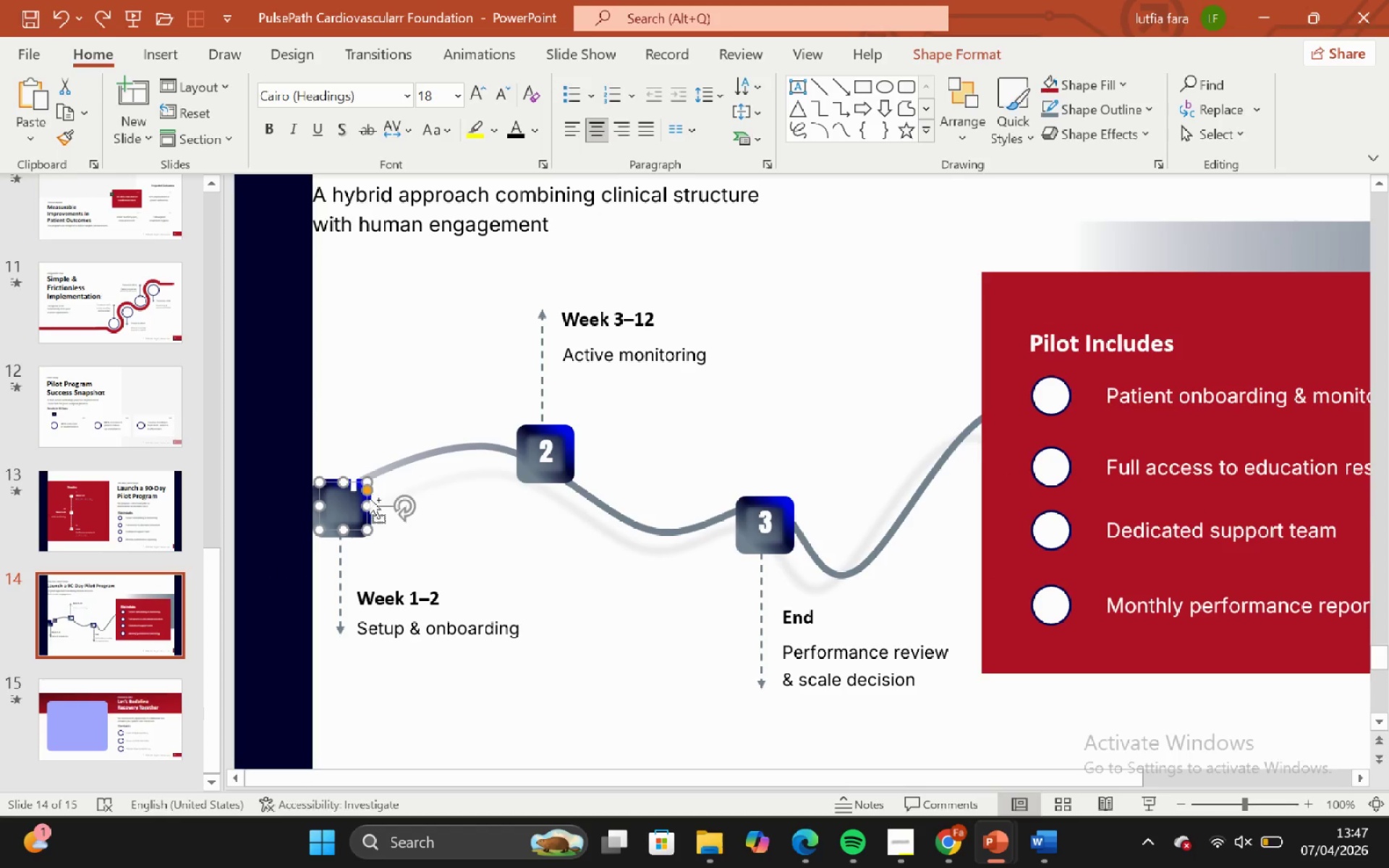 
key(Control+Z)
 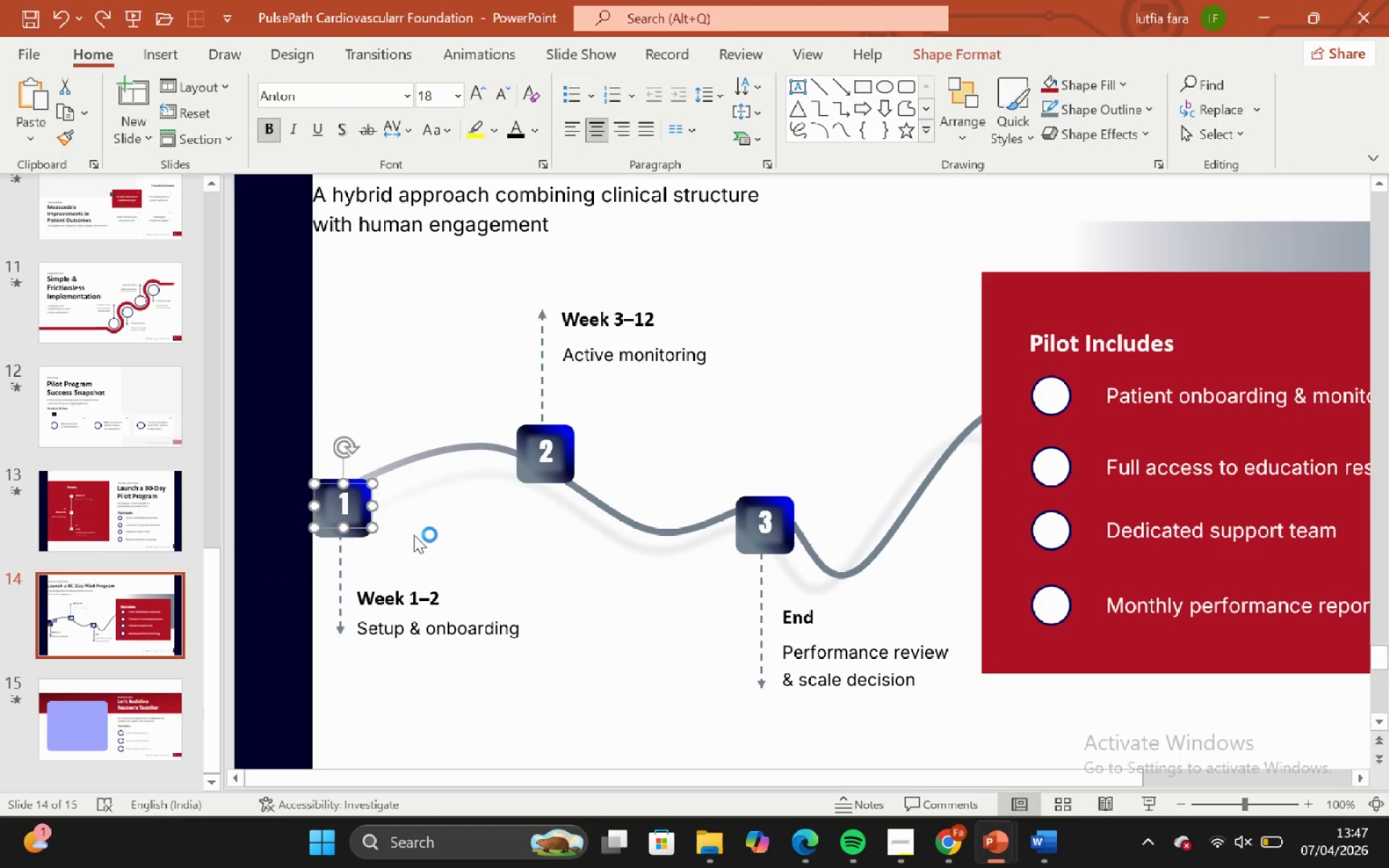 
key(Control+Z)
 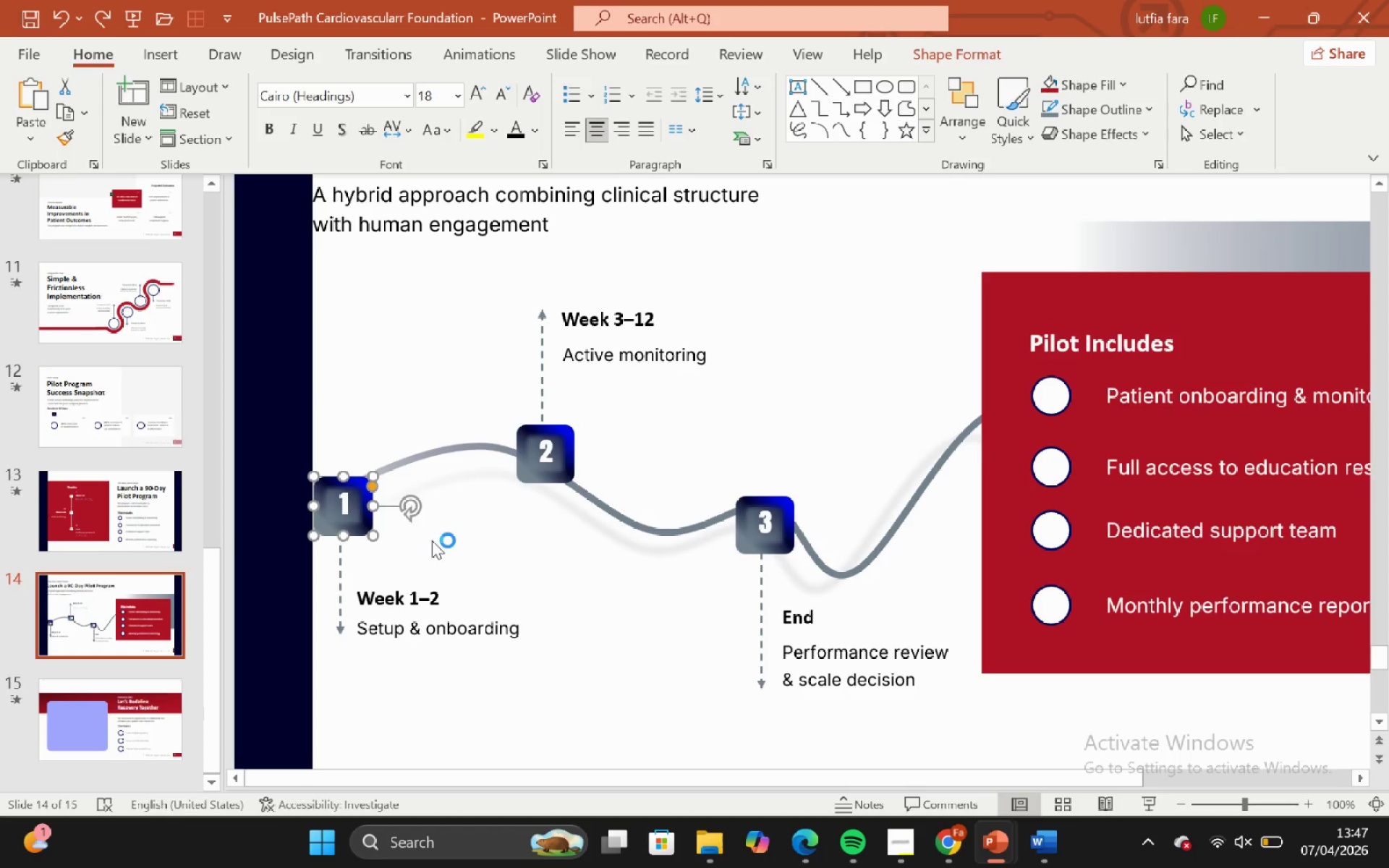 
left_click([432, 540])
 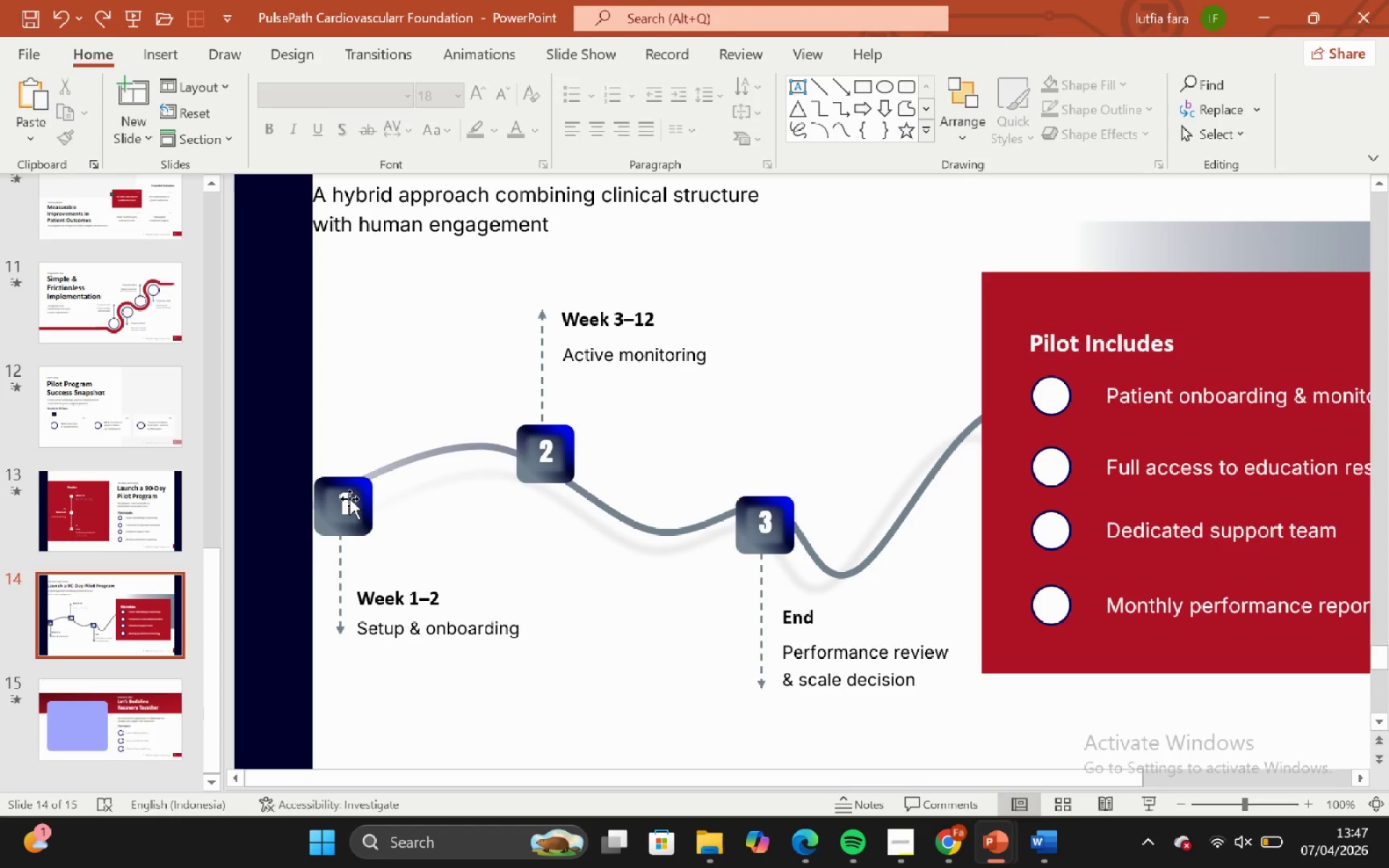 
left_click([349, 499])
 